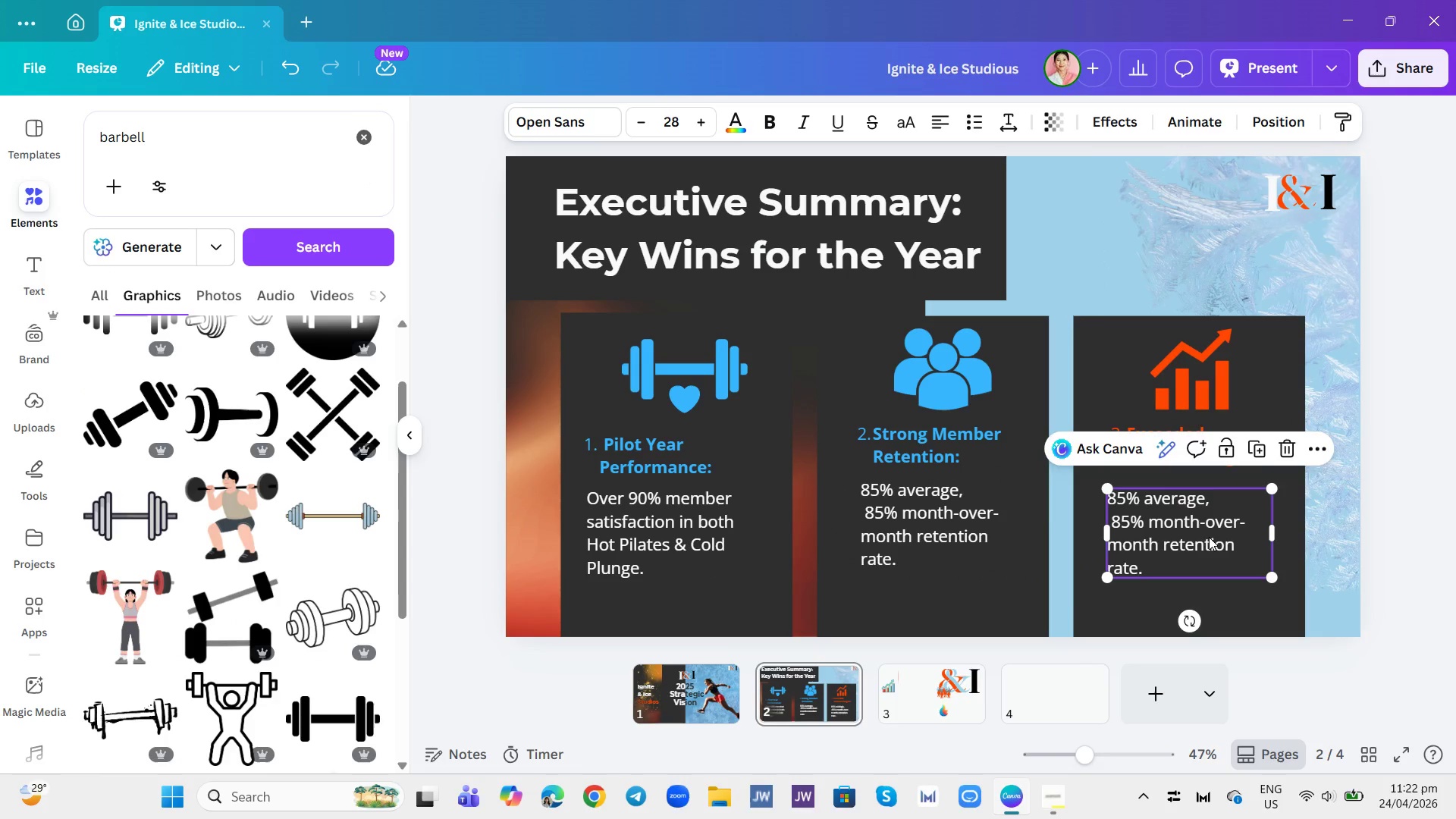 
left_click([1209, 537])
 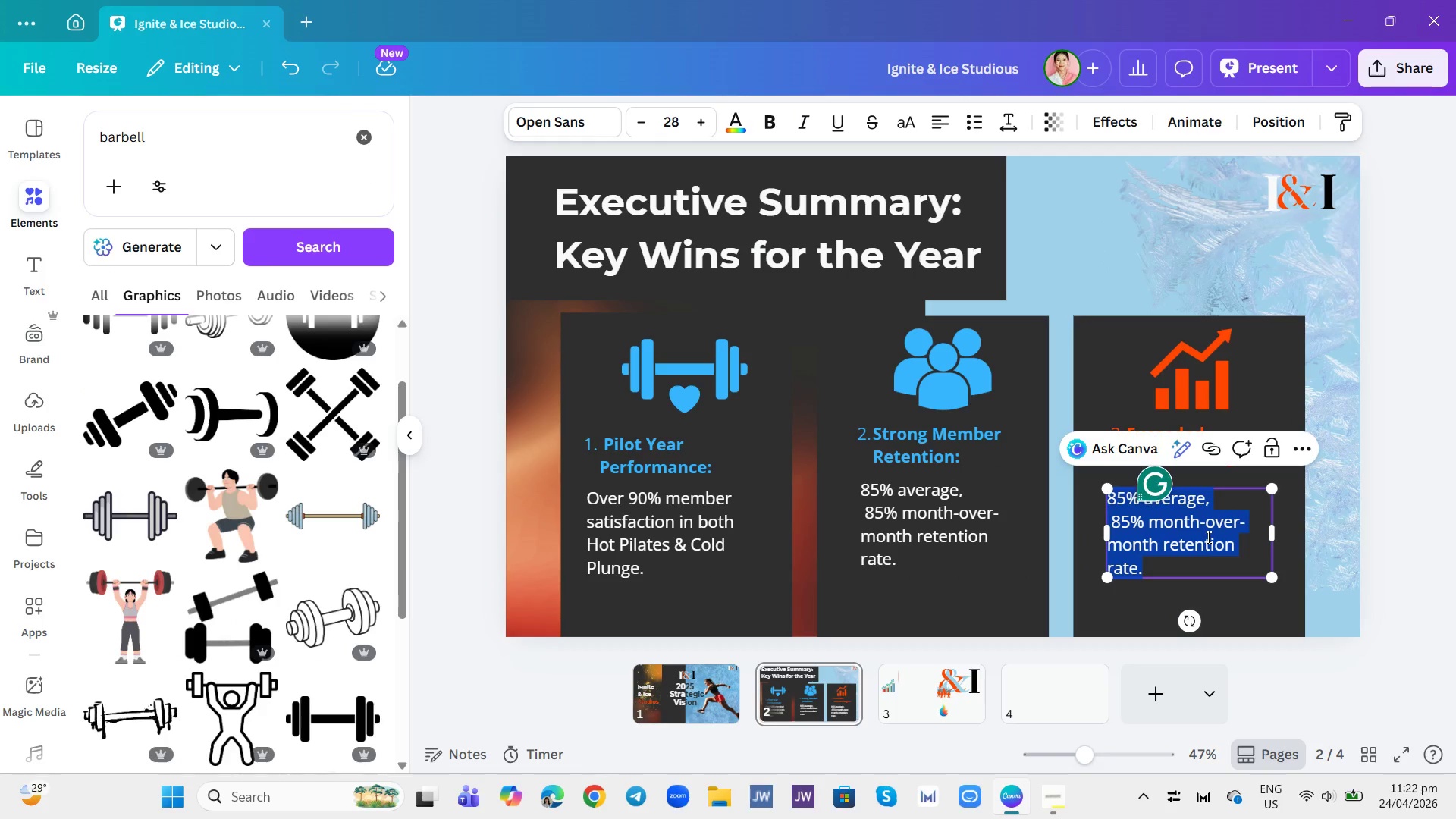 
key(Backspace)
type(Q4 Revenue +24)
key(Backspace)
type(5% over original pilot year projections.)
 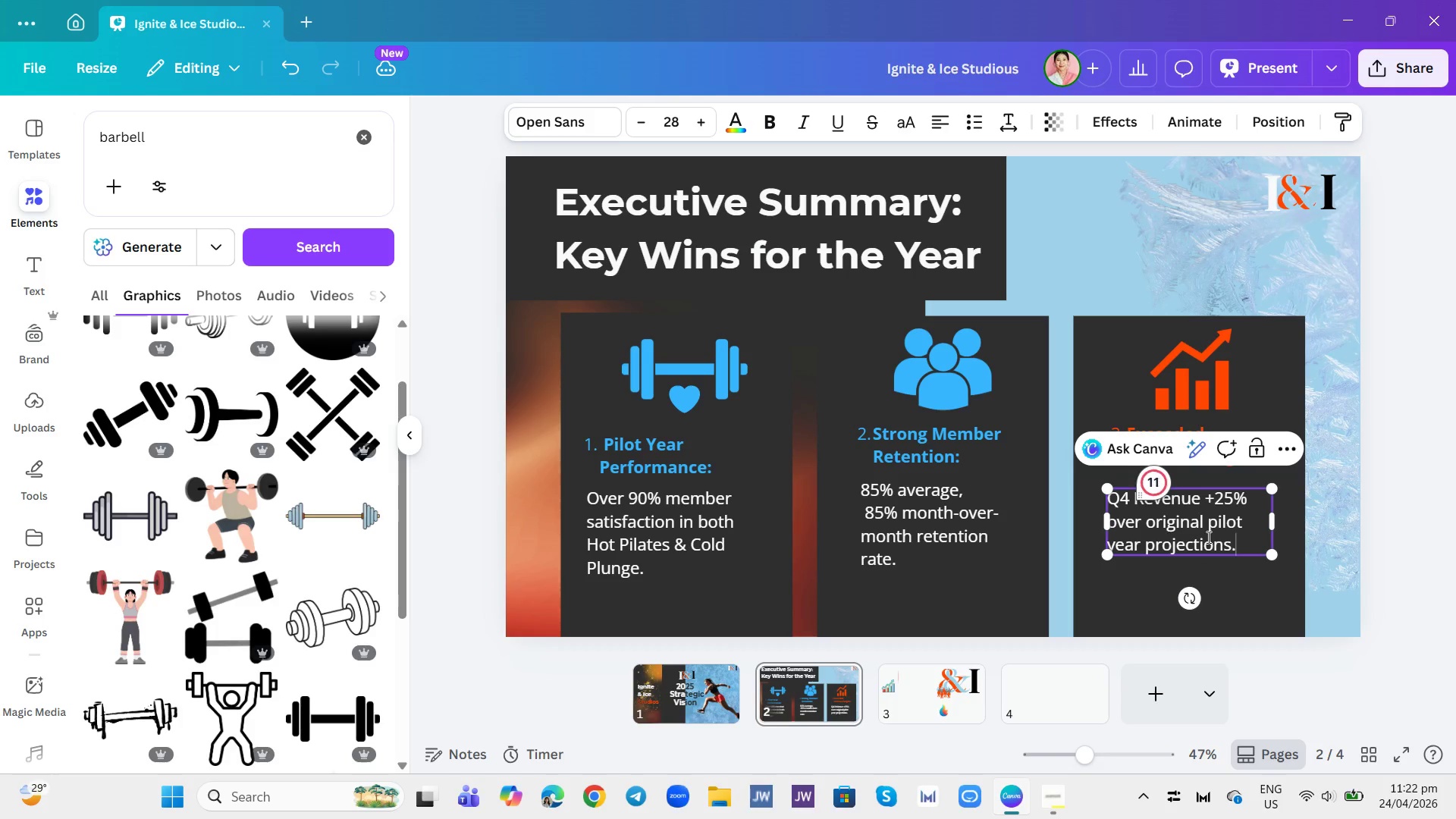 
left_click([1442, 522])
 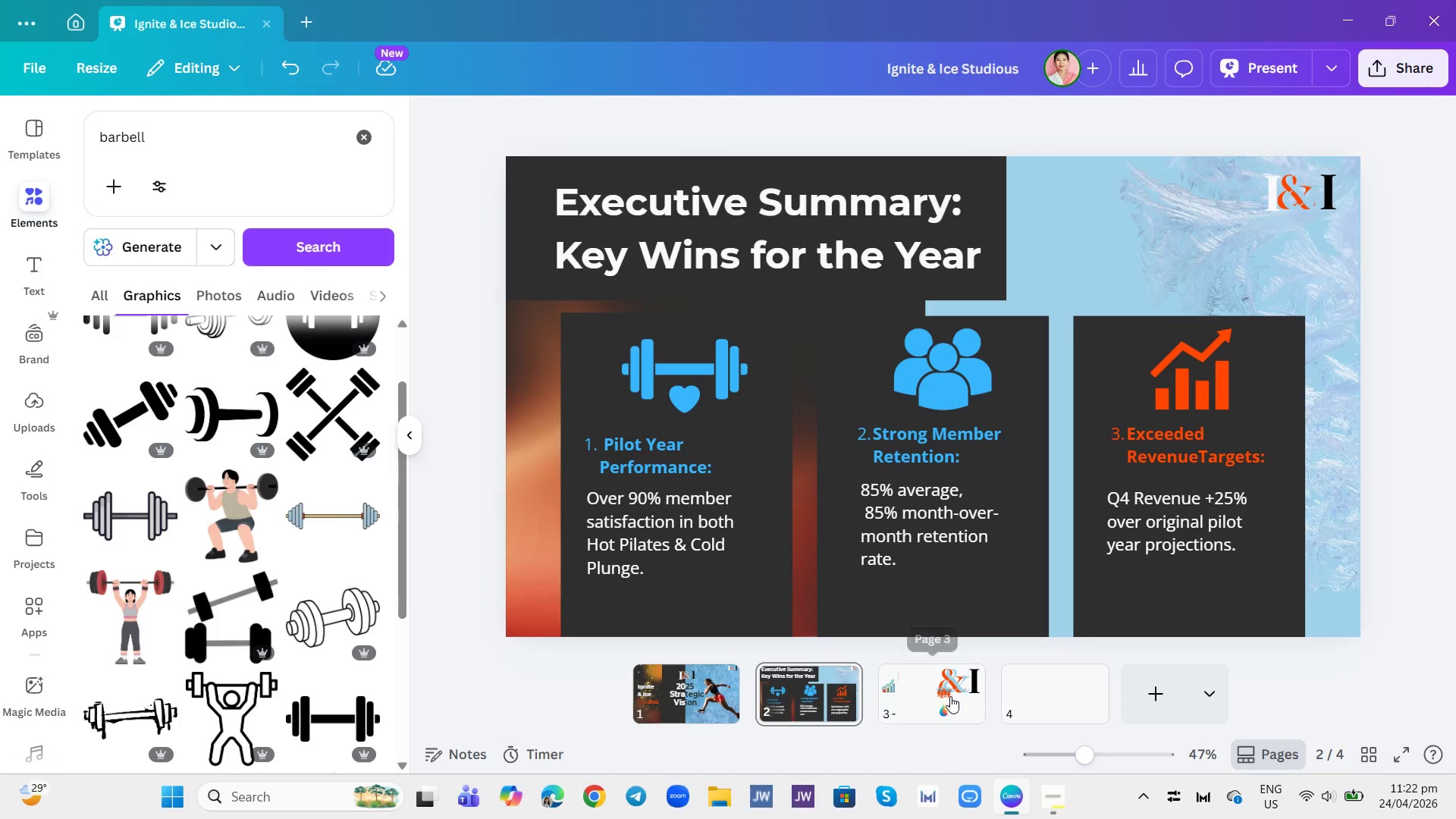 
left_click([1041, 694])
 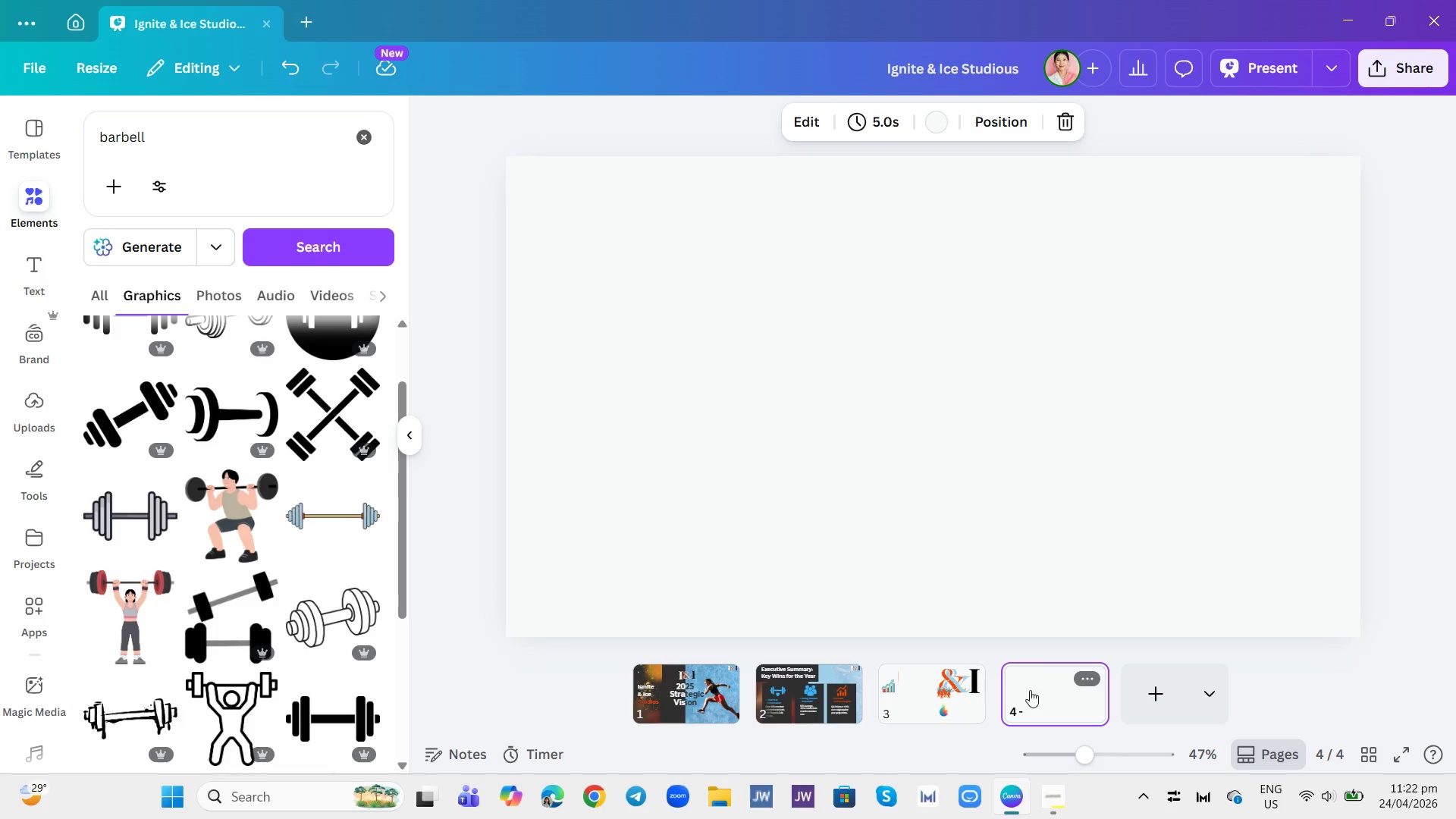 
left_click([859, 690])
 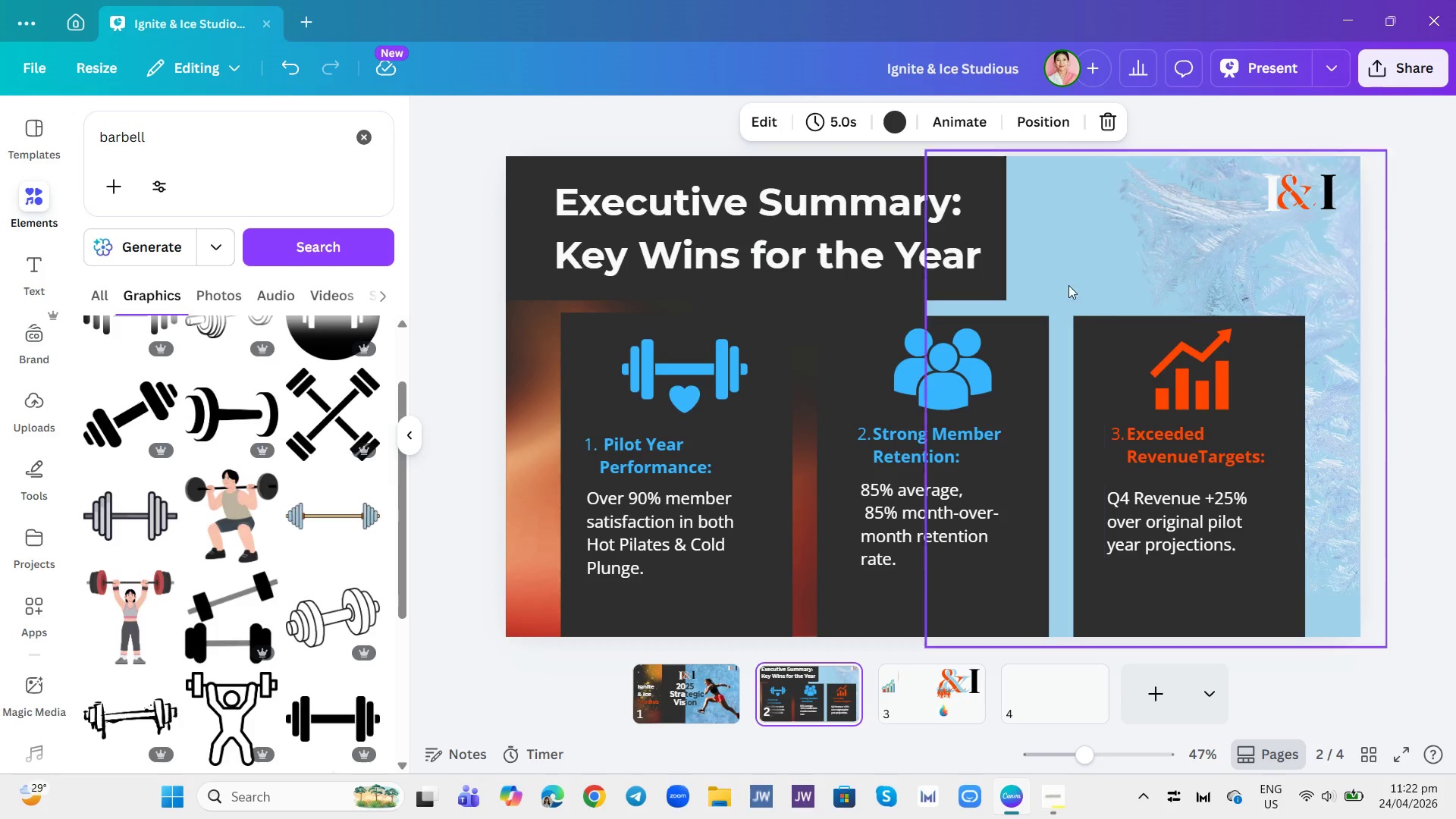 
left_click([540, 339])
 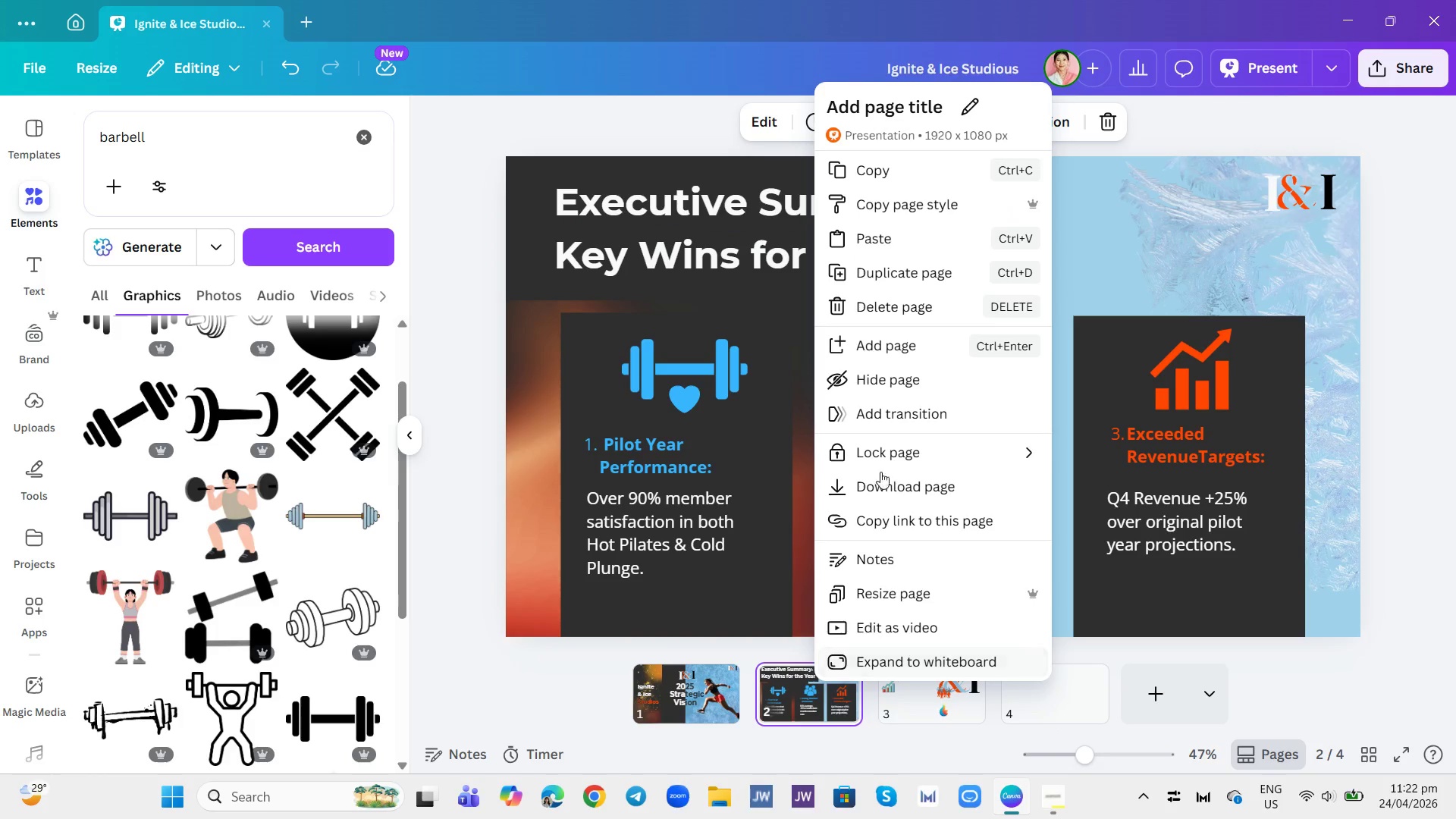 
left_click([925, 267])
 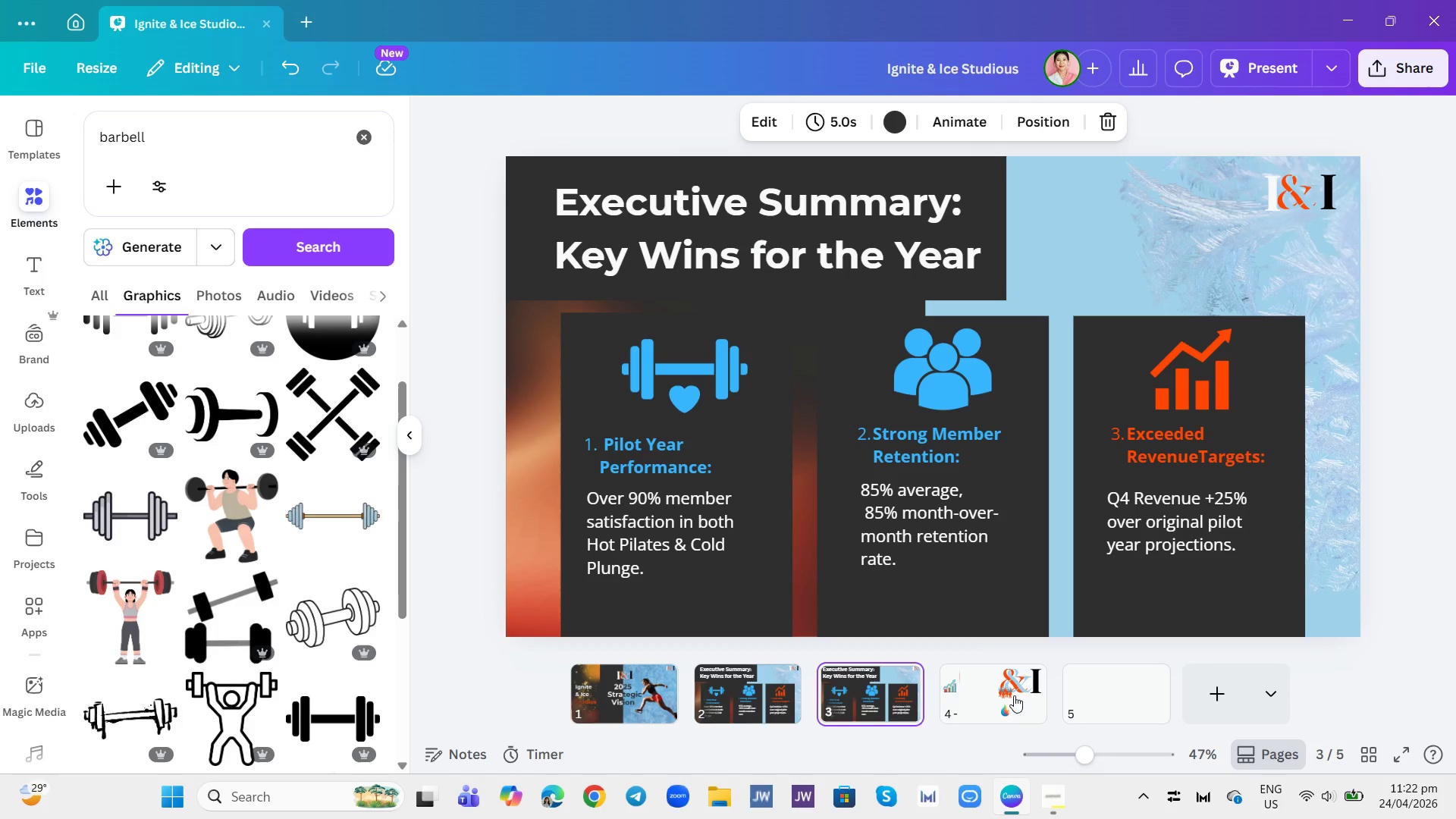 
wait(11.06)
 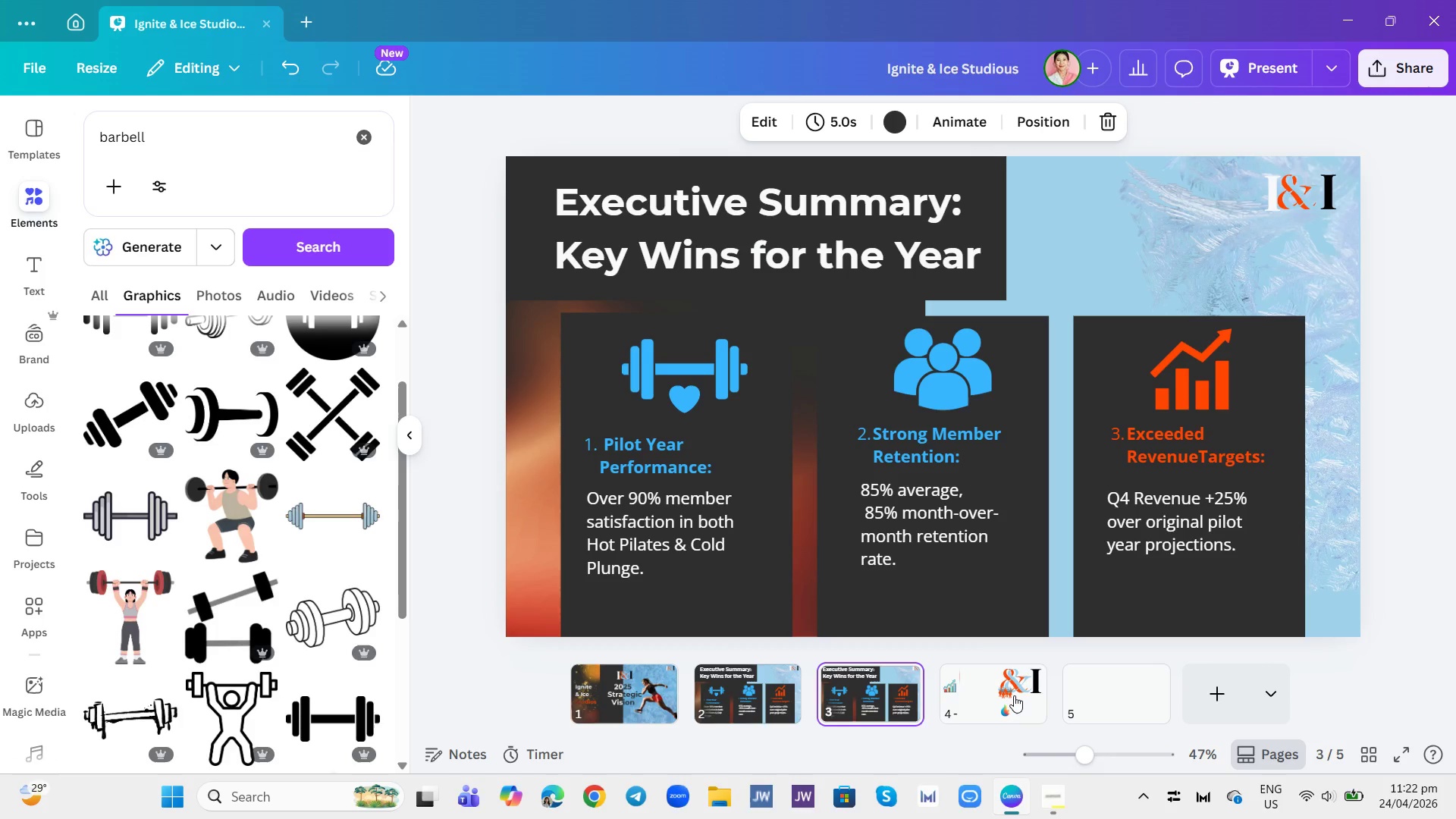 
left_click([748, 431])
 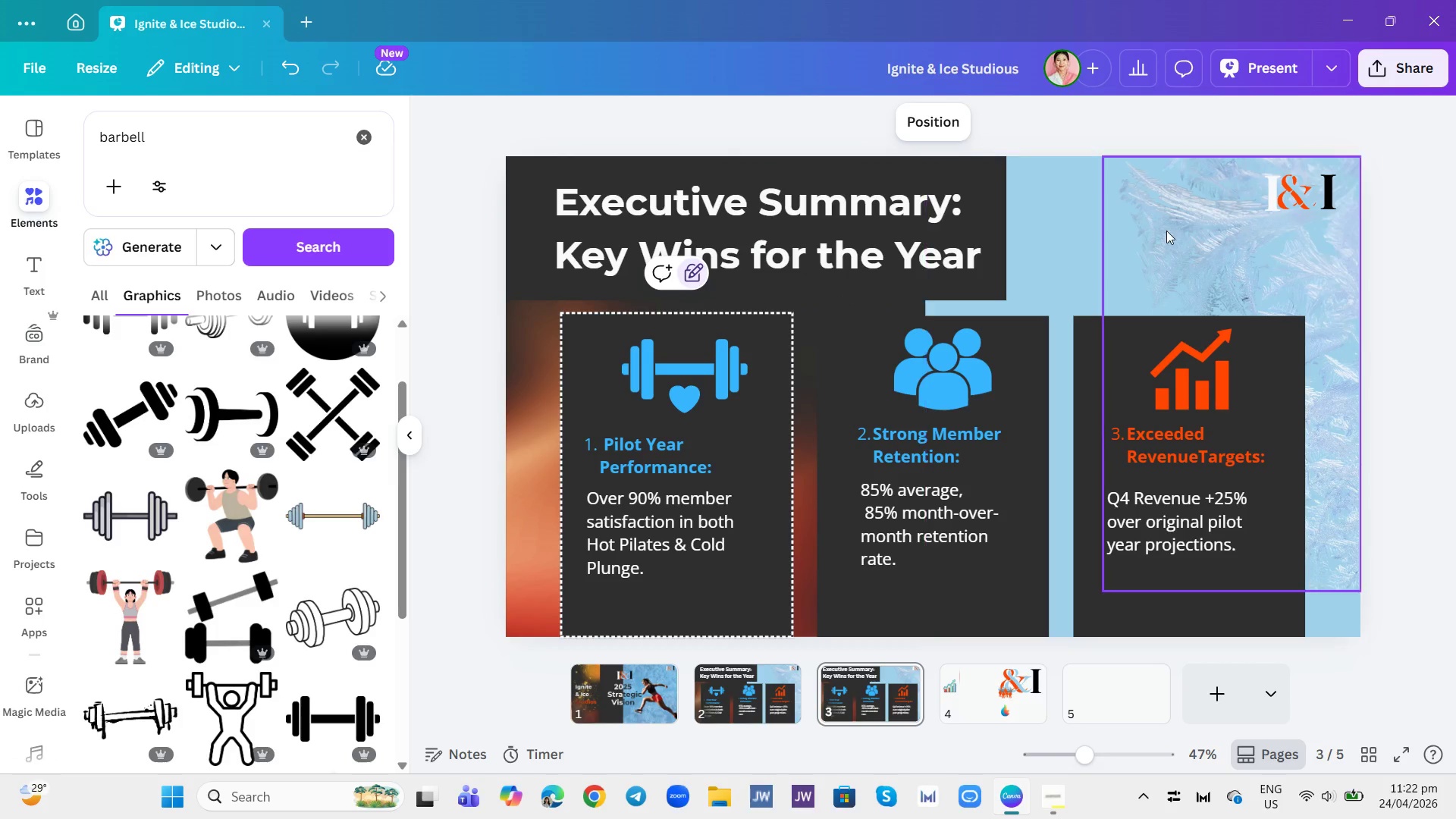 
wait(5.53)
 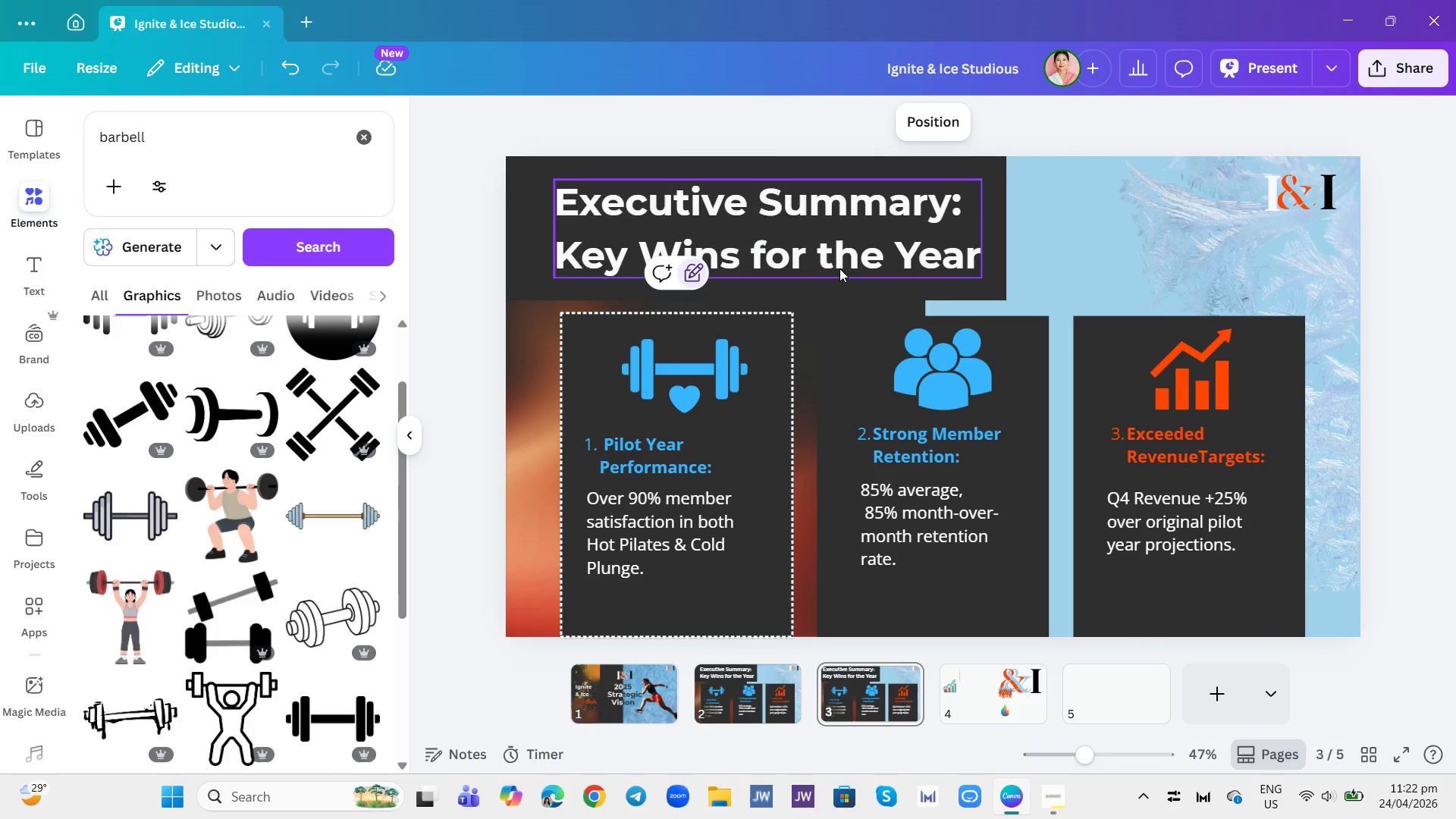 
left_click([1258, 158])
 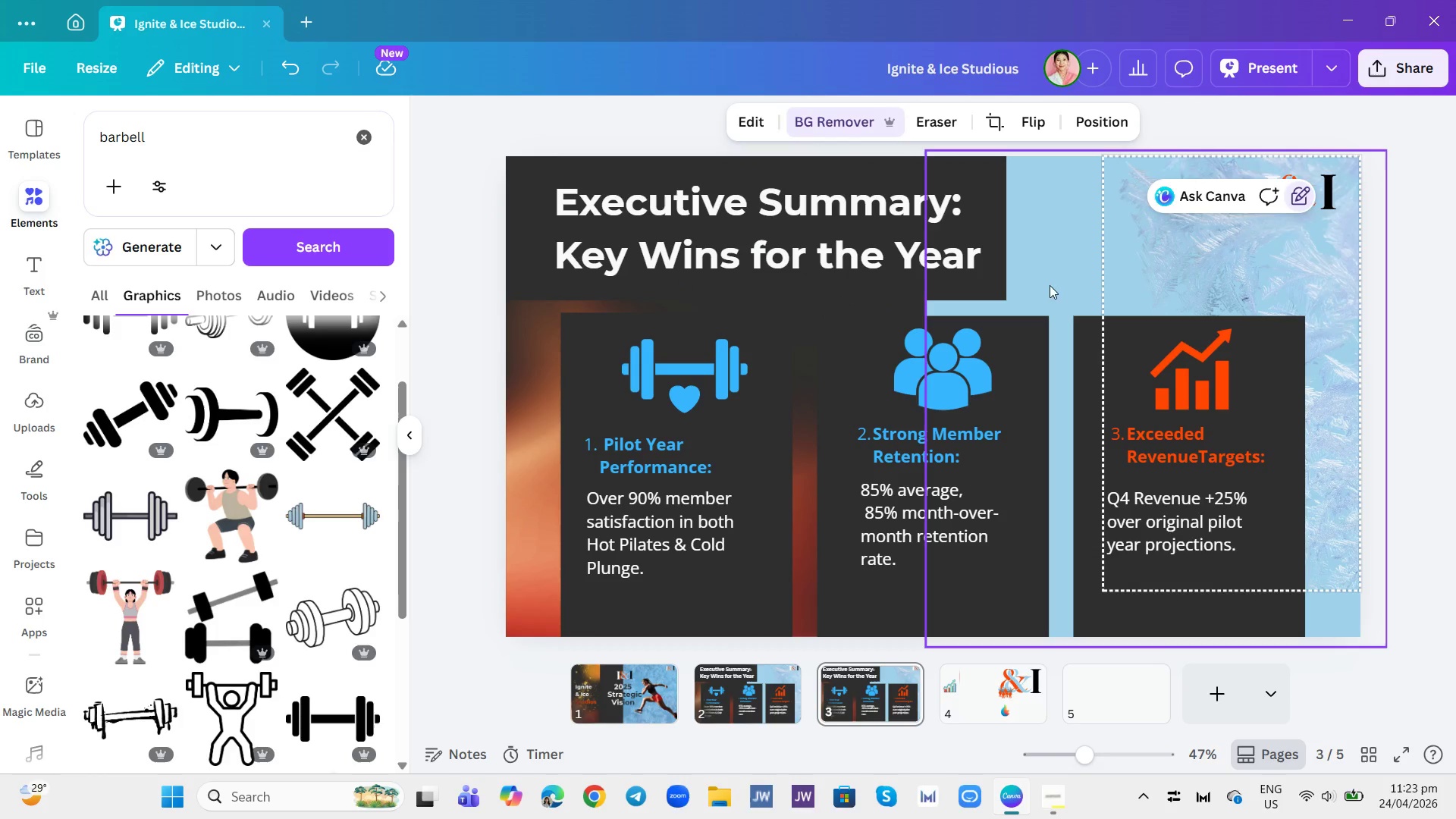 
left_click([1040, 278])
 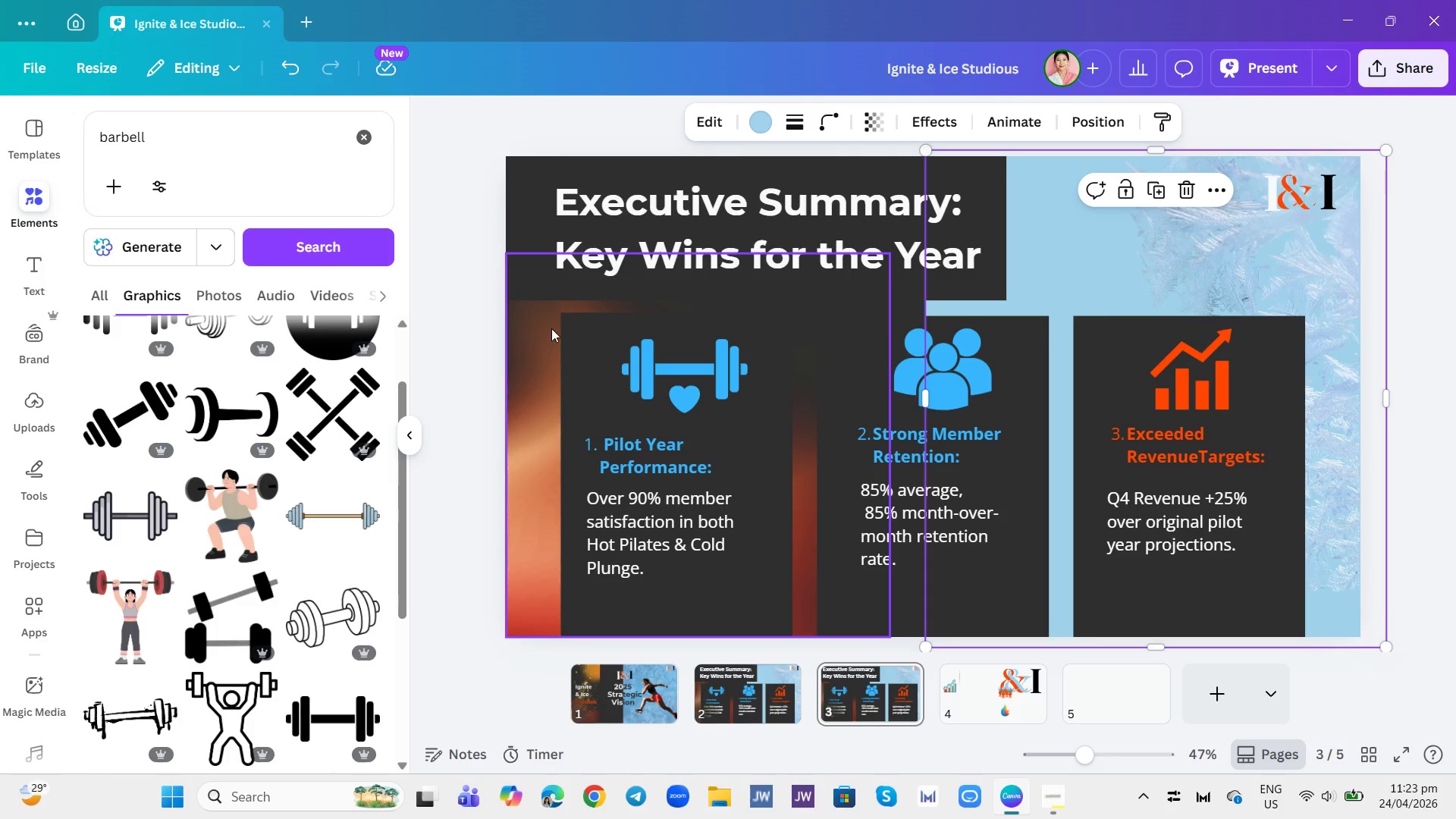 
left_click([542, 226])
 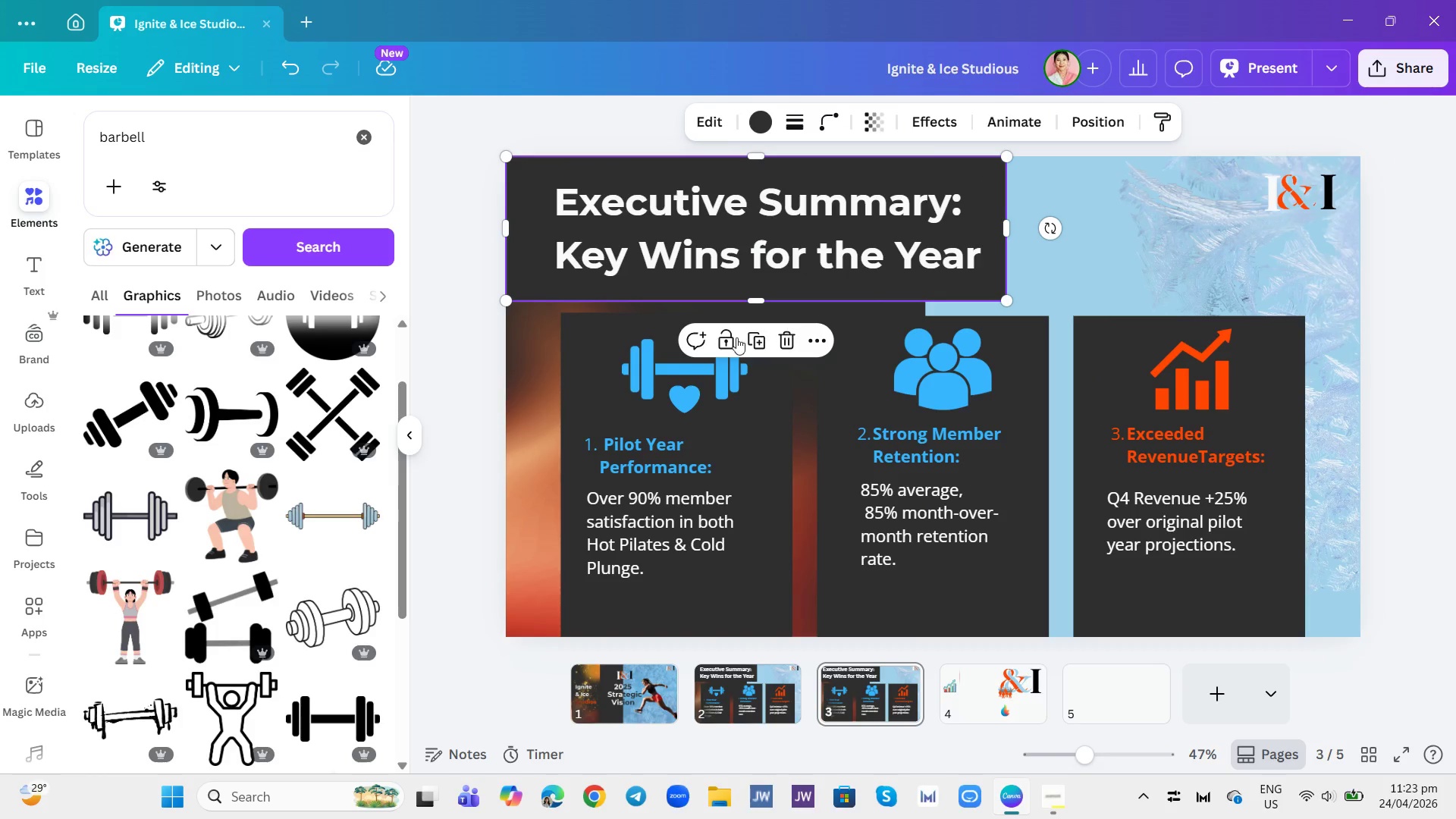 
left_click([729, 338])
 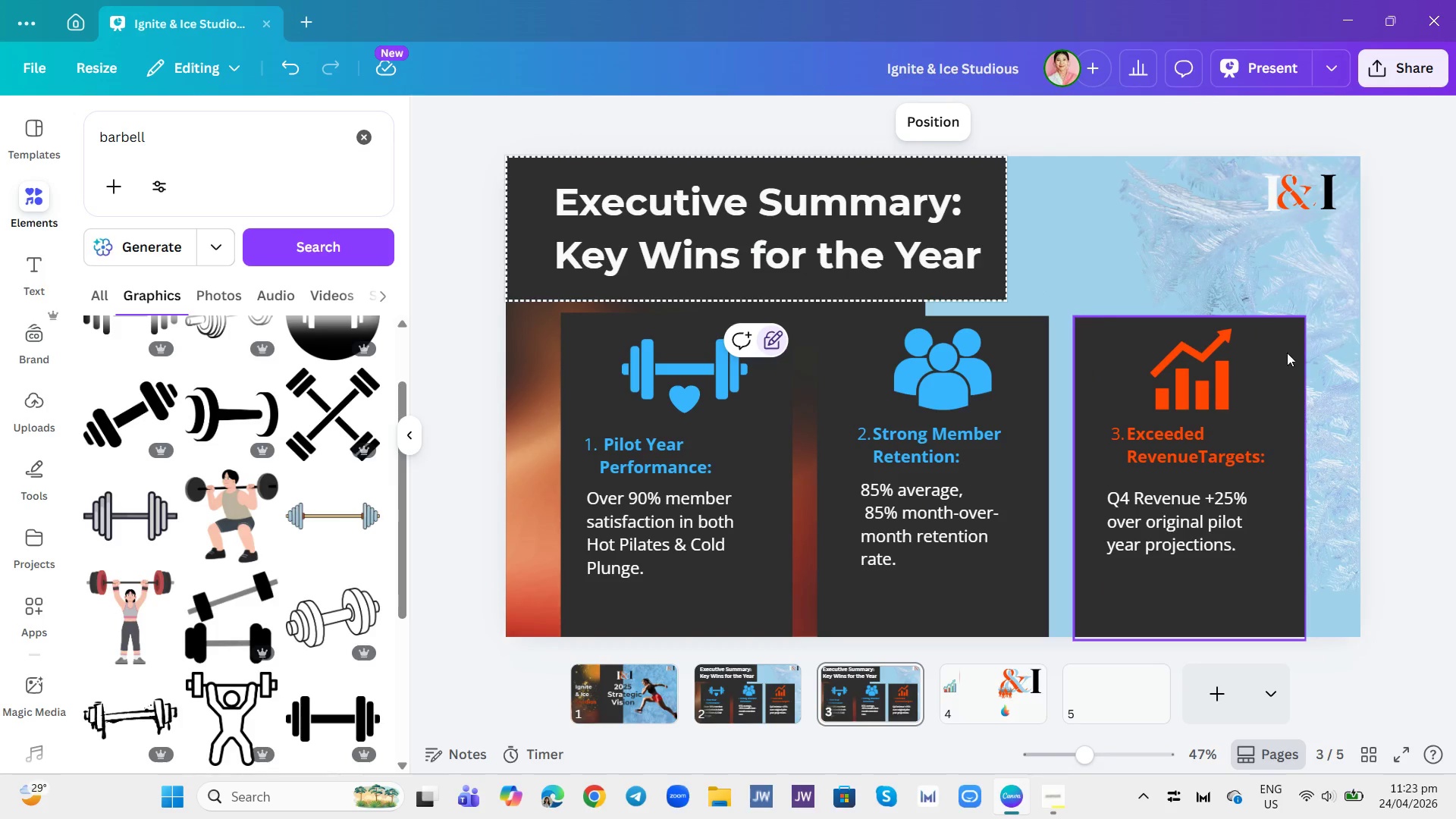 
left_click_drag(start_coordinate=[1332, 401], to_coordinate=[684, 497])
 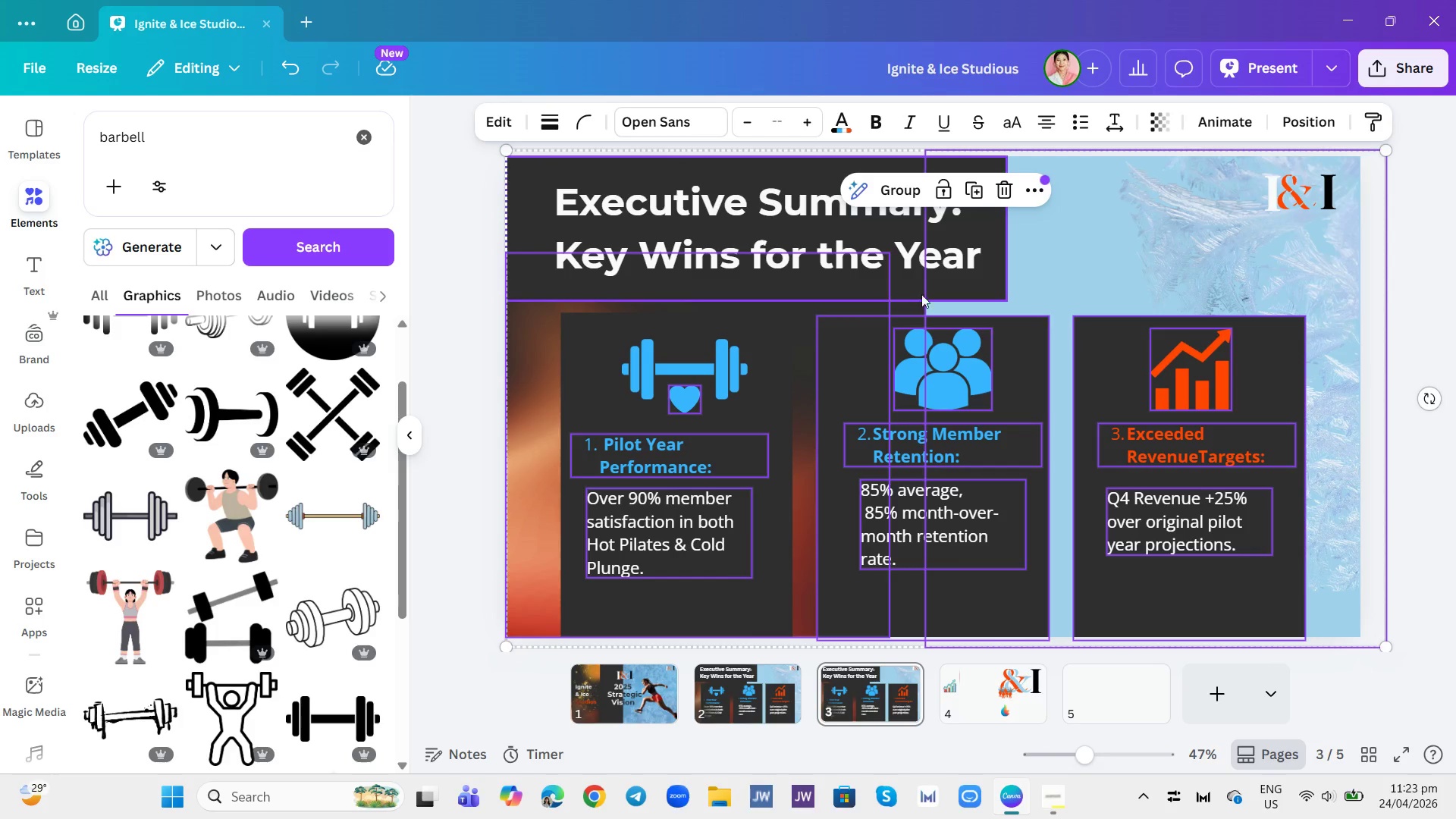 
left_click([1096, 243])
 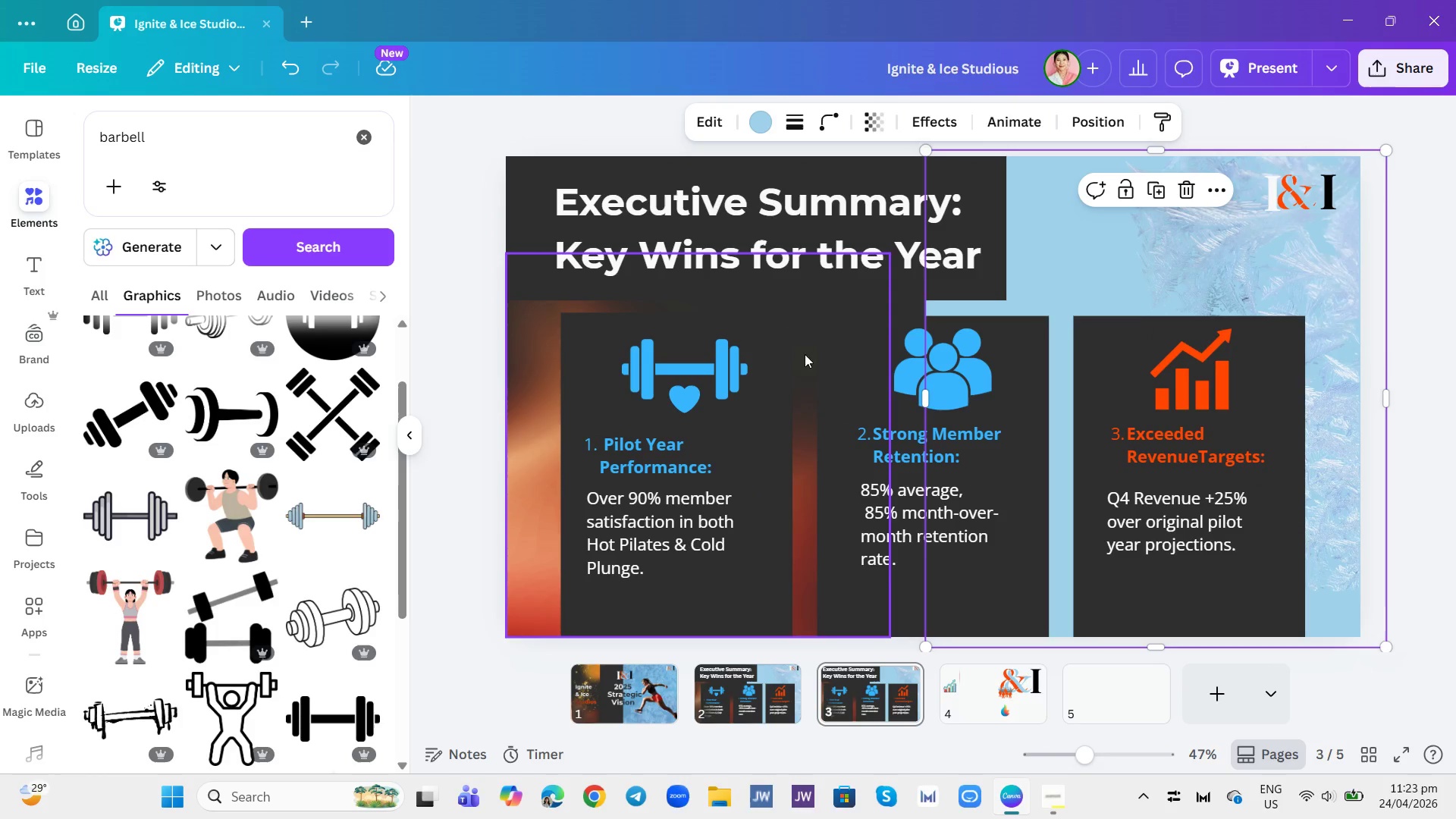 
left_click([822, 355])
 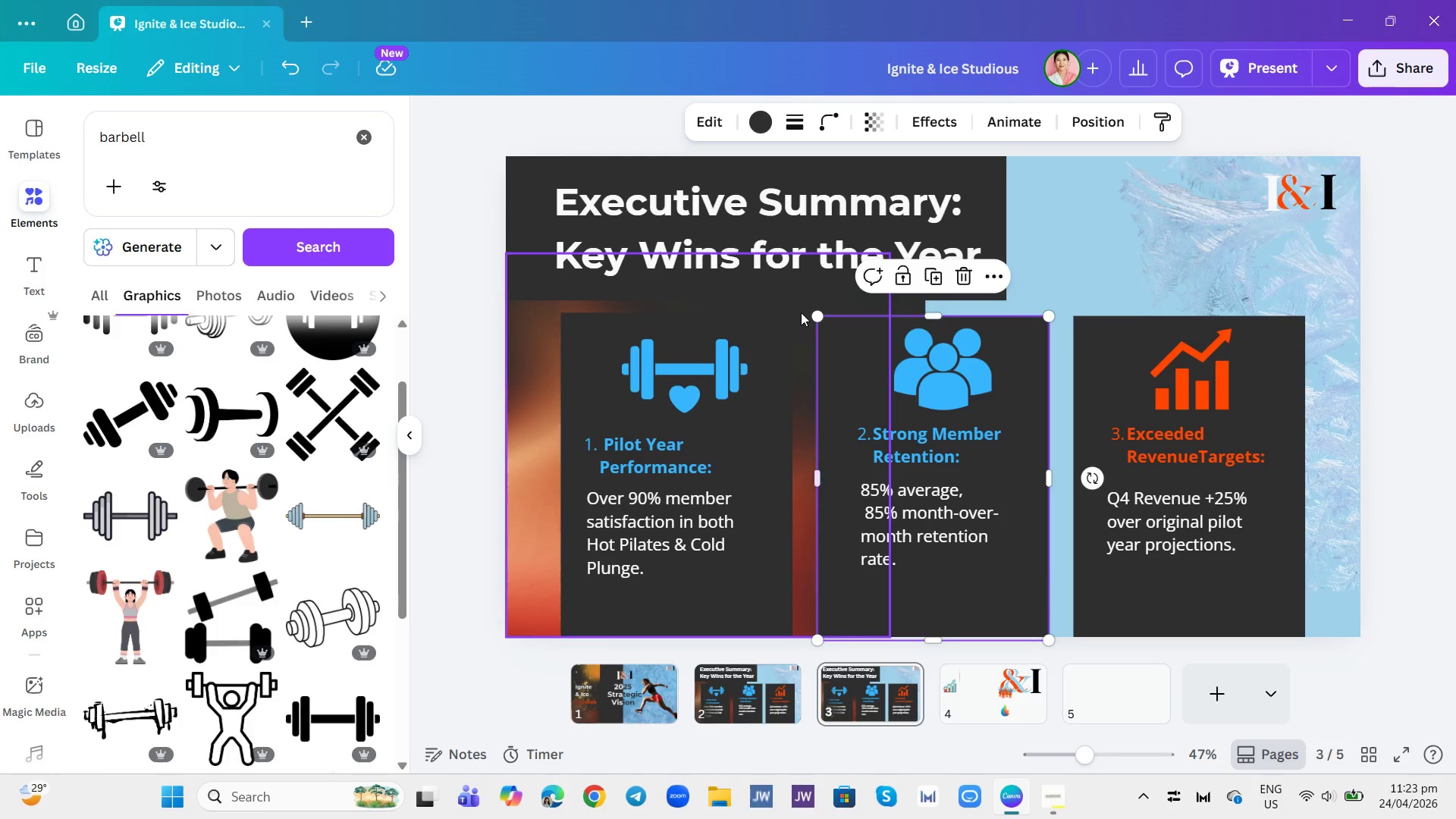 
left_click([797, 306])
 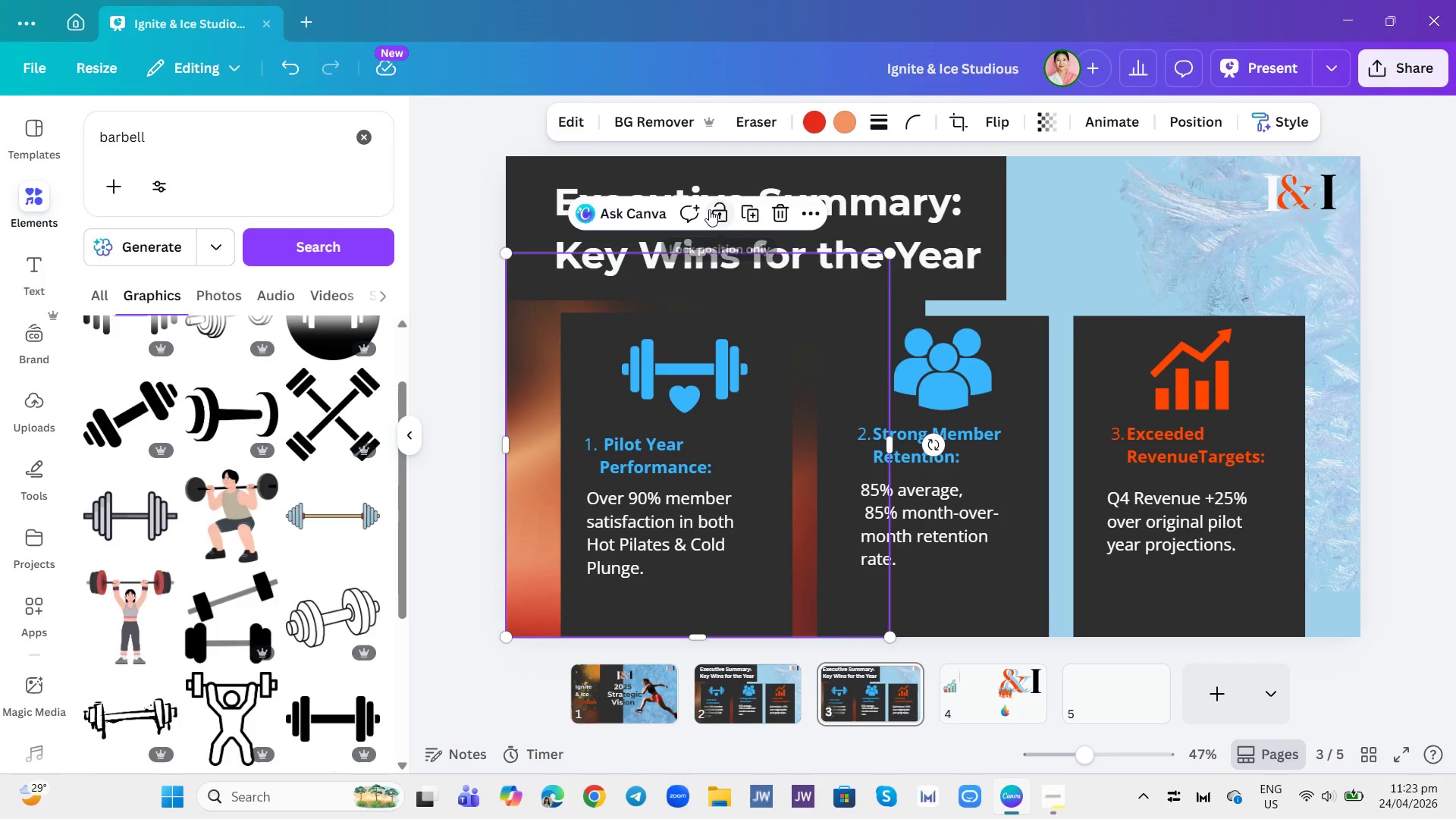 
left_click([723, 221])
 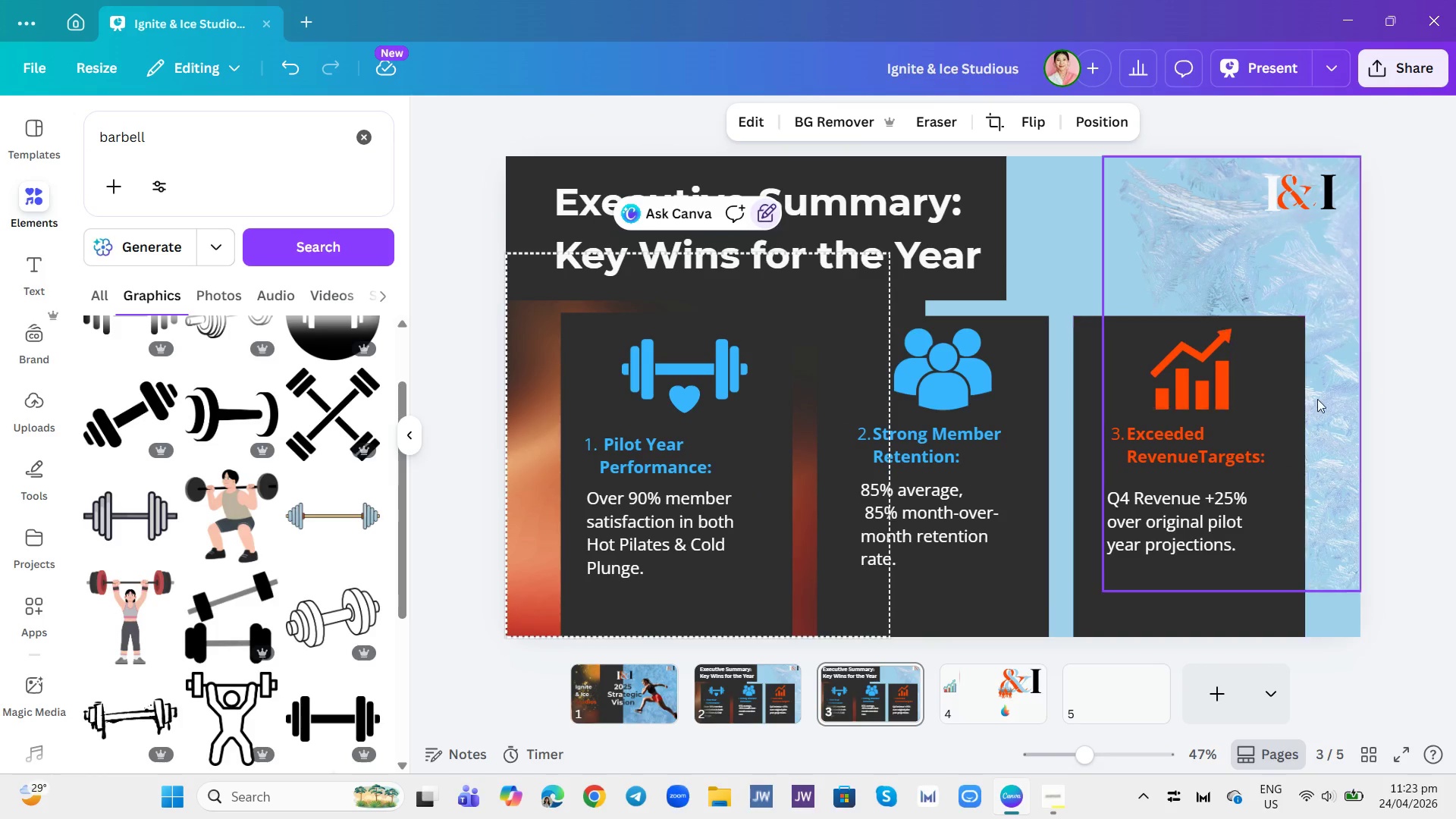 
left_click_drag(start_coordinate=[1329, 420], to_coordinate=[692, 504])
 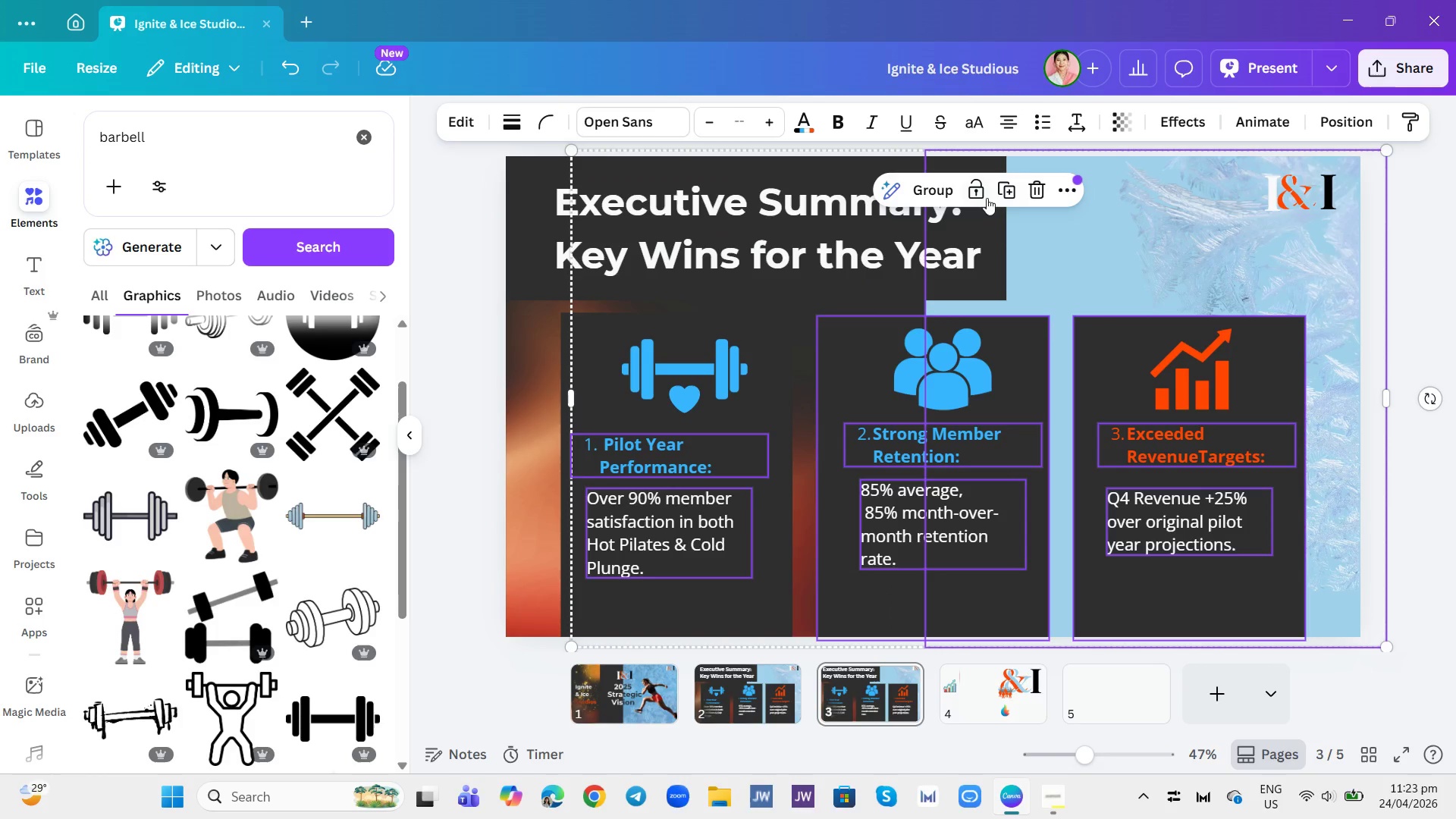 
left_click([1040, 185])
 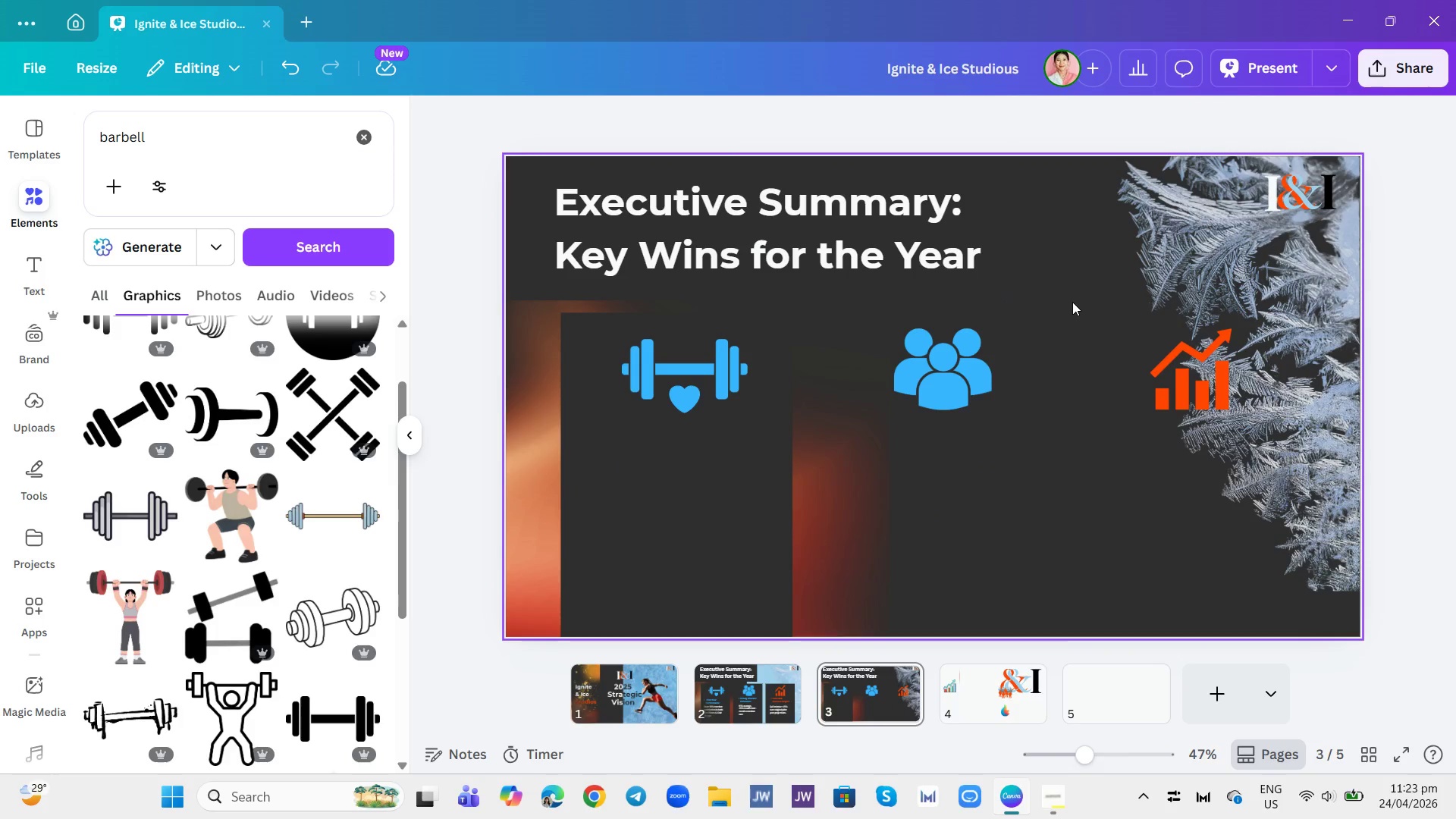 
key(Control+Z)
 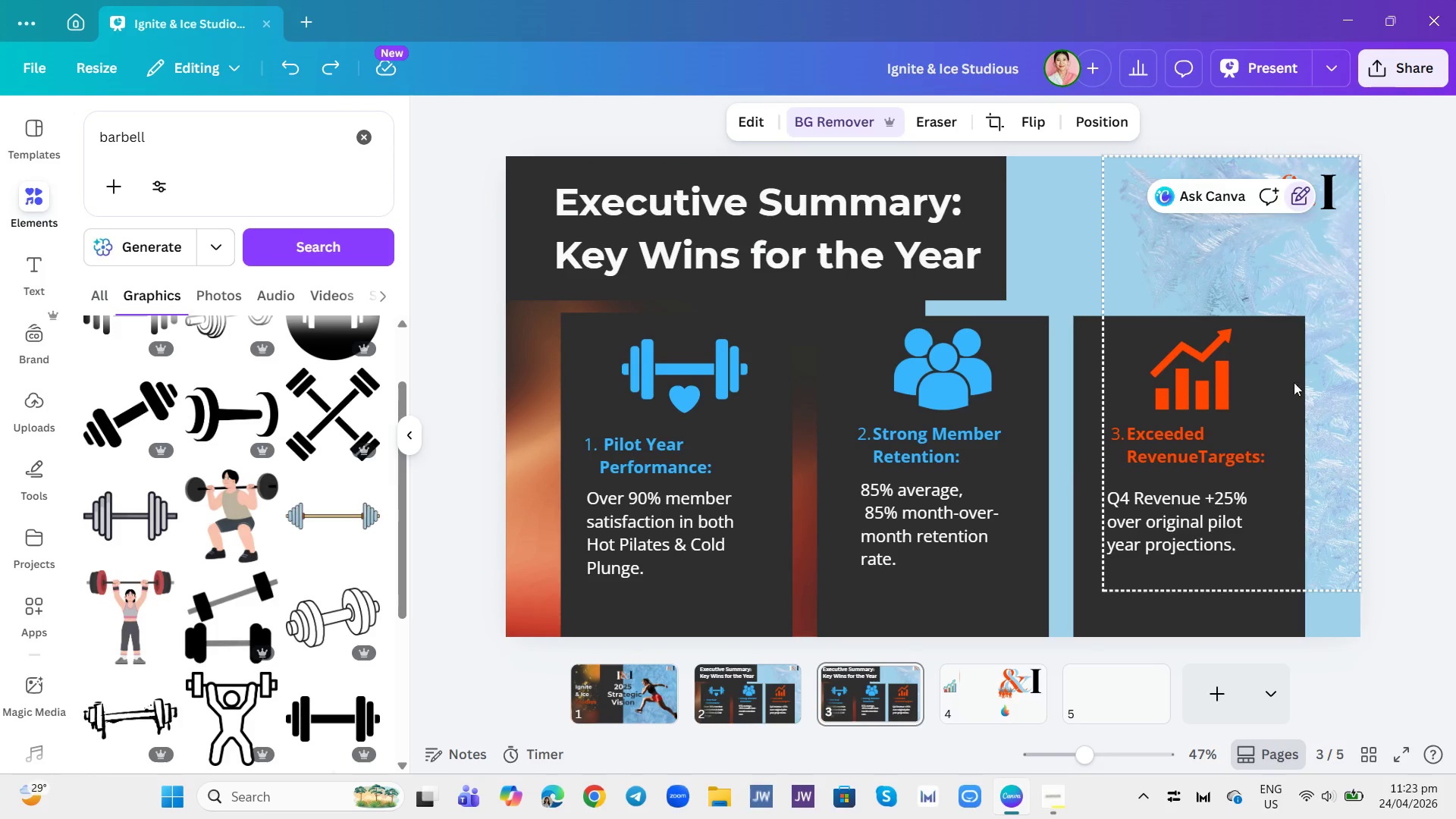 
left_click([1028, 239])
 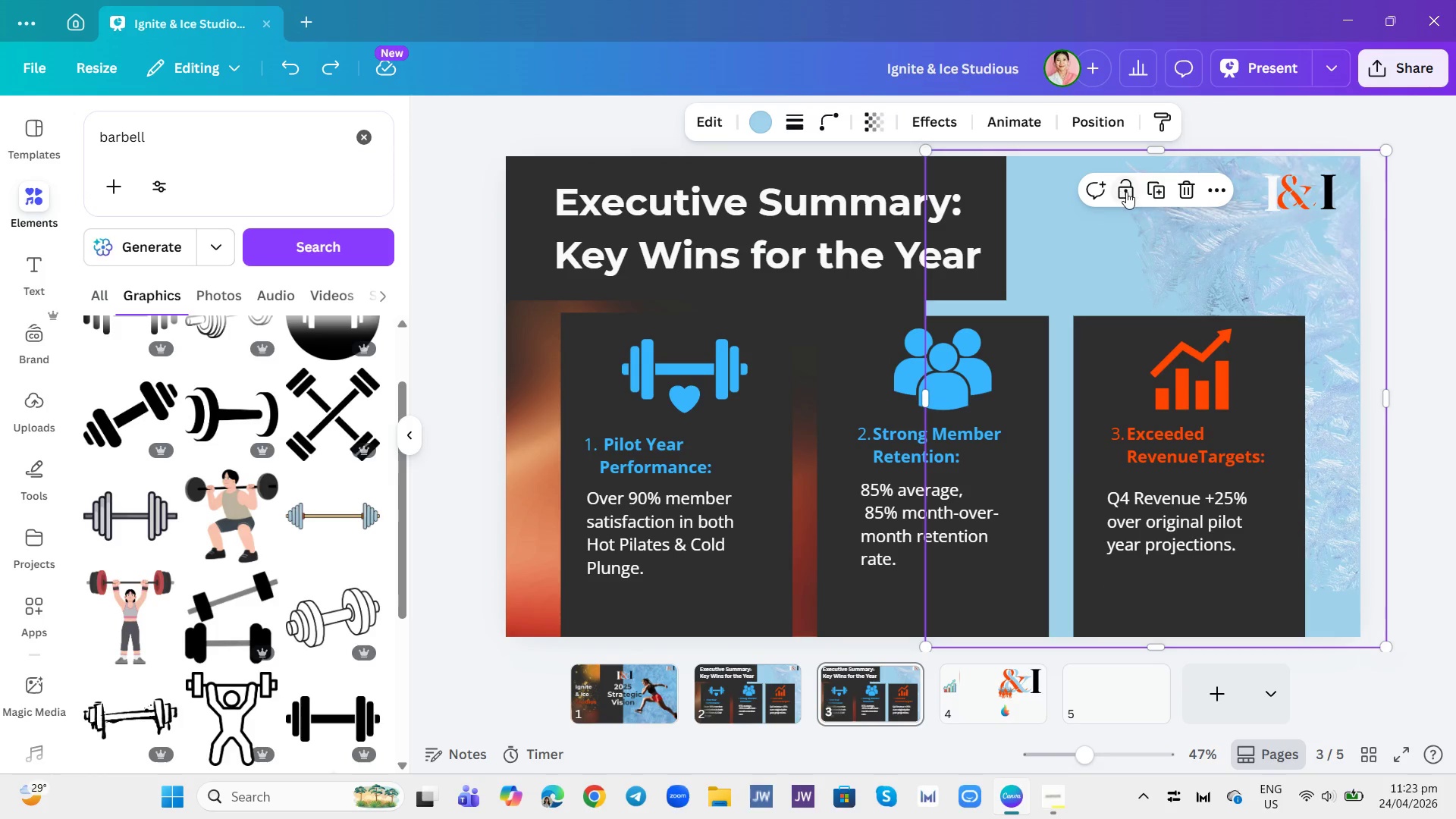 
left_click([1126, 192])
 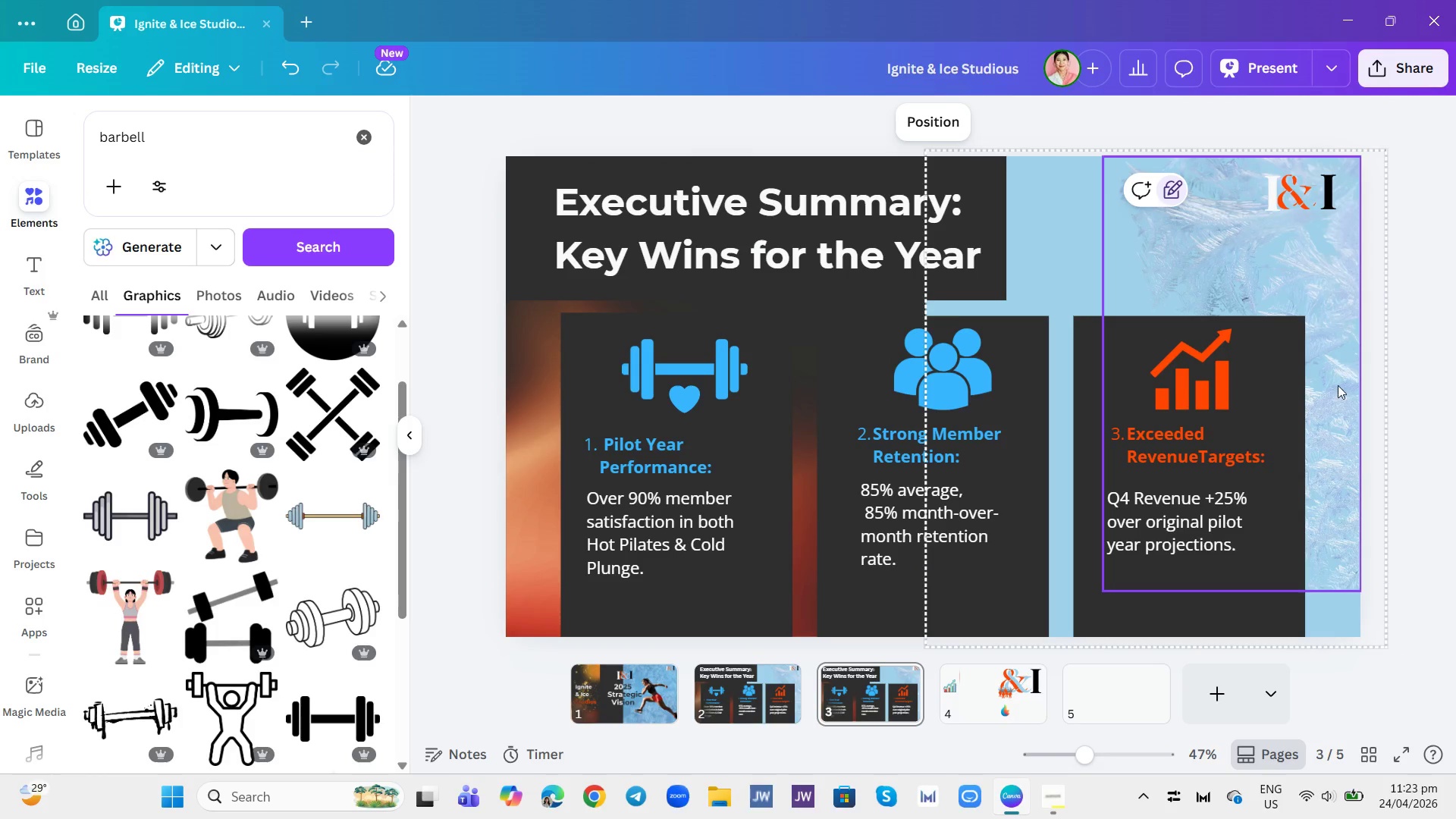 
left_click_drag(start_coordinate=[1320, 455], to_coordinate=[1314, 458])
 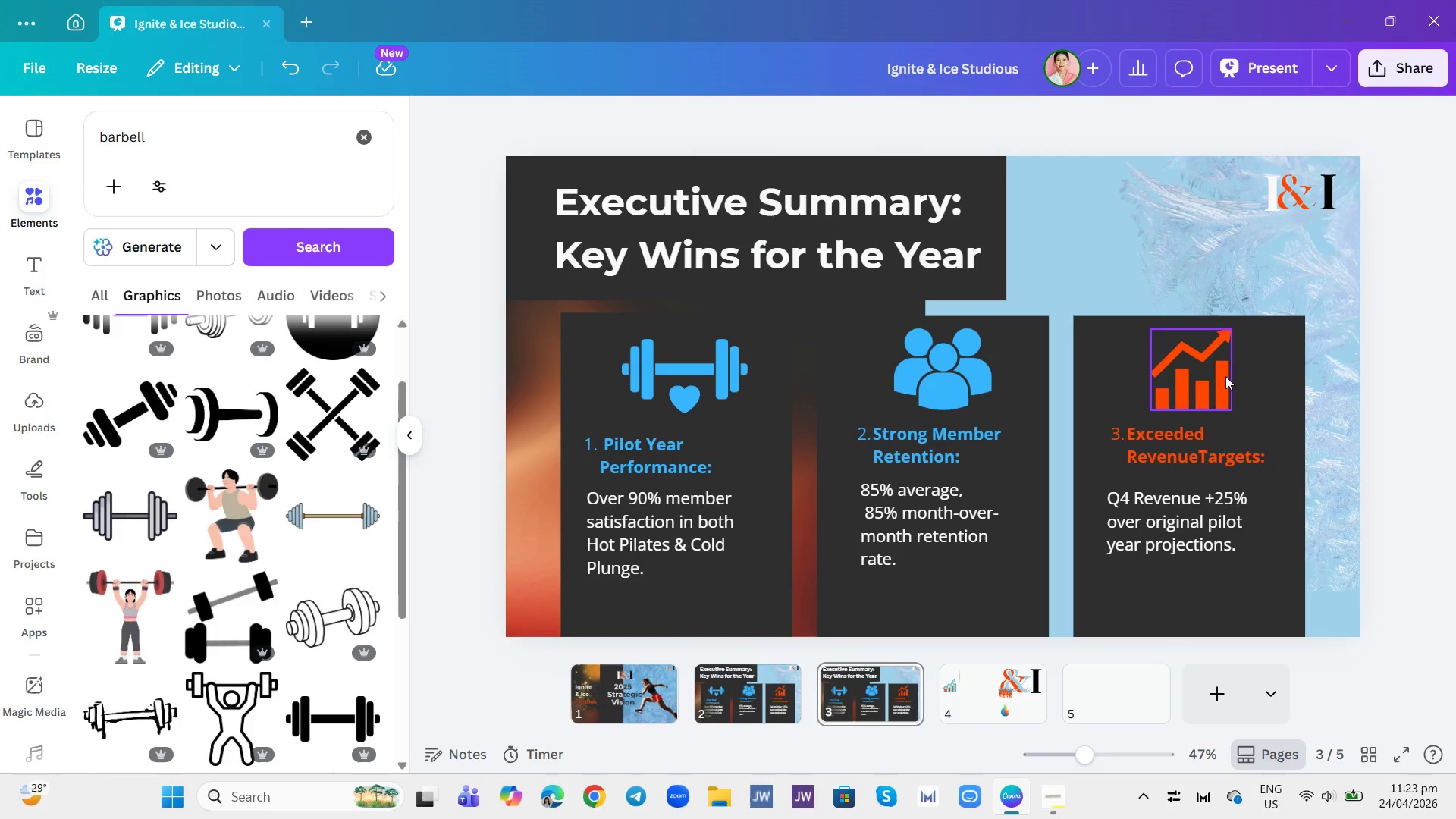 
left_click_drag(start_coordinate=[1319, 376], to_coordinate=[683, 502])
 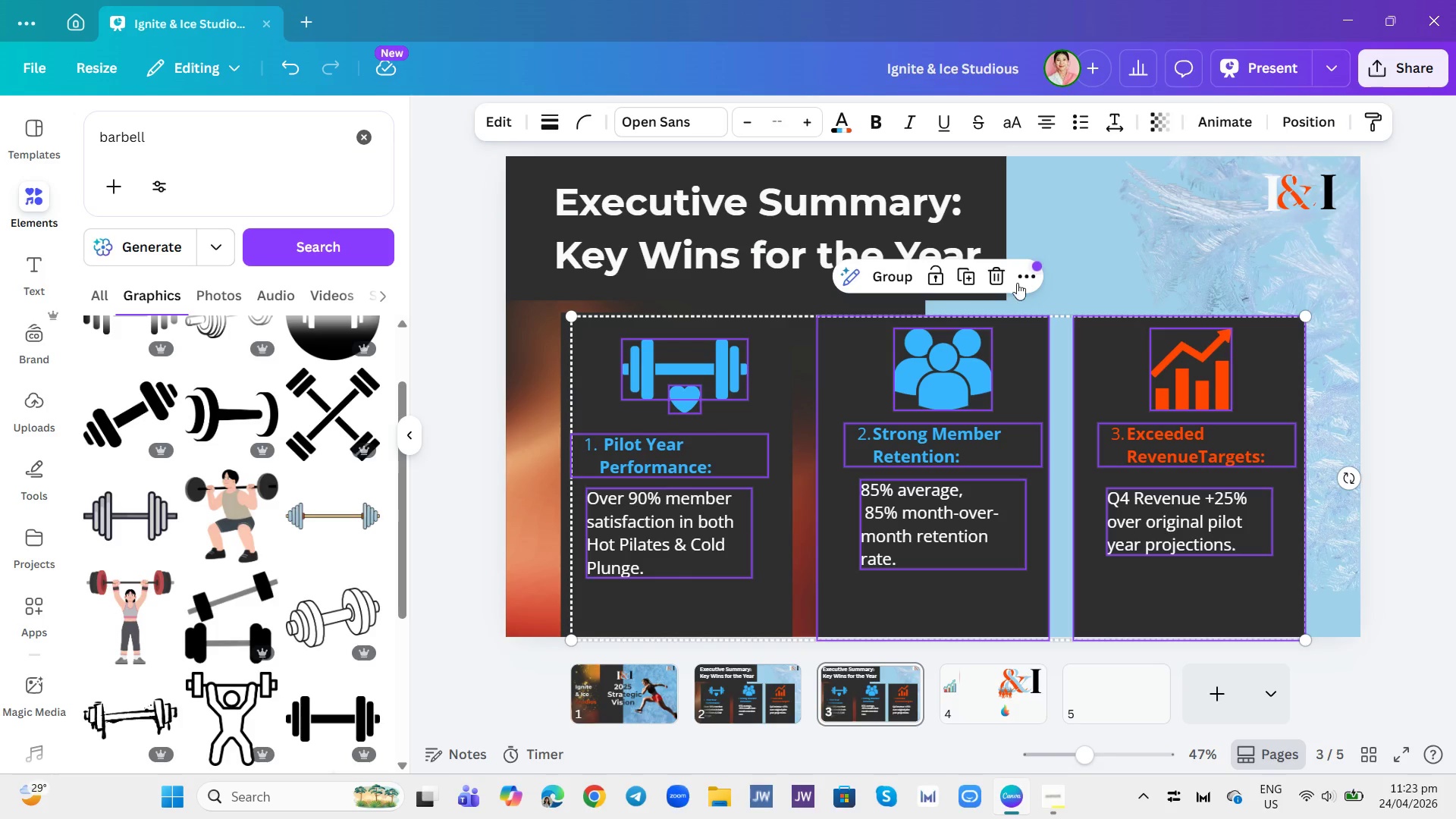 
left_click([991, 278])
 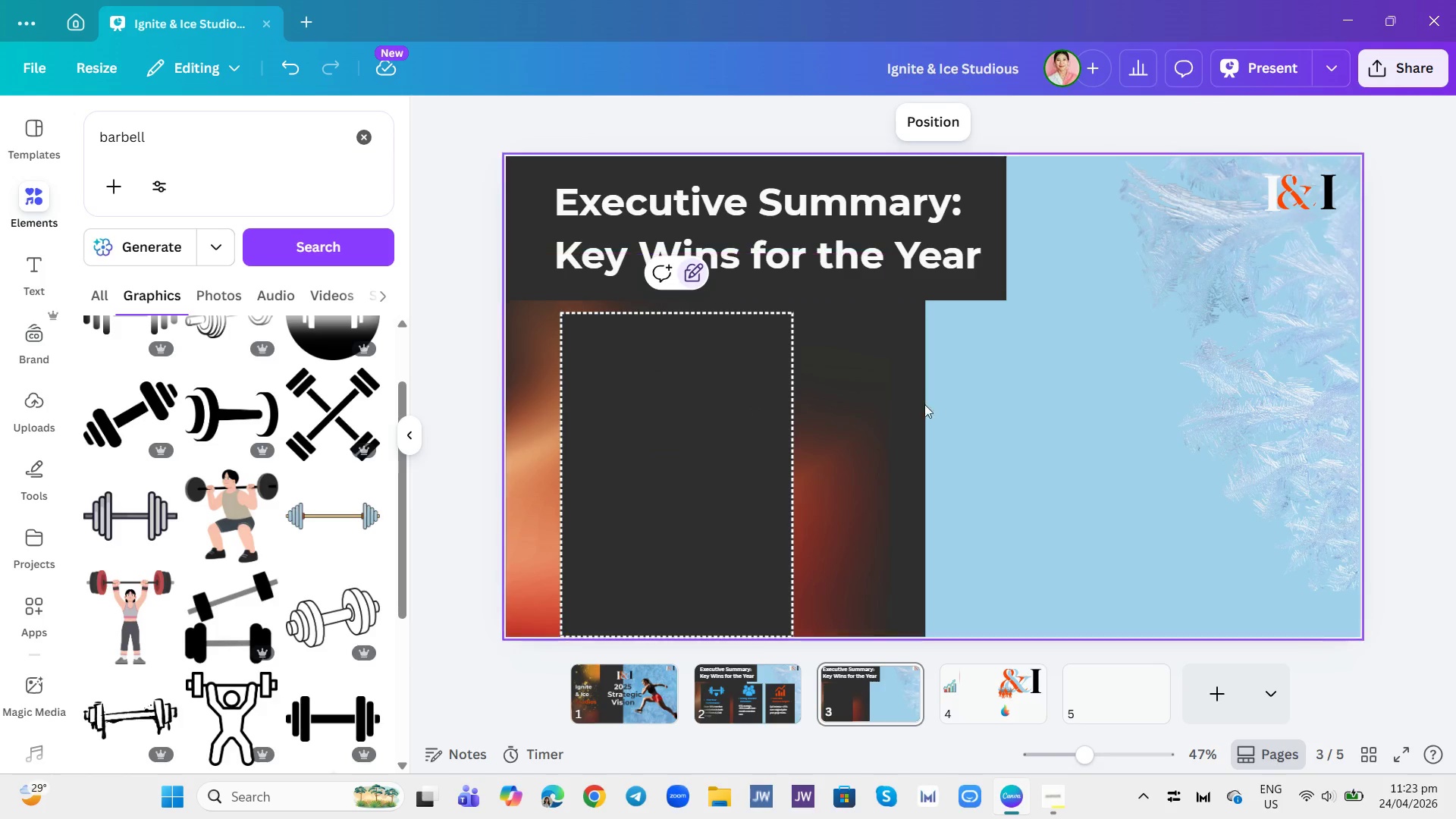 
wait(6.81)
 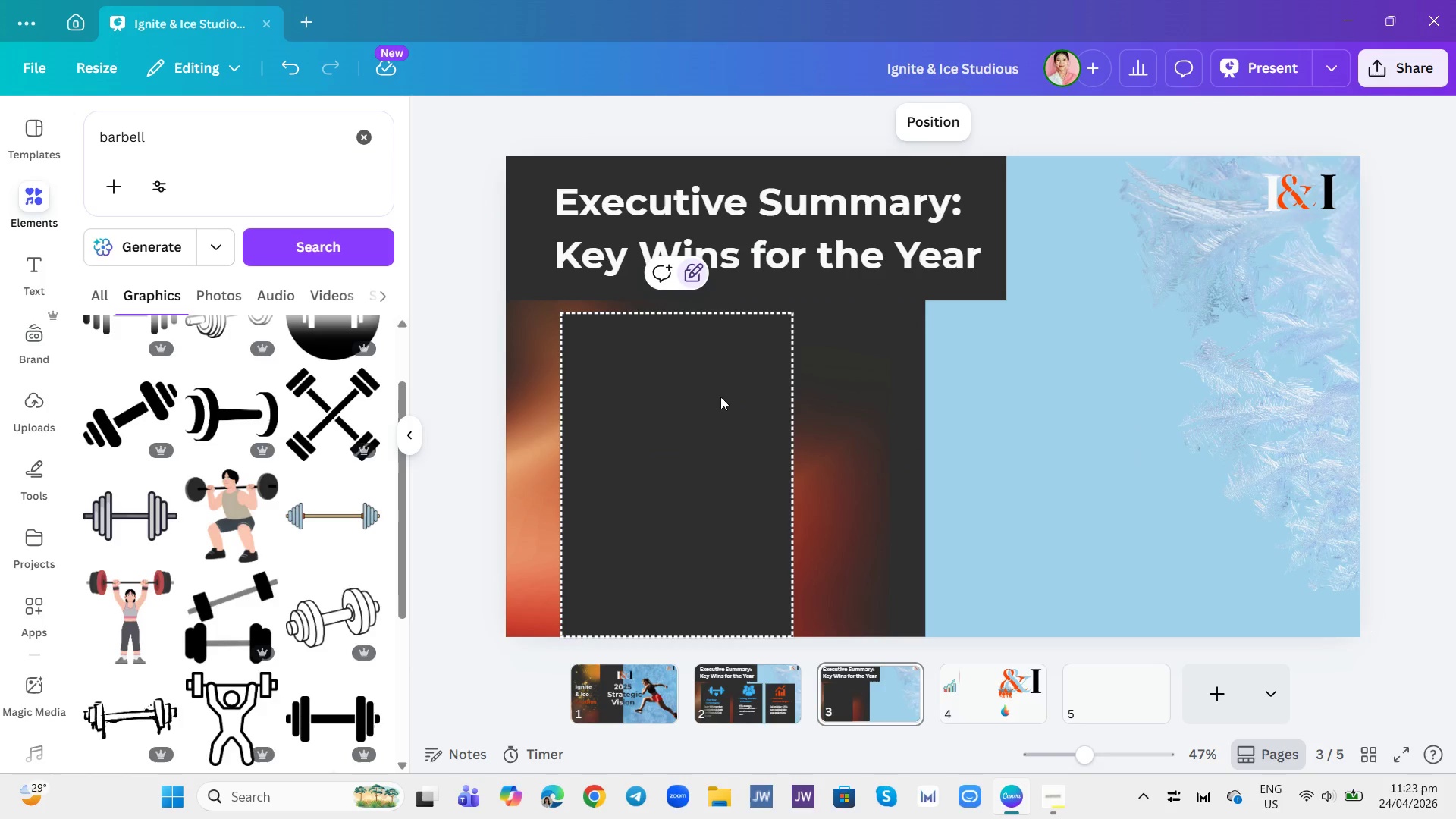 
left_click([902, 445])
 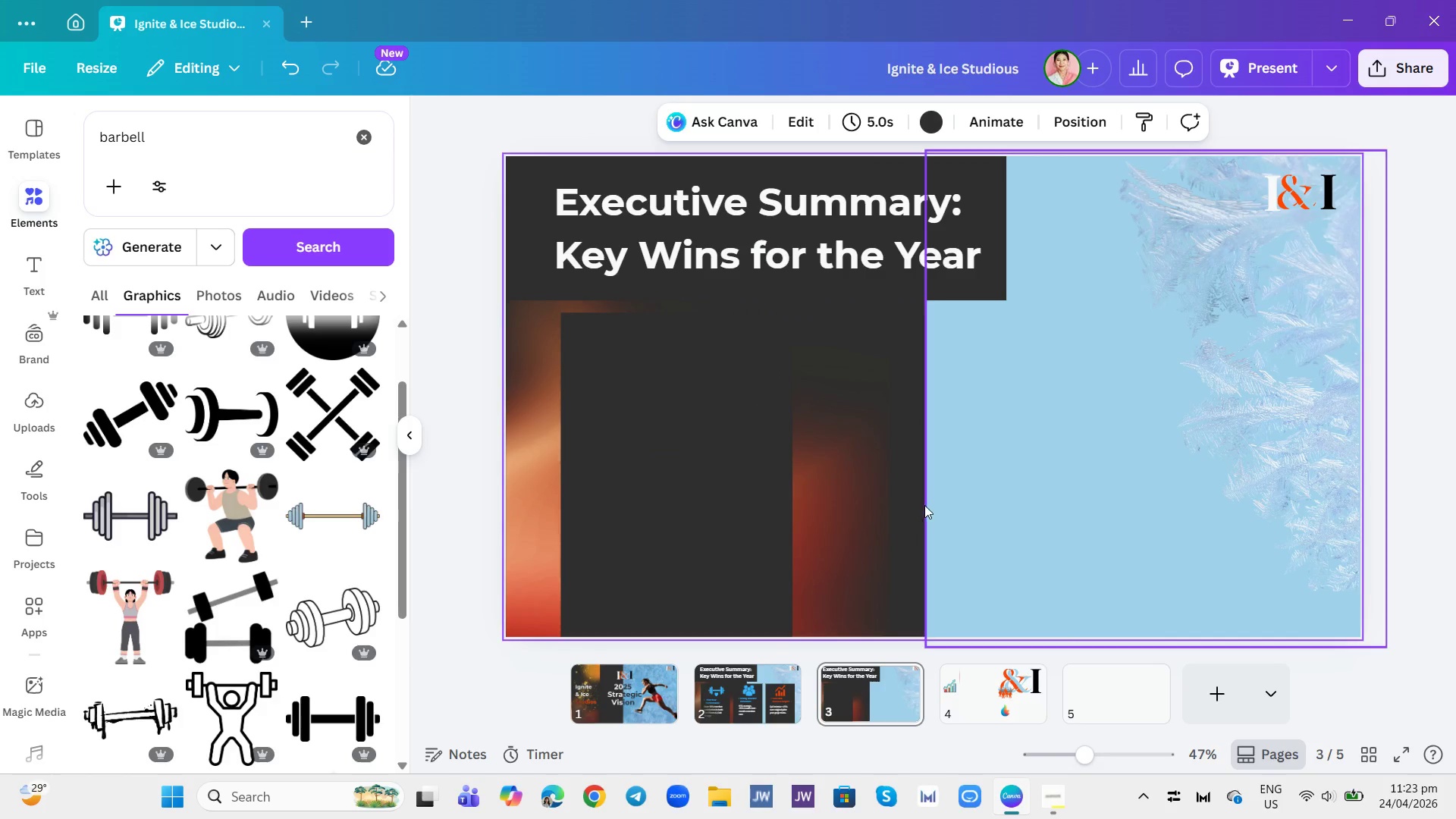 
left_click([890, 510])
 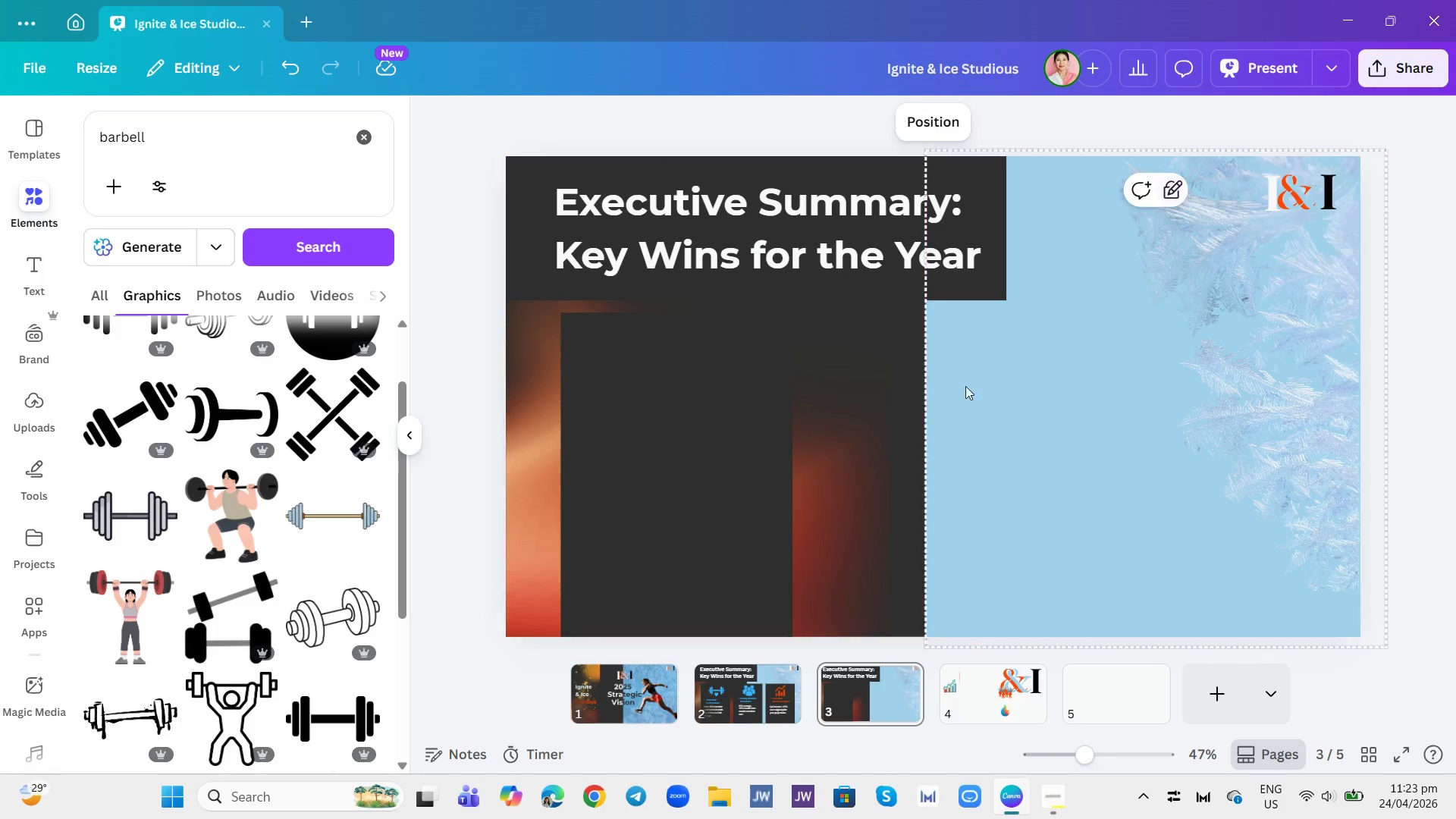 
double_click([861, 408])
 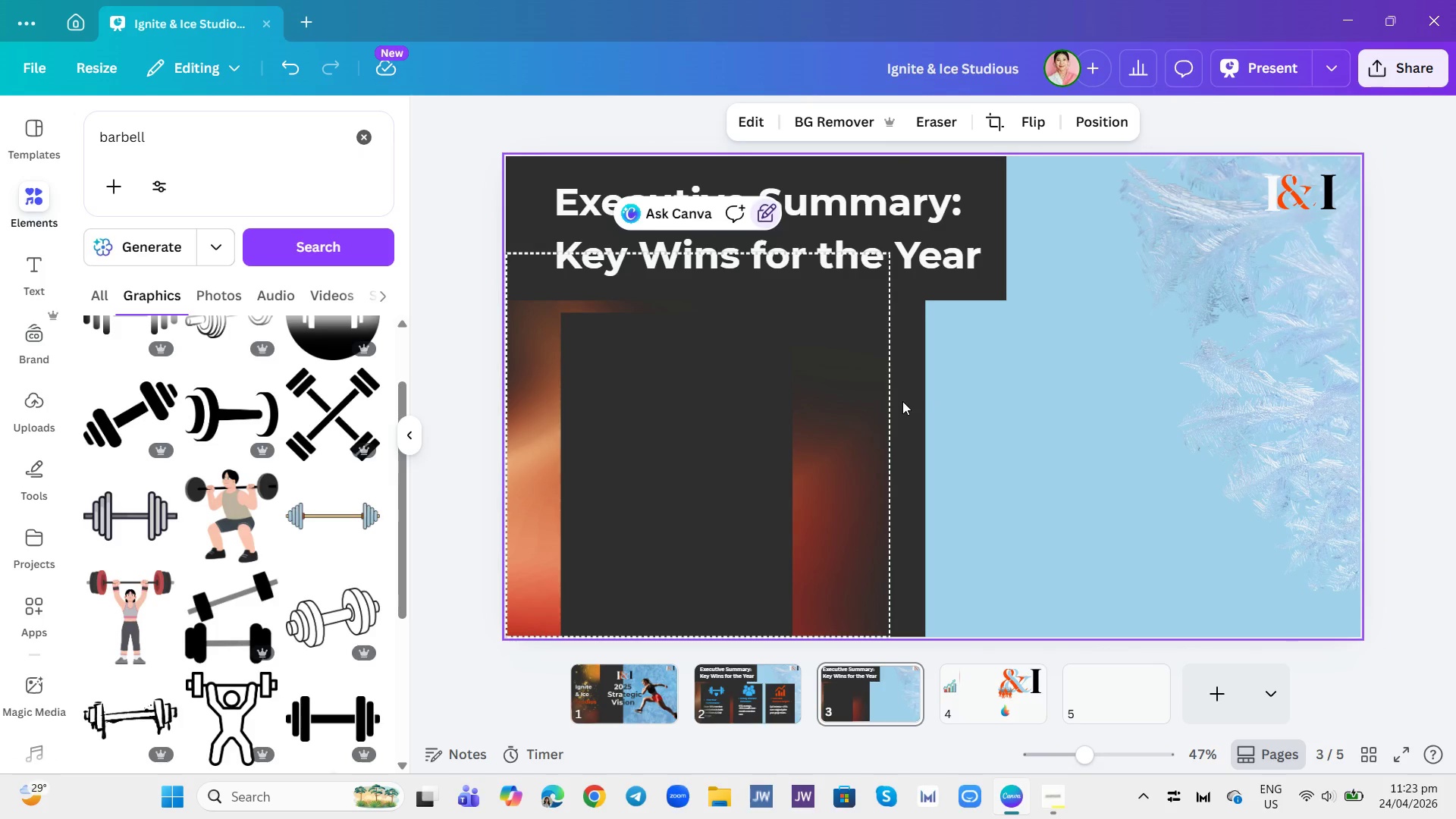 
left_click([902, 401])
 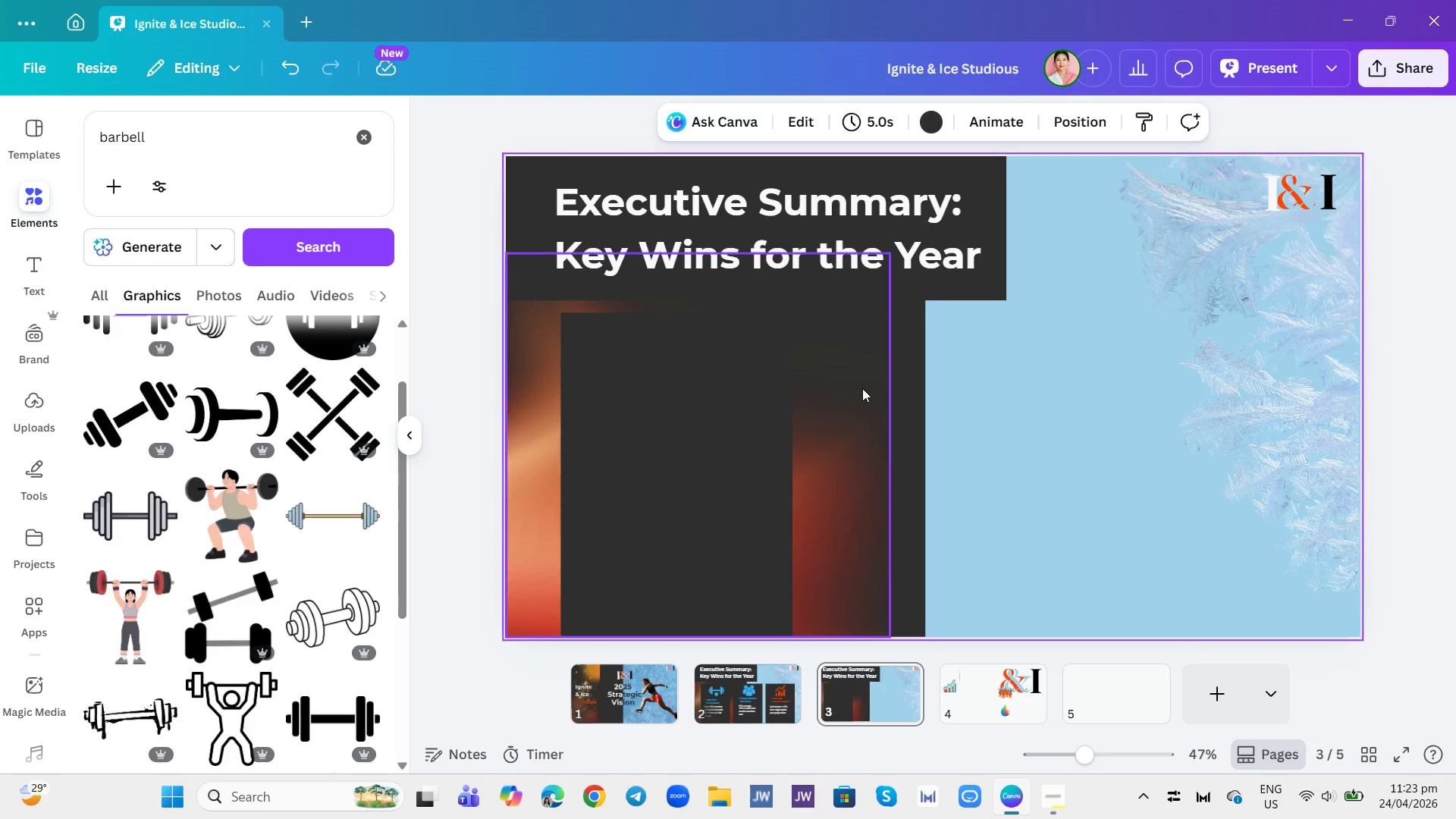 
left_click([860, 388])
 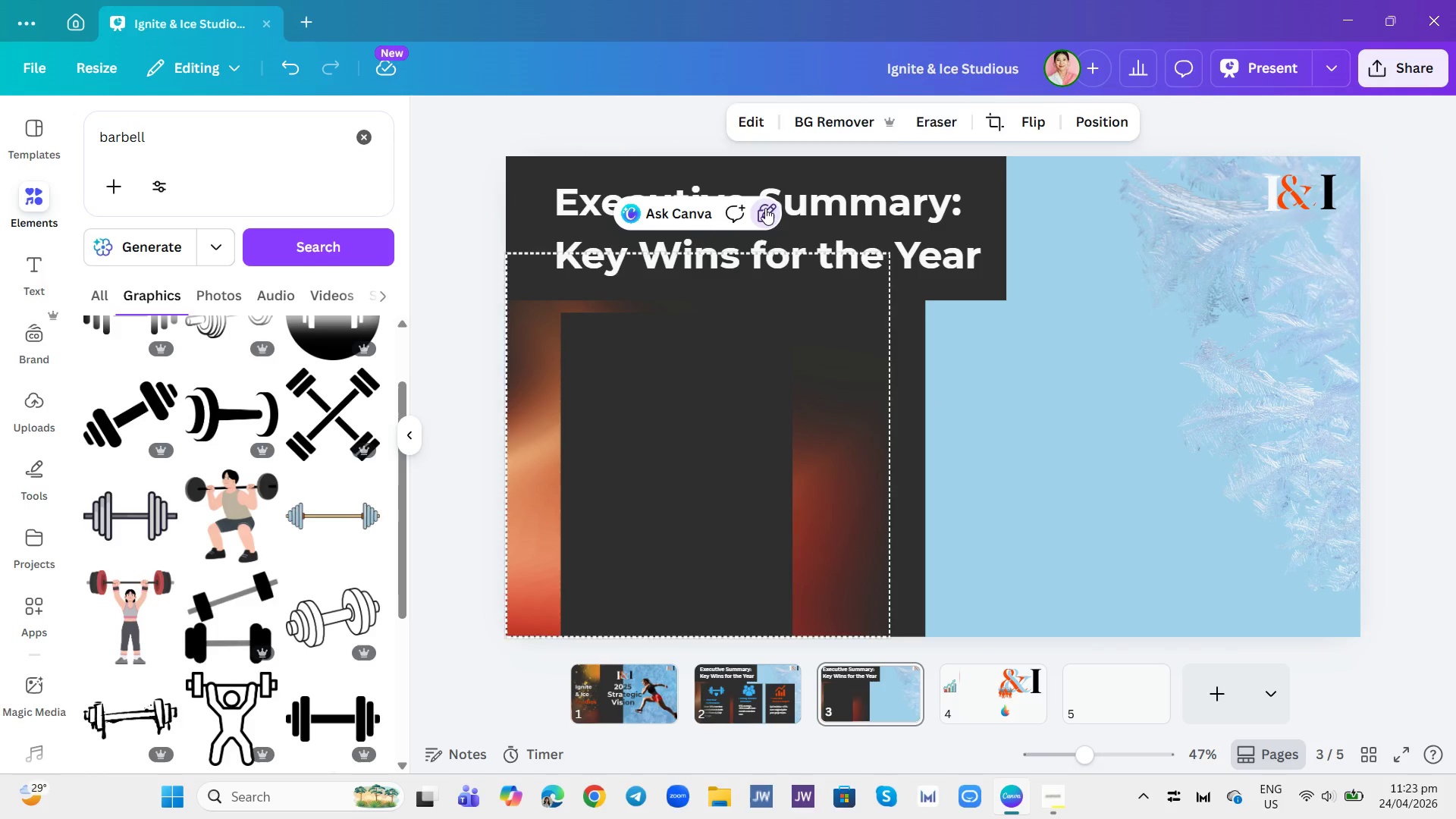 
double_click([765, 208])
 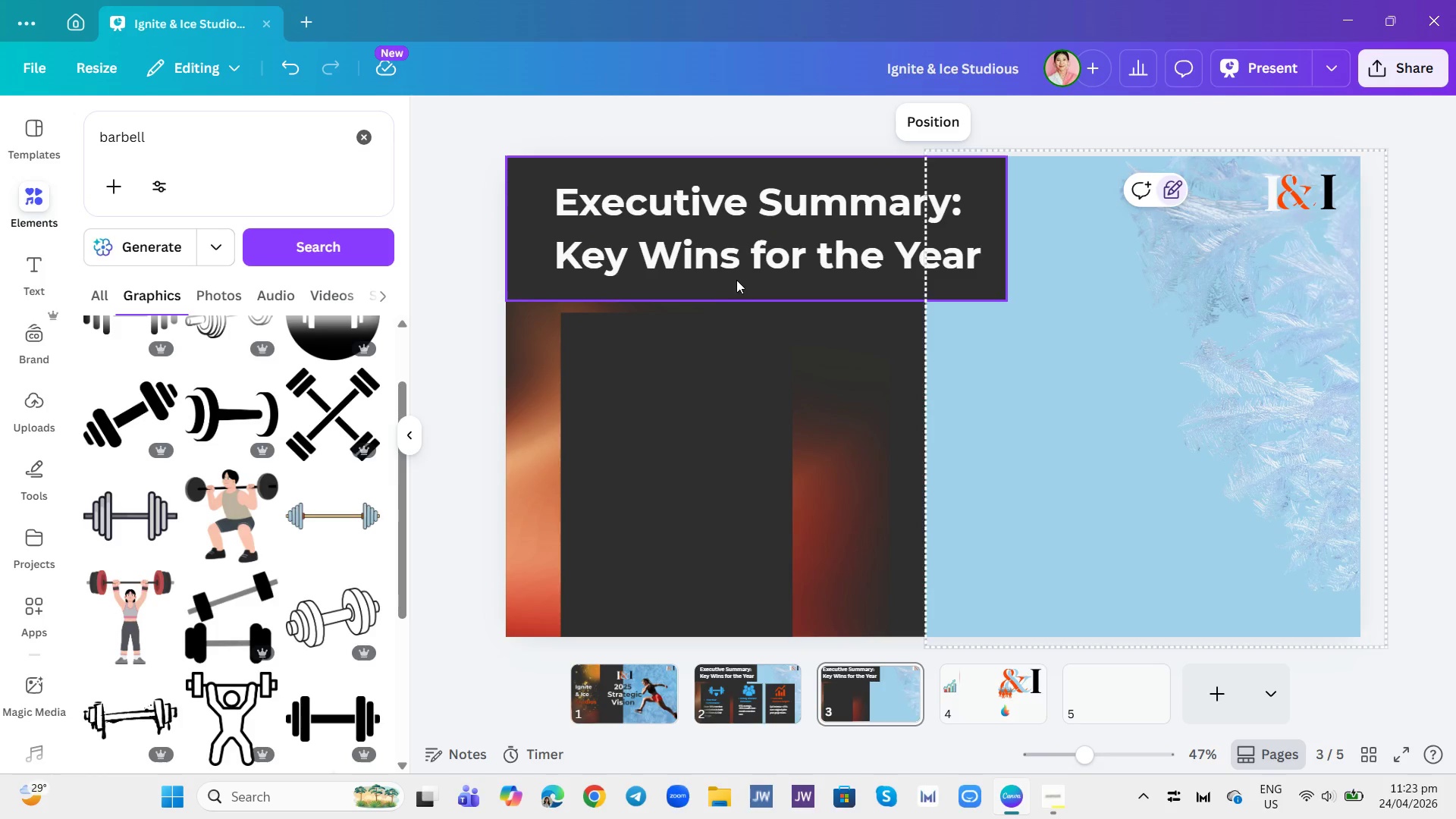 
wait(18.41)
 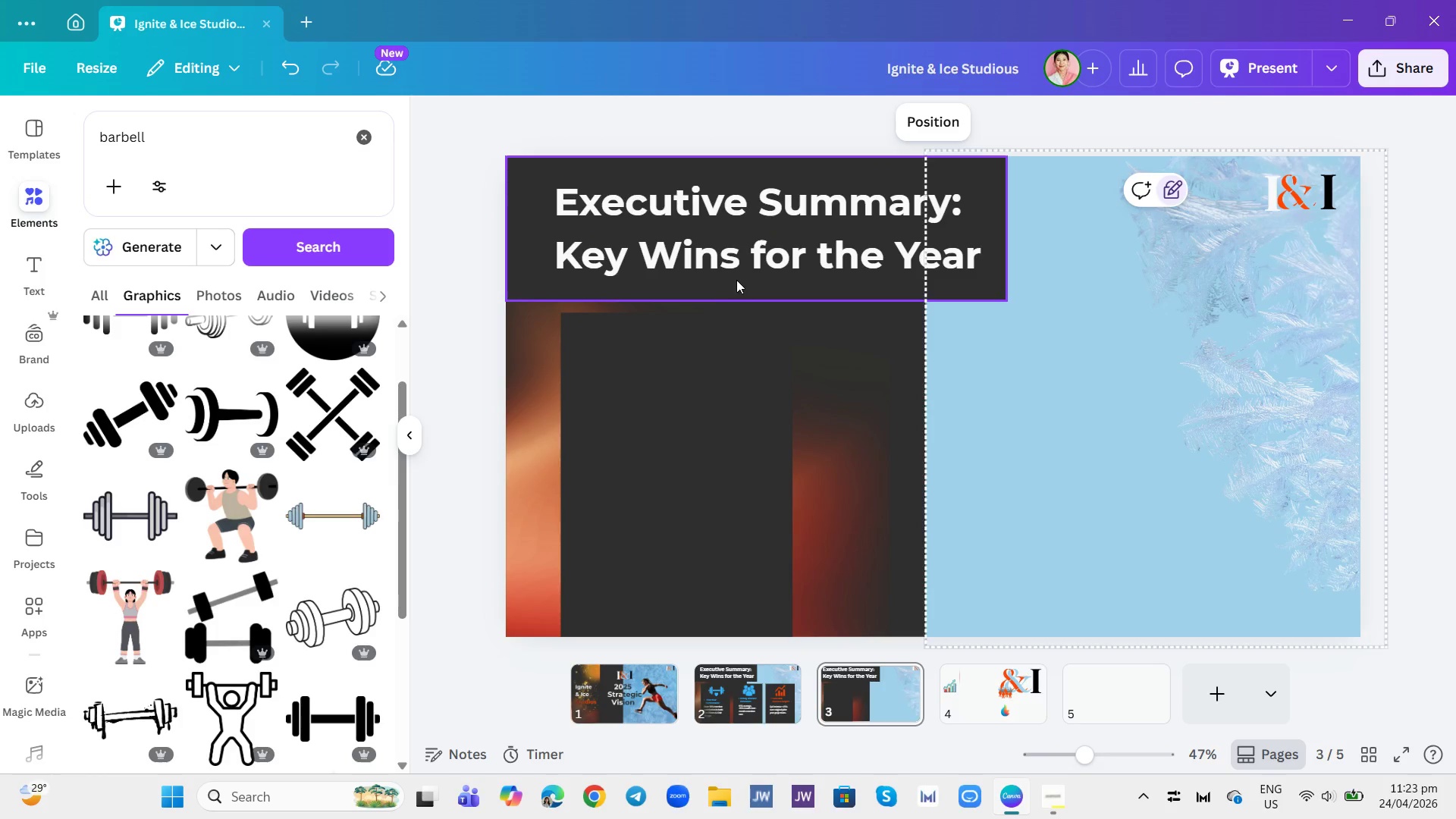 
left_click([774, 685])
 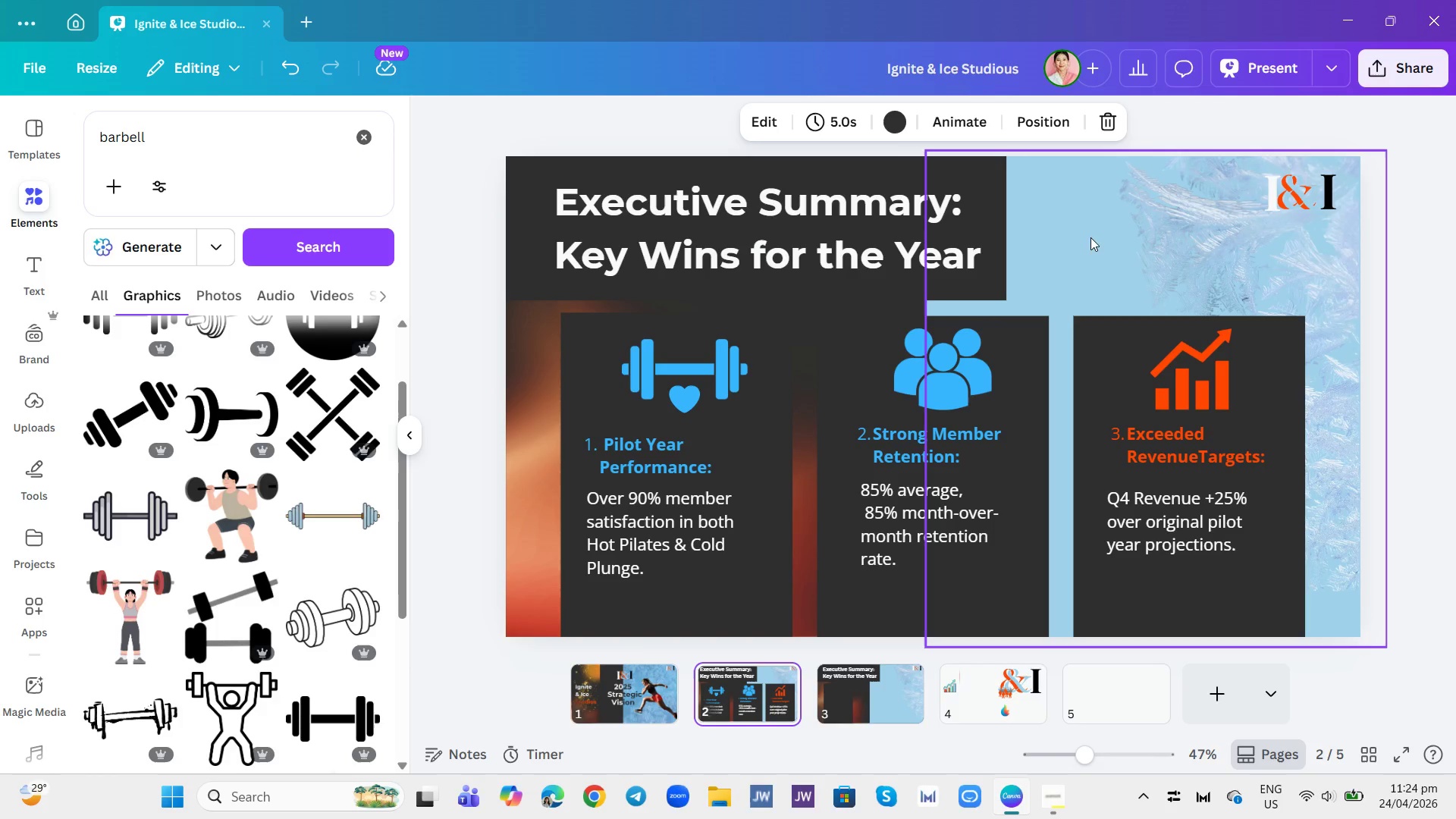 
left_click([879, 694])
 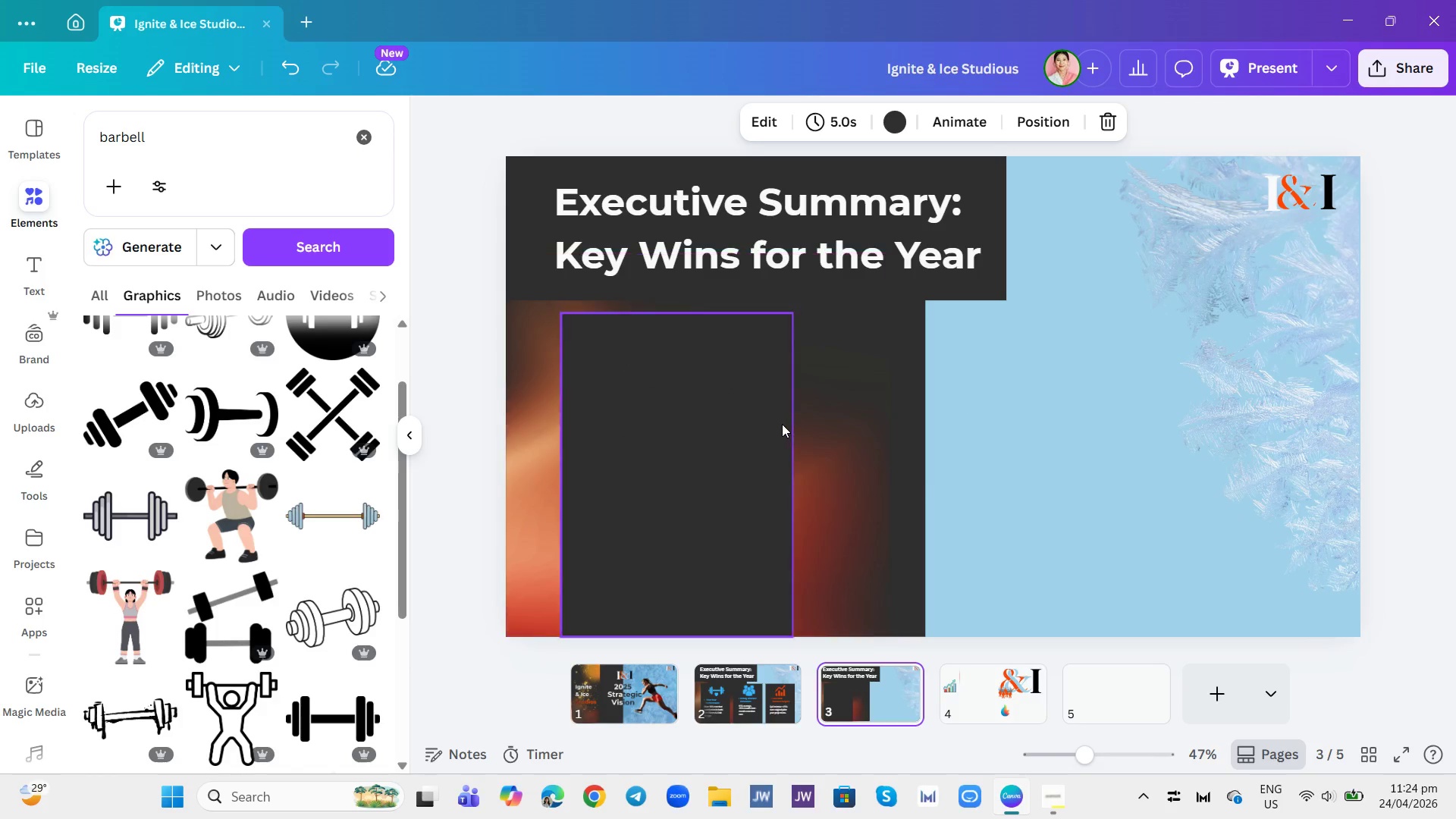 
left_click([761, 412])
 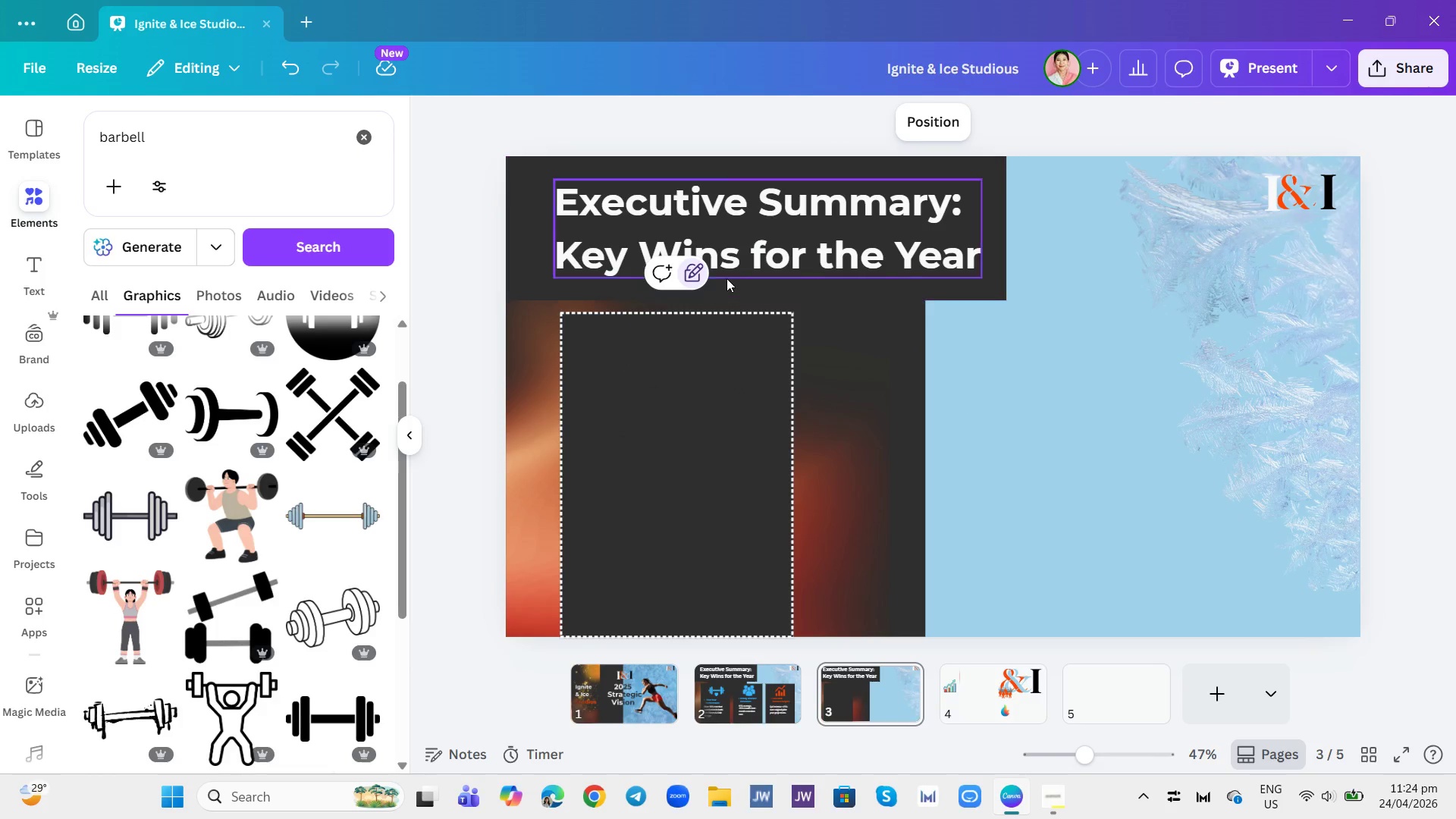 
left_click([700, 268])
 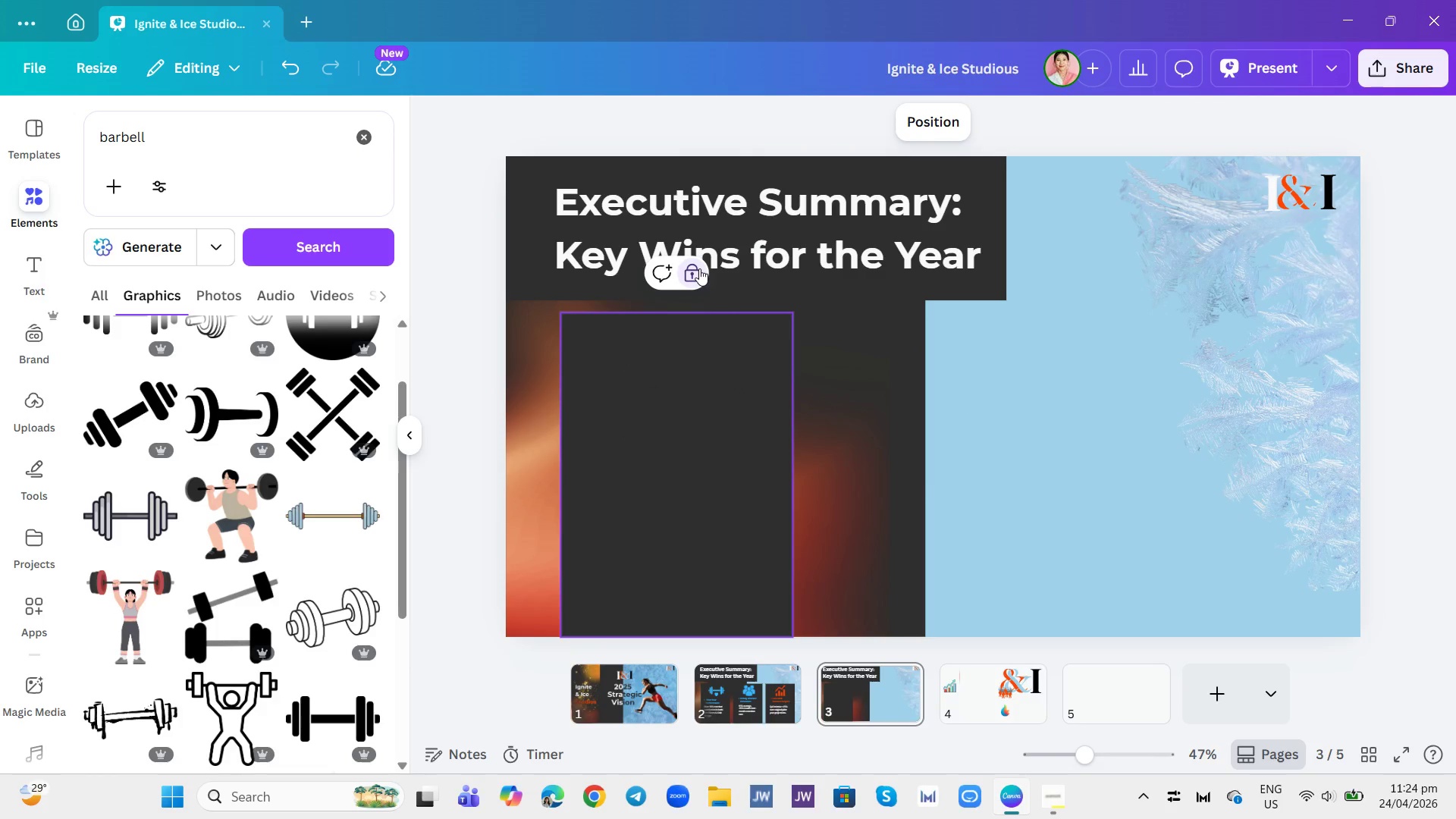 
left_click([699, 268])
 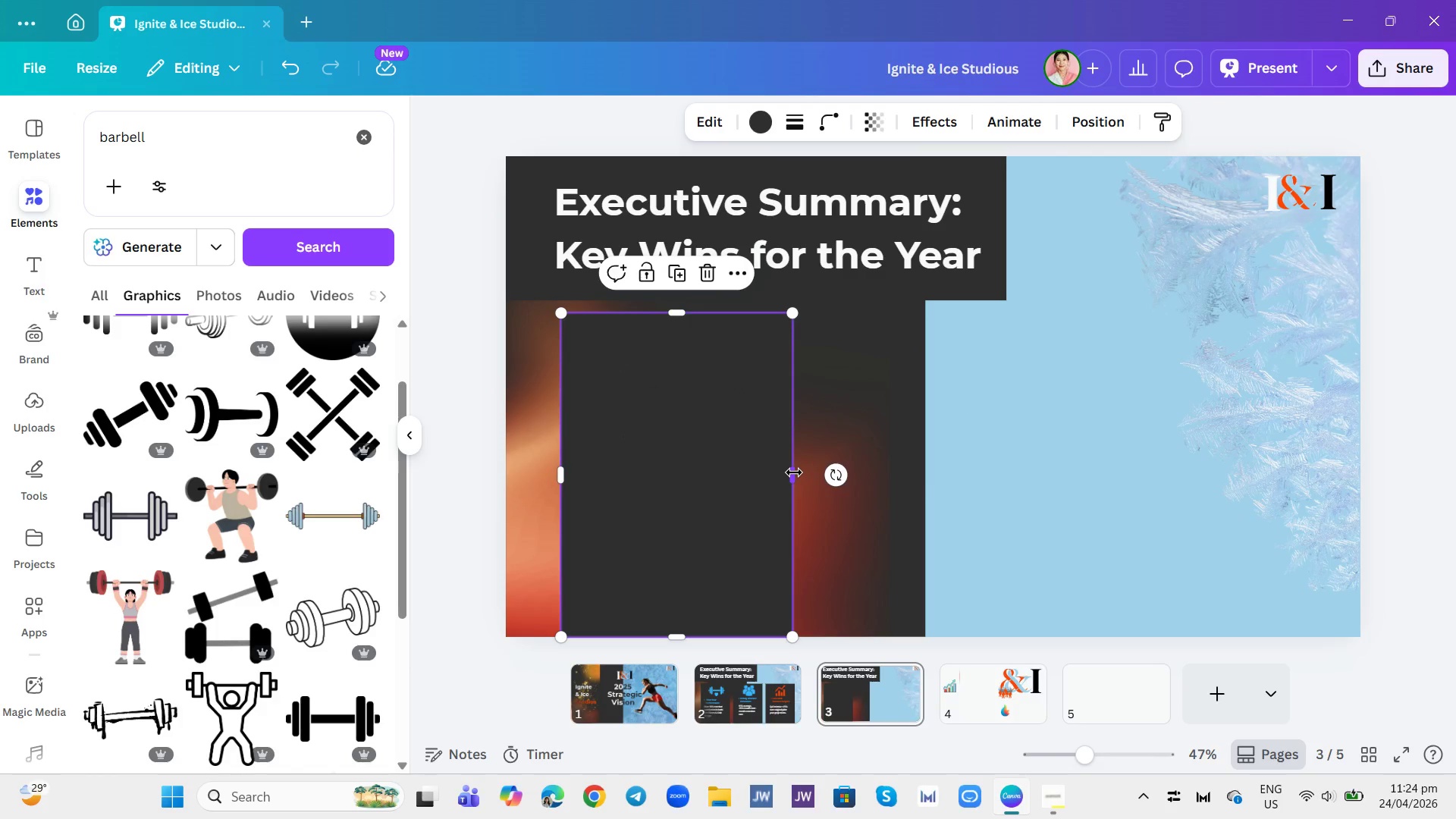 
left_click_drag(start_coordinate=[794, 472], to_coordinate=[1280, 473])
 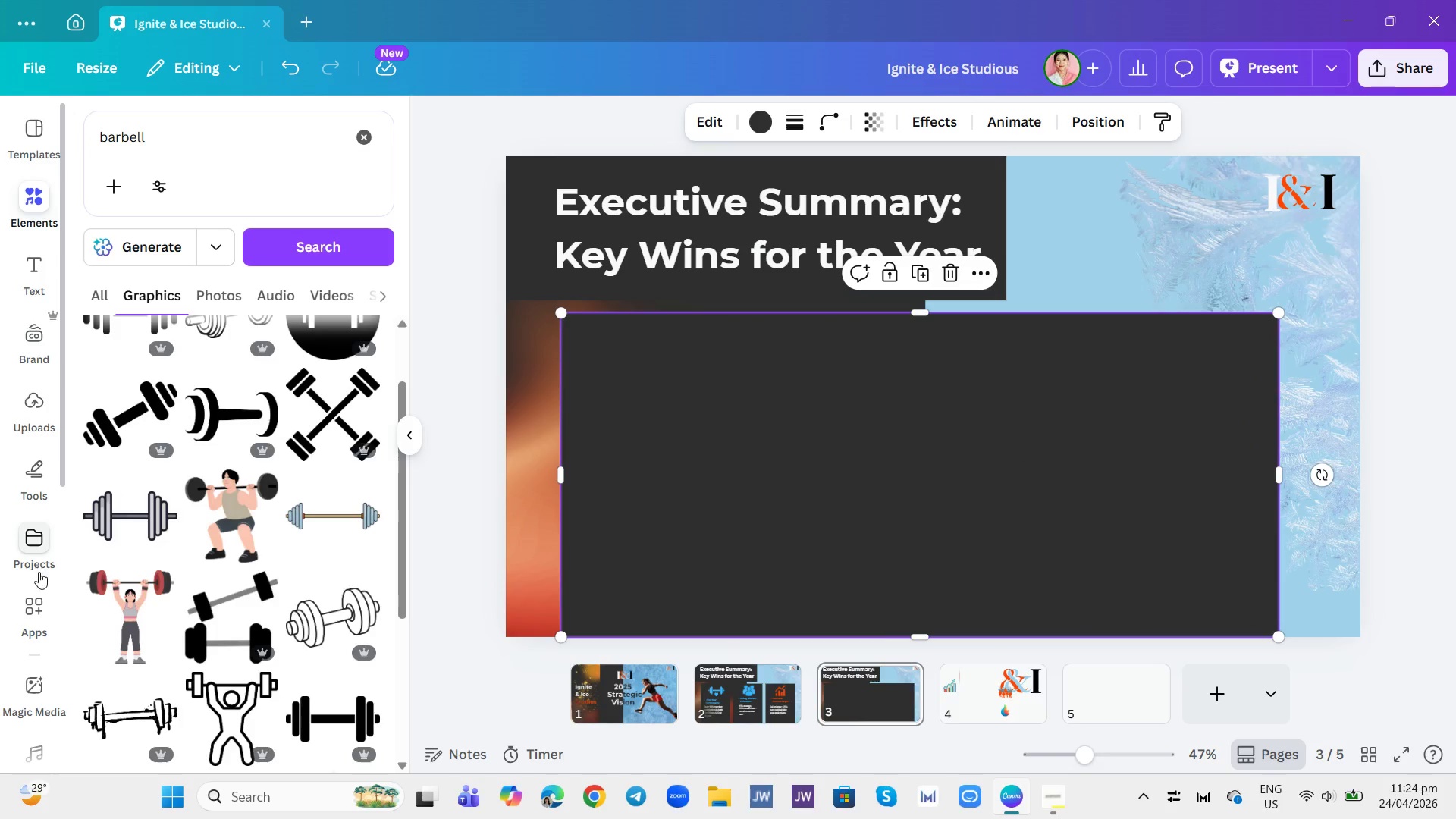 
scroll: coordinate [40, 648], scroll_direction: down, amount: 2.0
 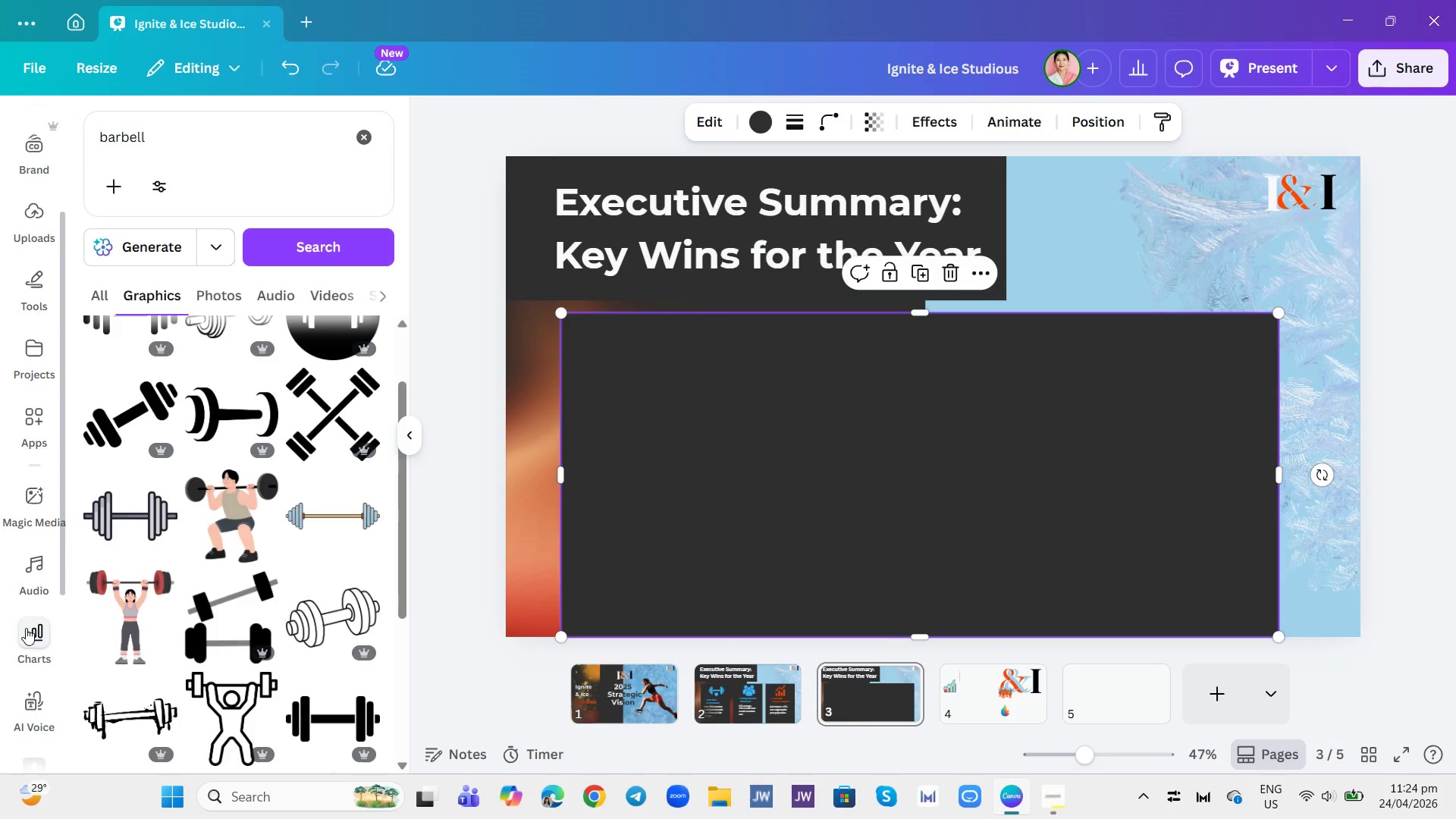 
left_click([29, 634])
 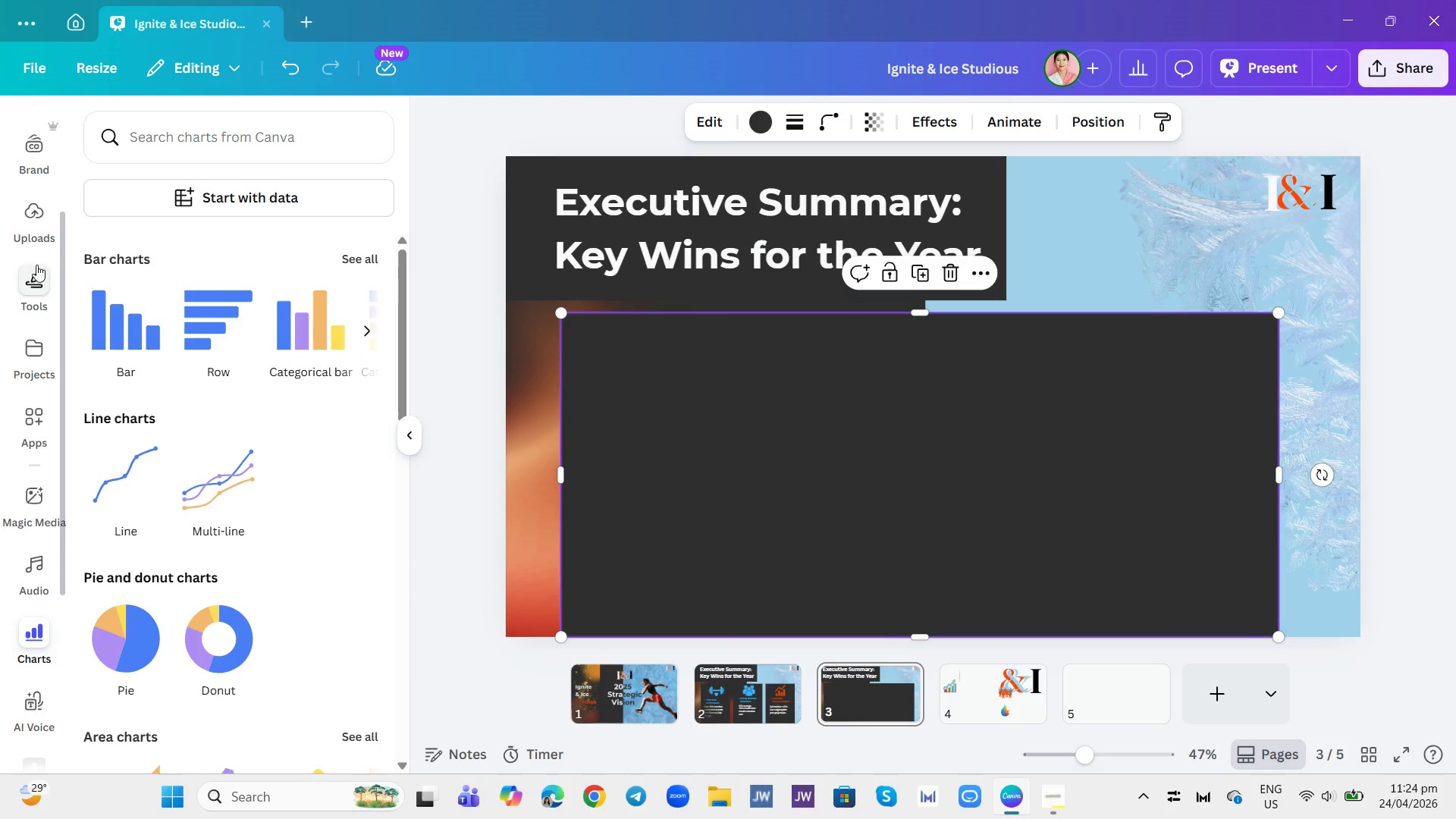 
left_click([139, 347])
 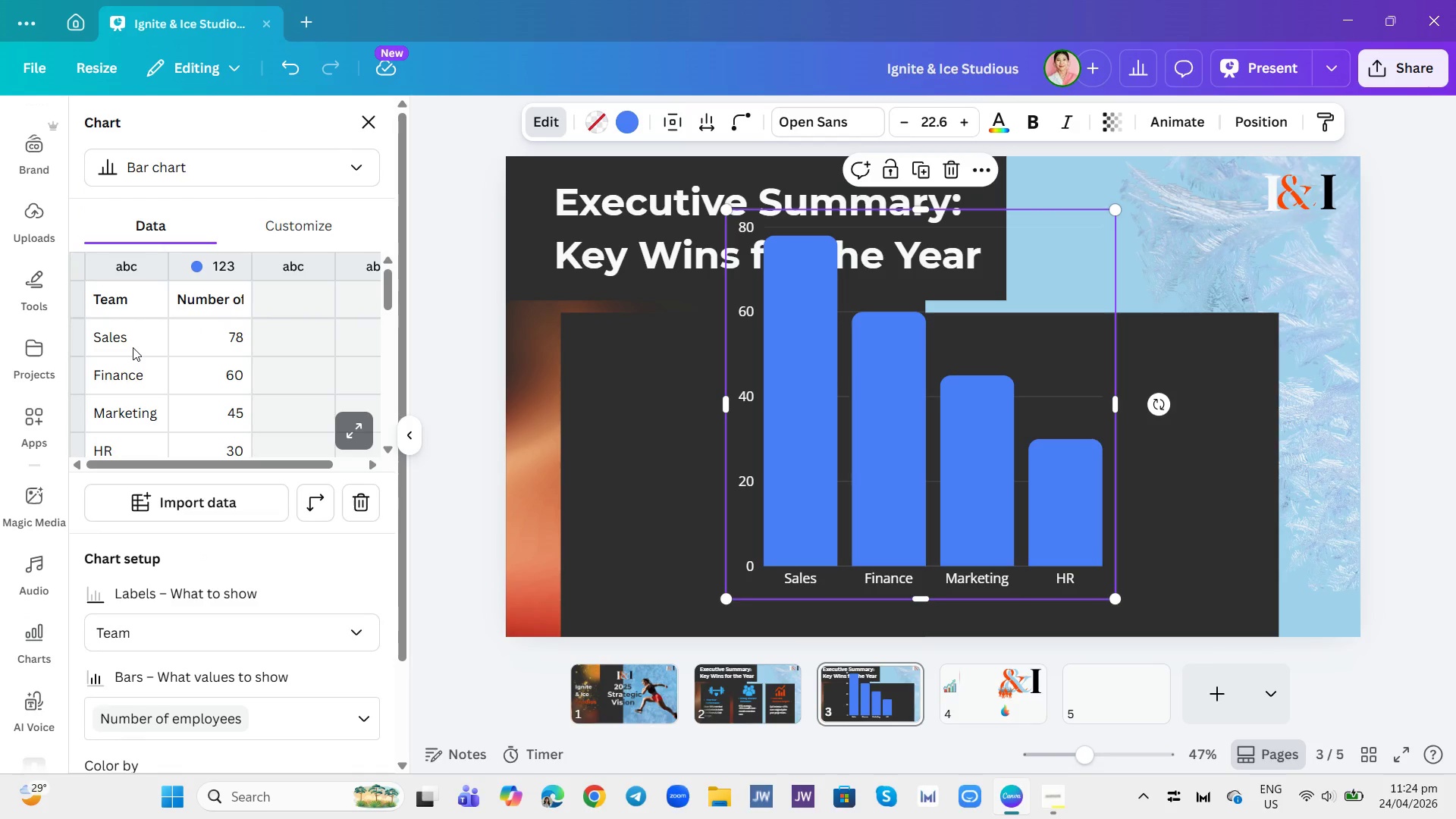 
wait(10.83)
 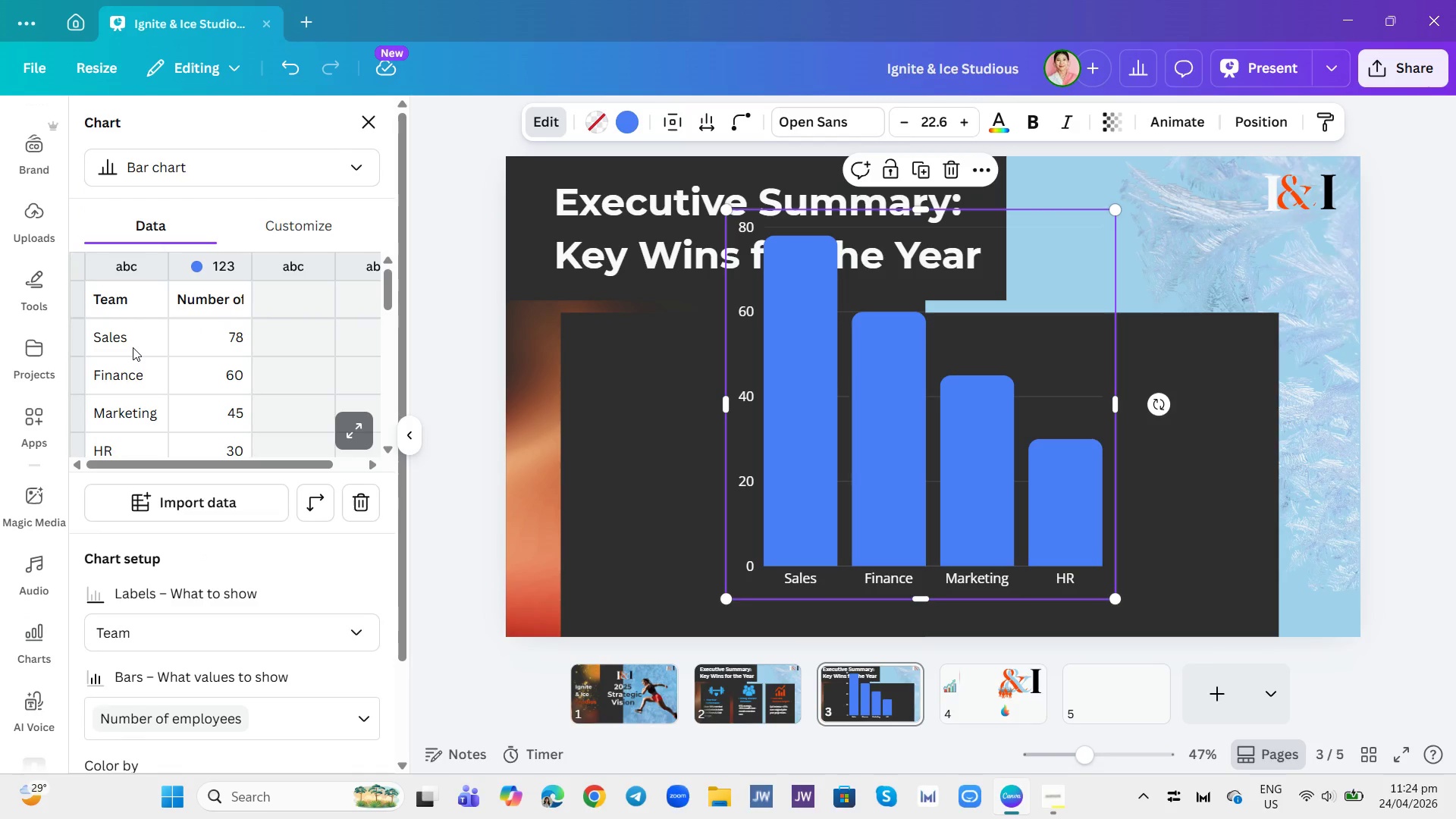 
double_click([140, 344])
 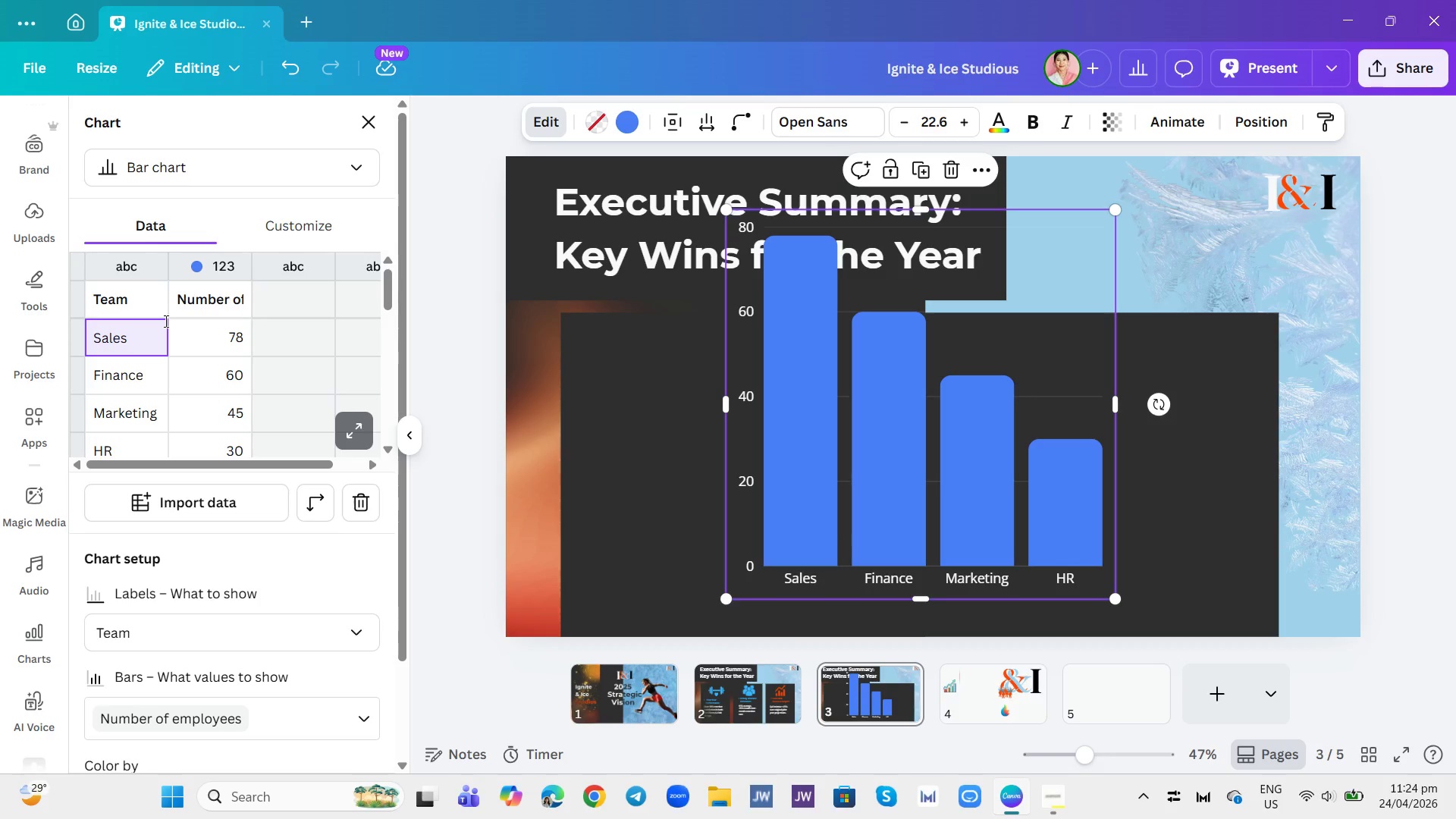 
hold_key(key=Backspace, duration=0.89)
 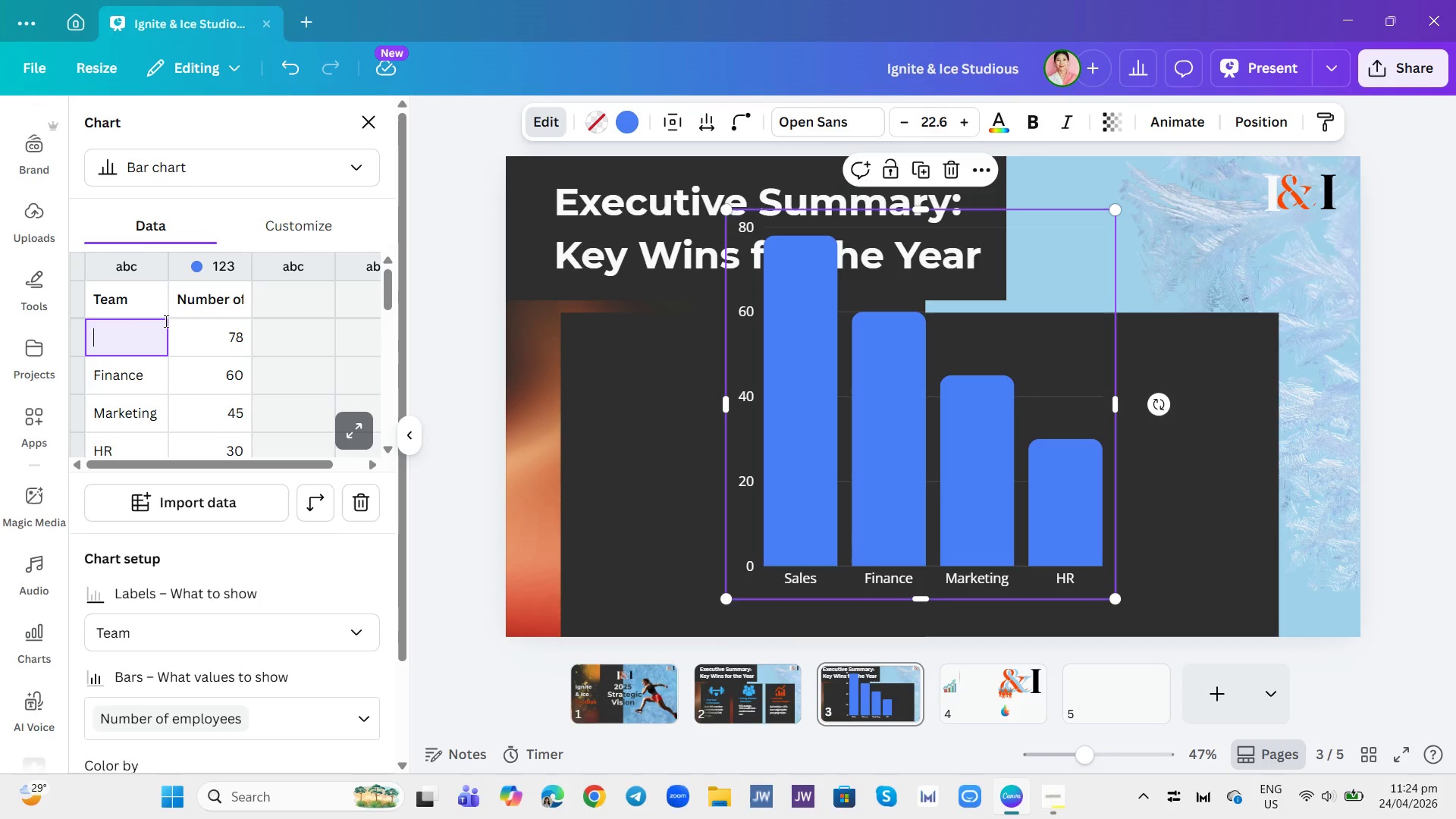 
type(Oct)
 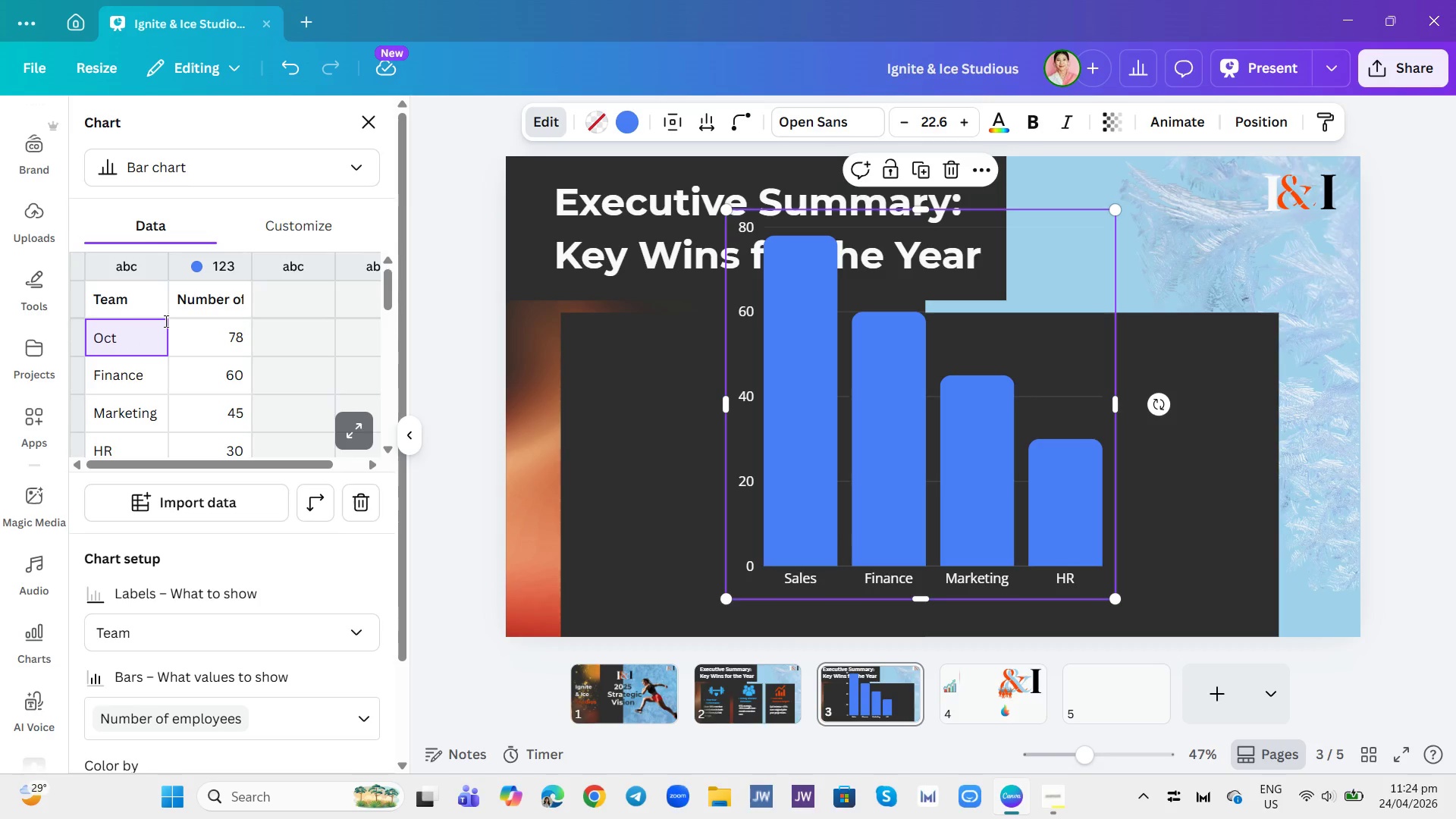 
key(Enter)
 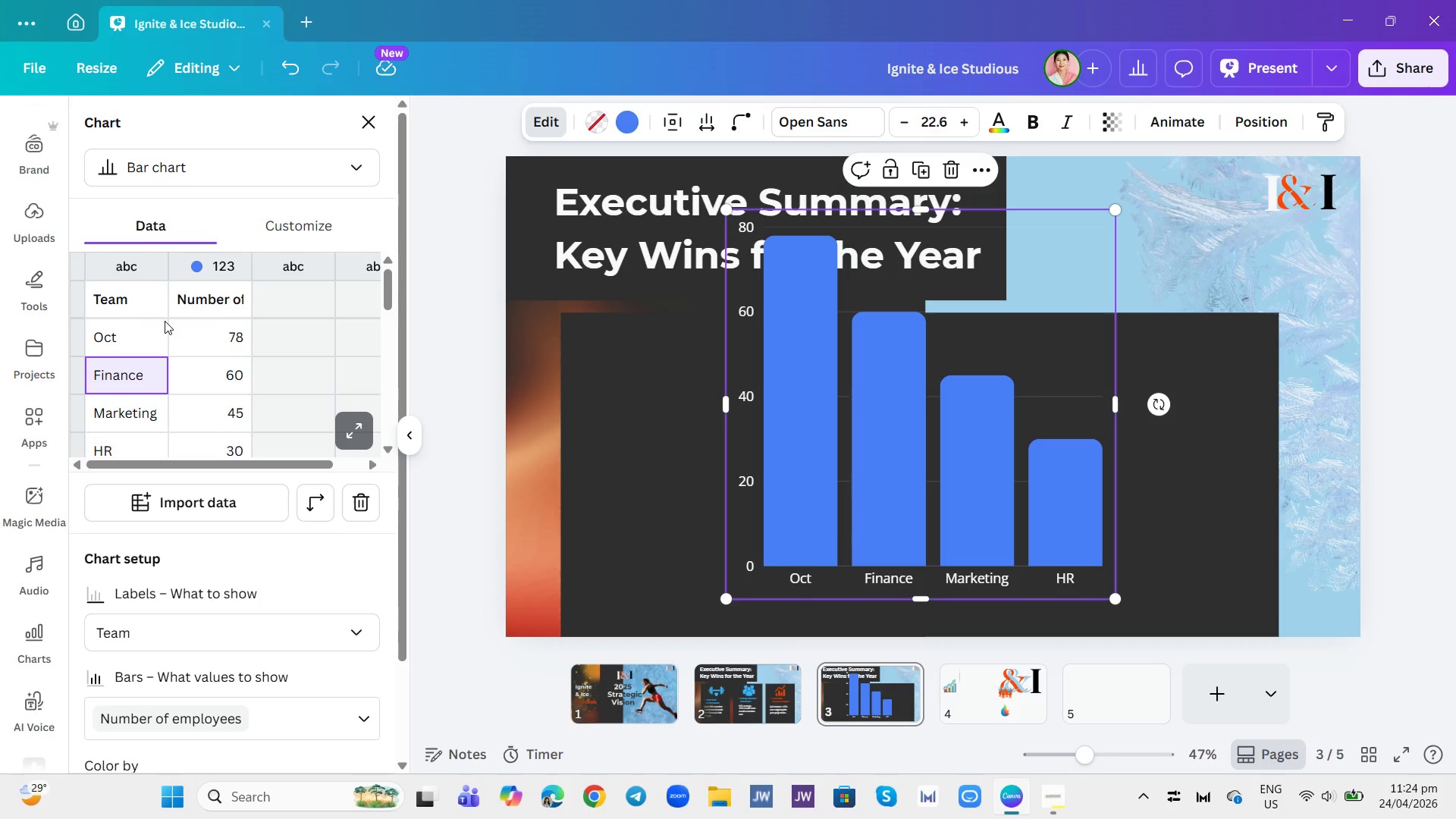 
type(Nov)
 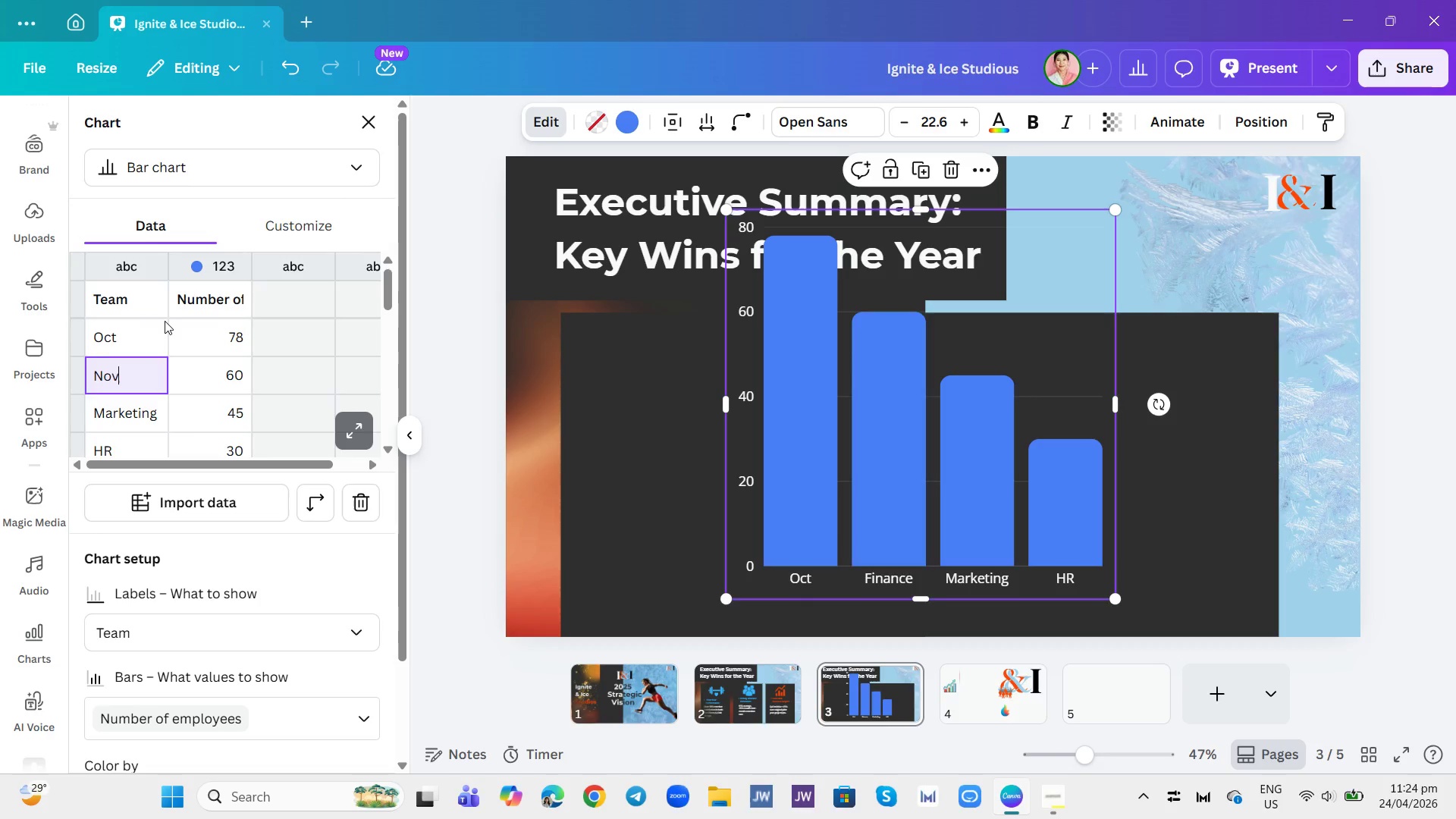 
key(Enter)
 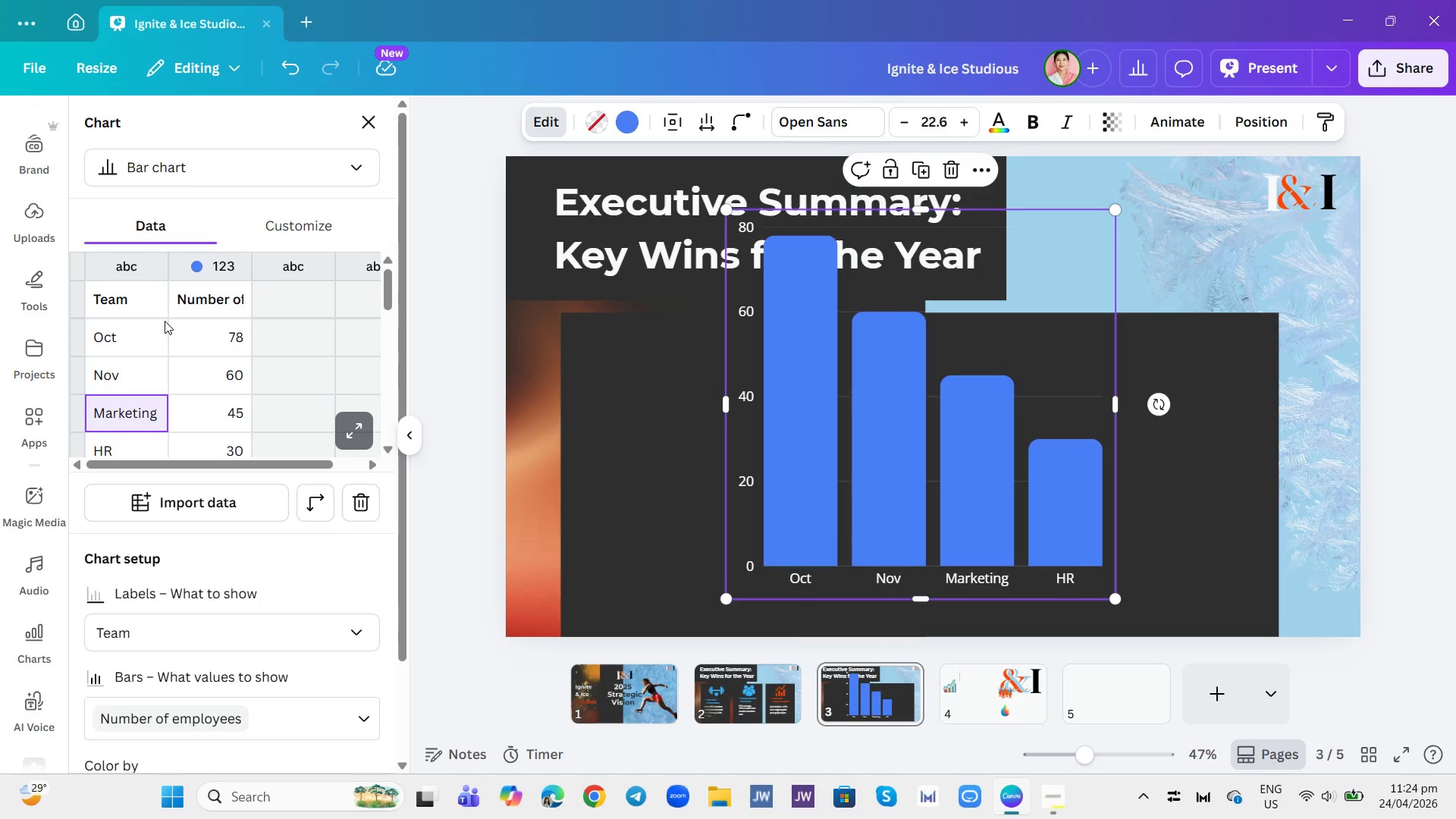 
type(Ce)
key(Backspace)
key(Backspace)
type(Dec)
 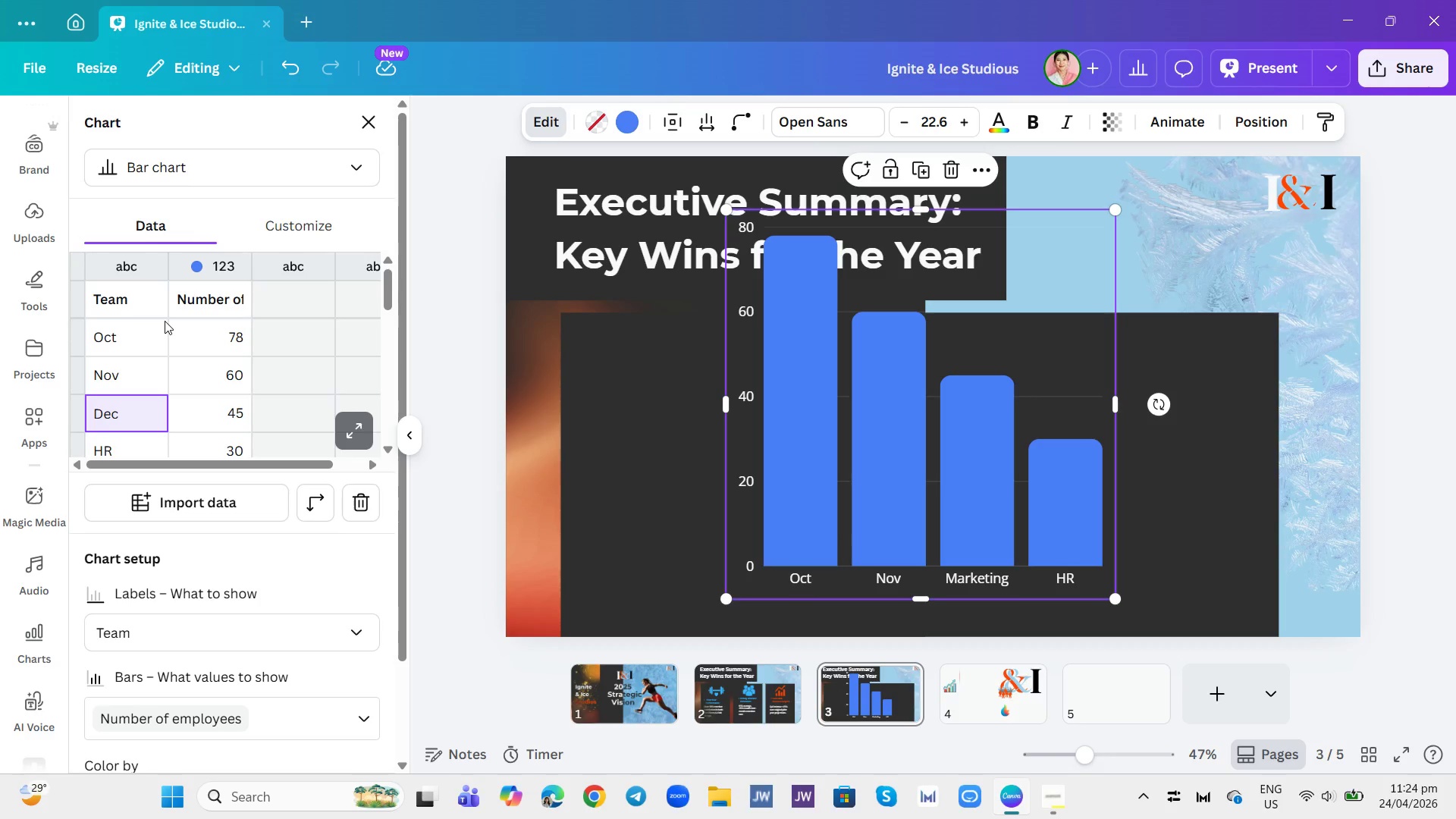 
key(Enter)
 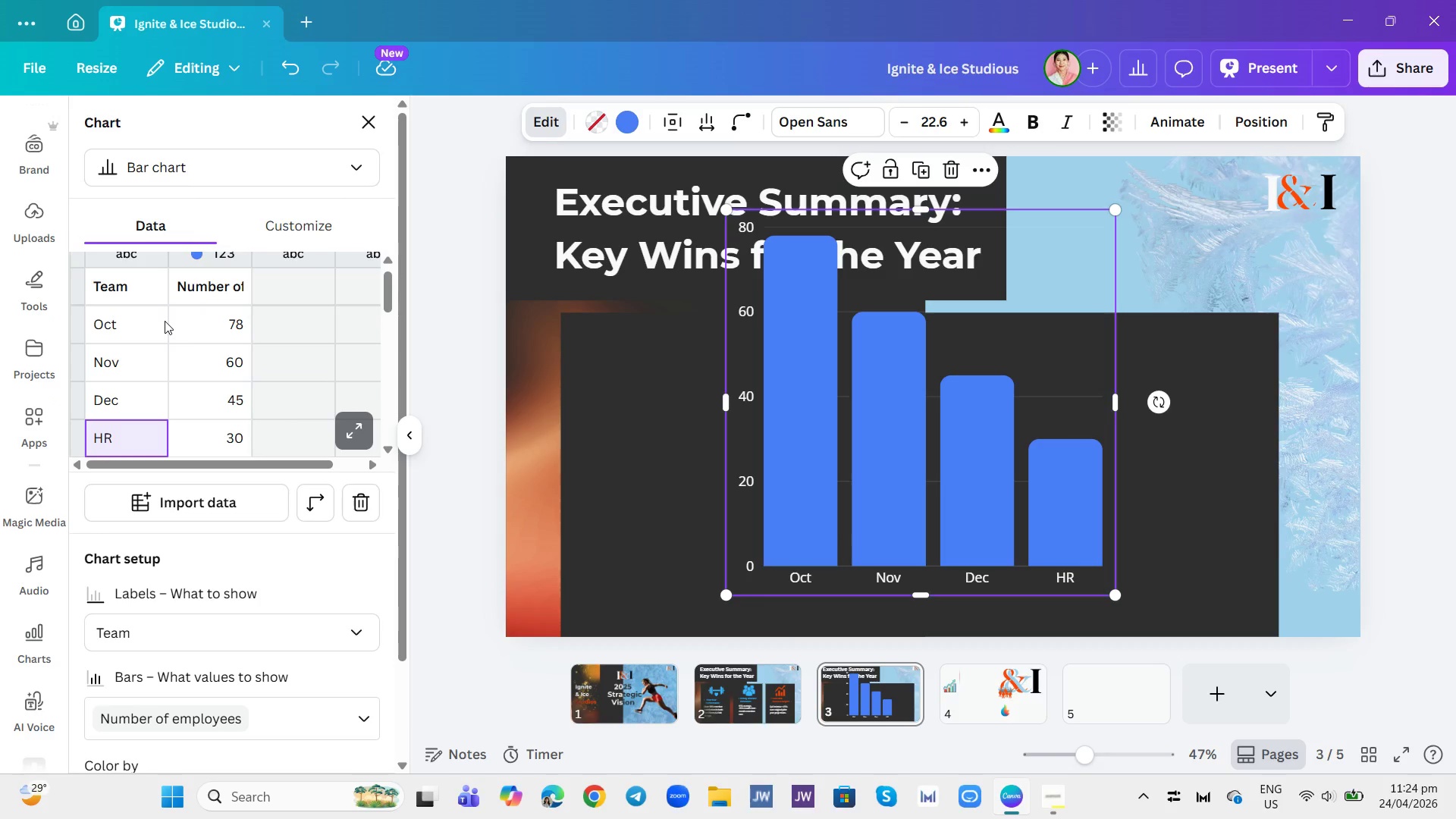 
type(Total Q4)
 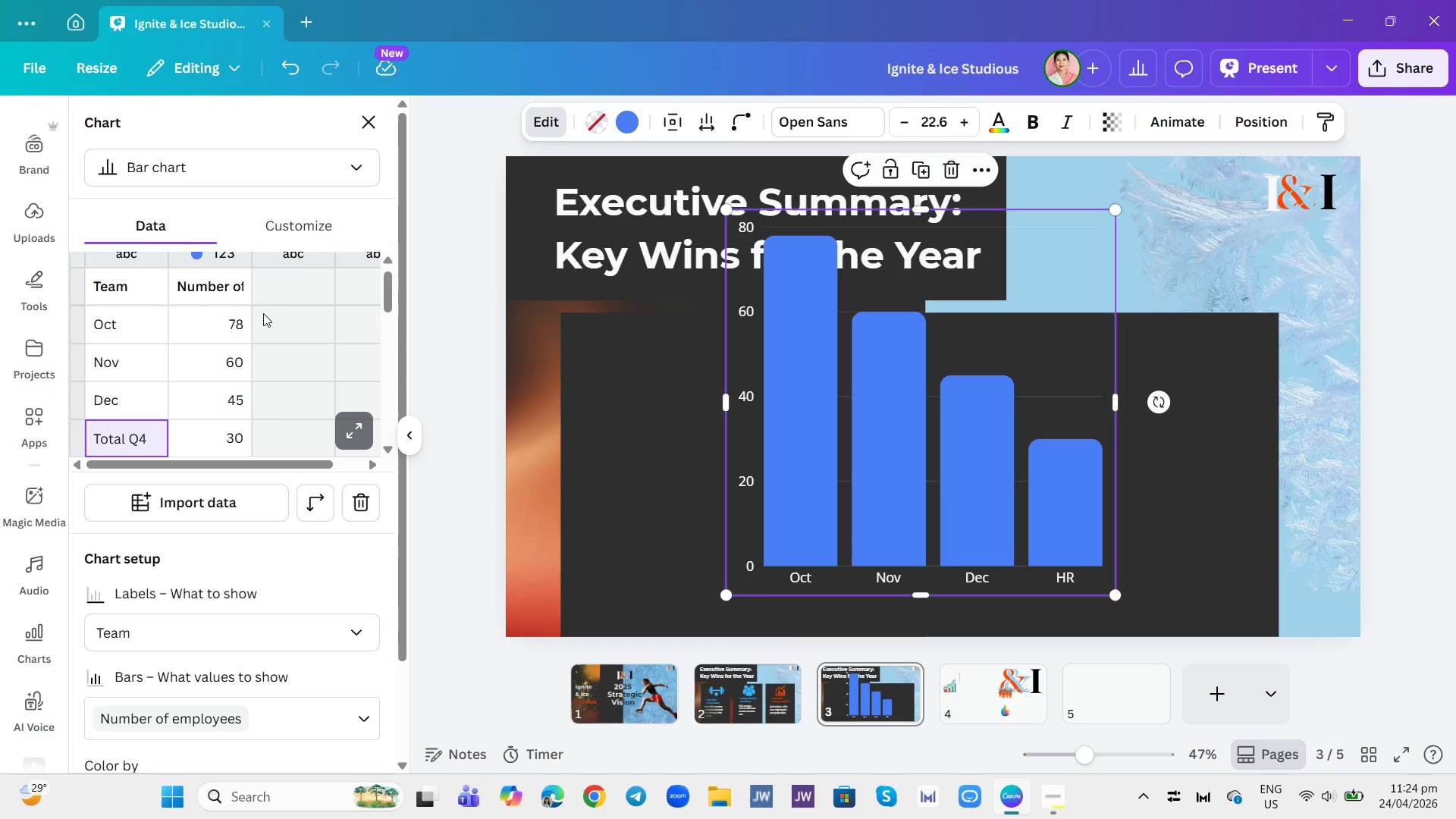 
left_click([231, 317])
 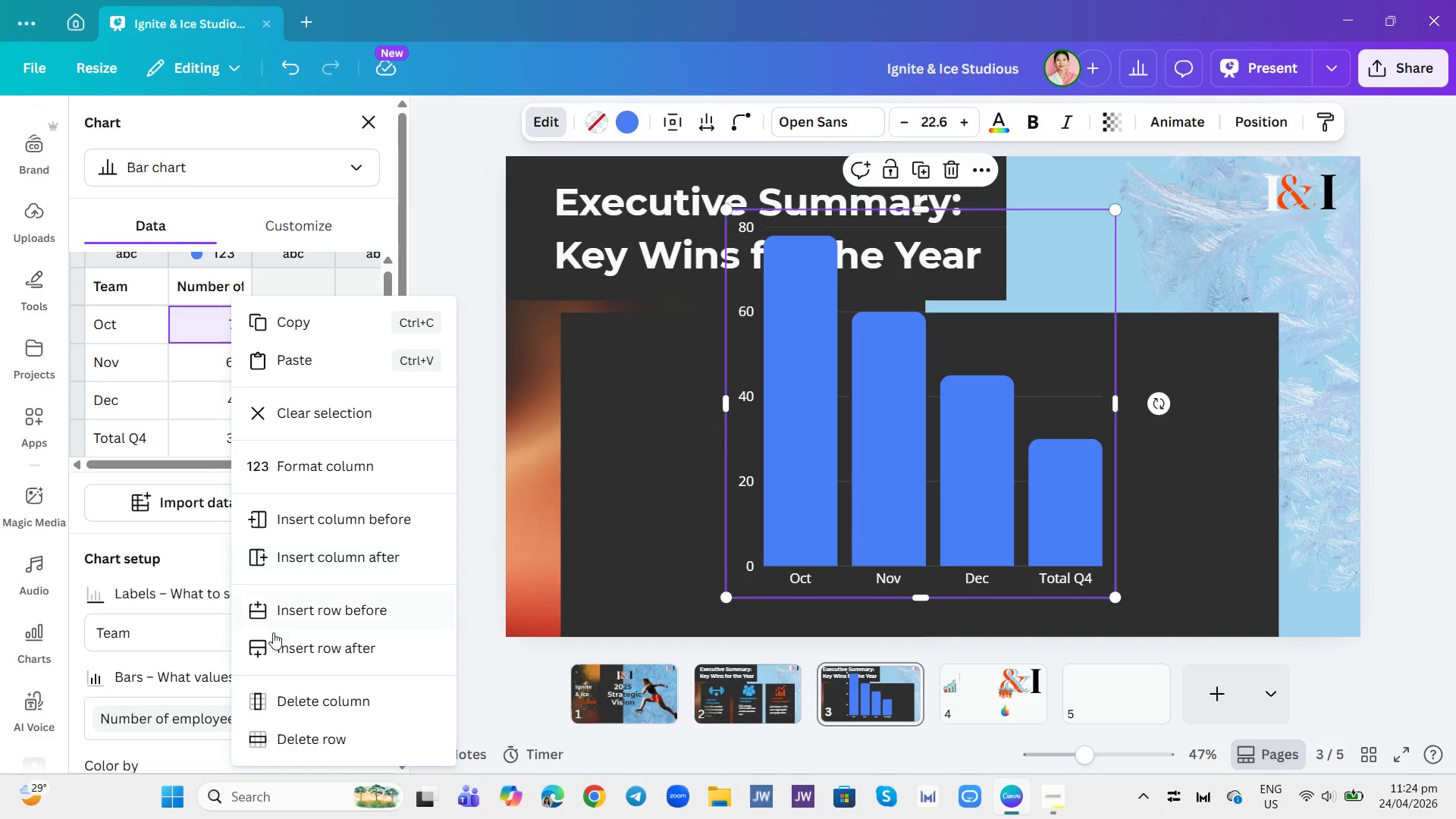 
left_click([300, 470])
 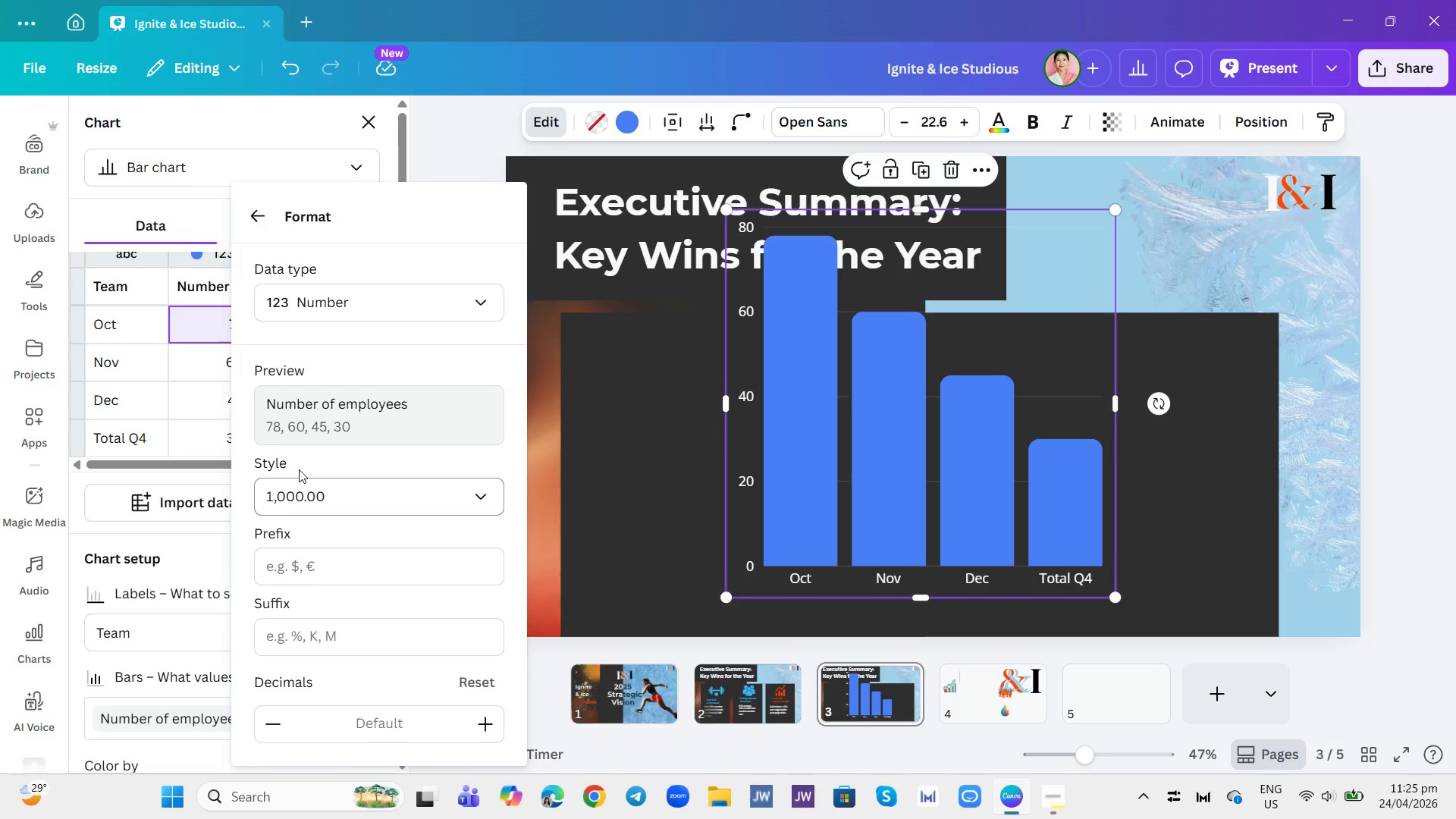 
wait(6.39)
 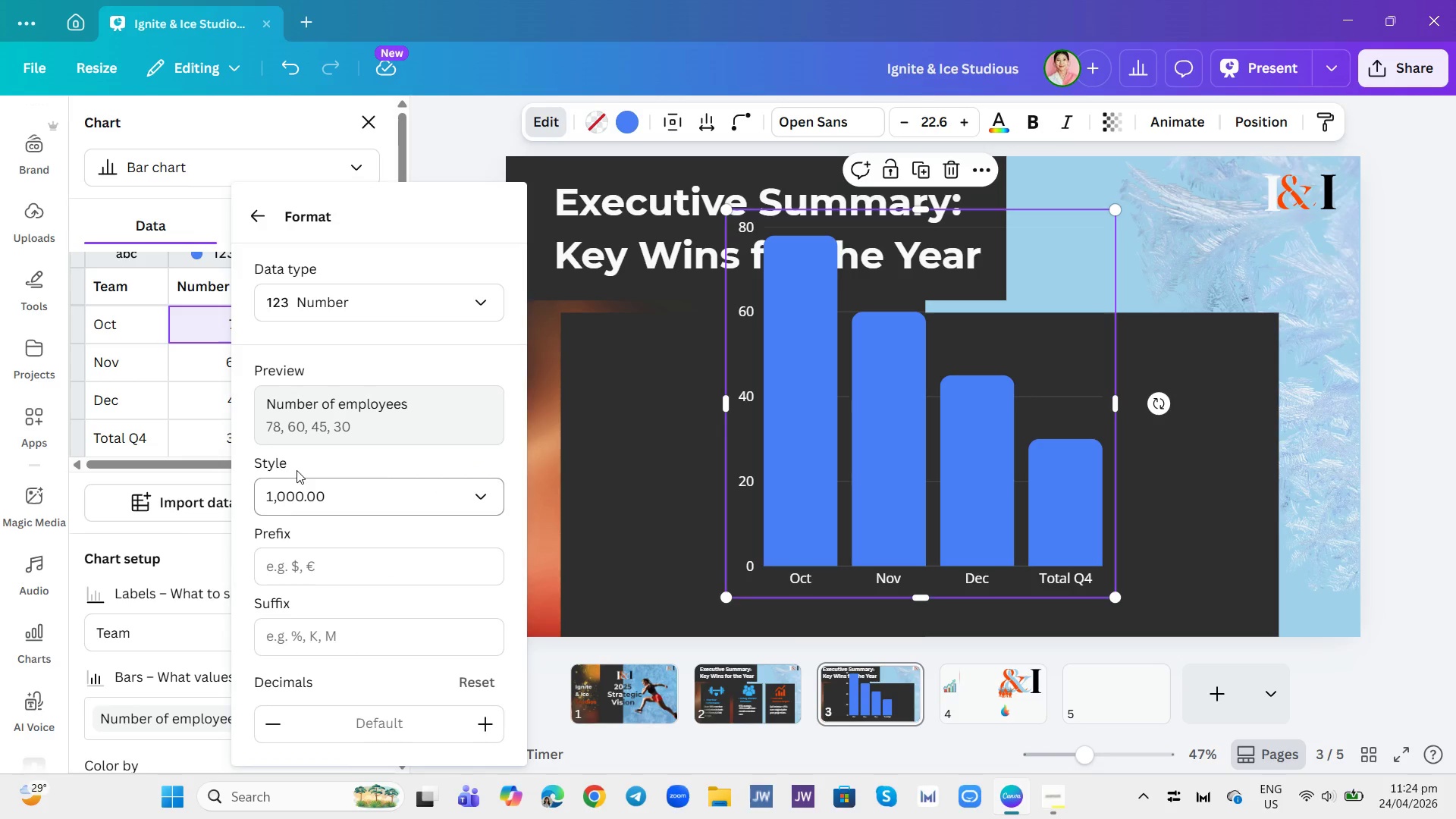 
left_click([327, 560])
 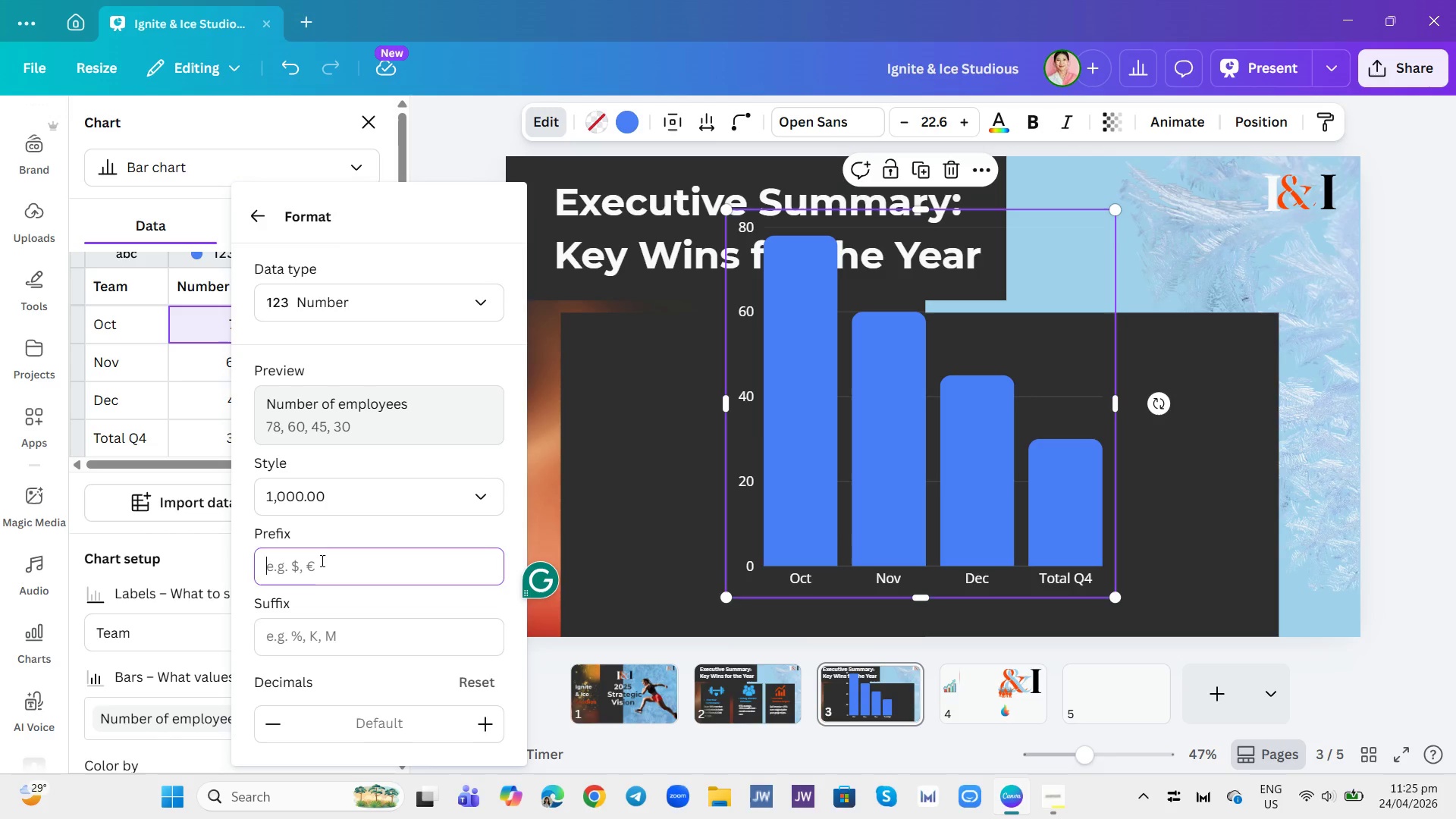 
key(Shift+ShiftRight)
 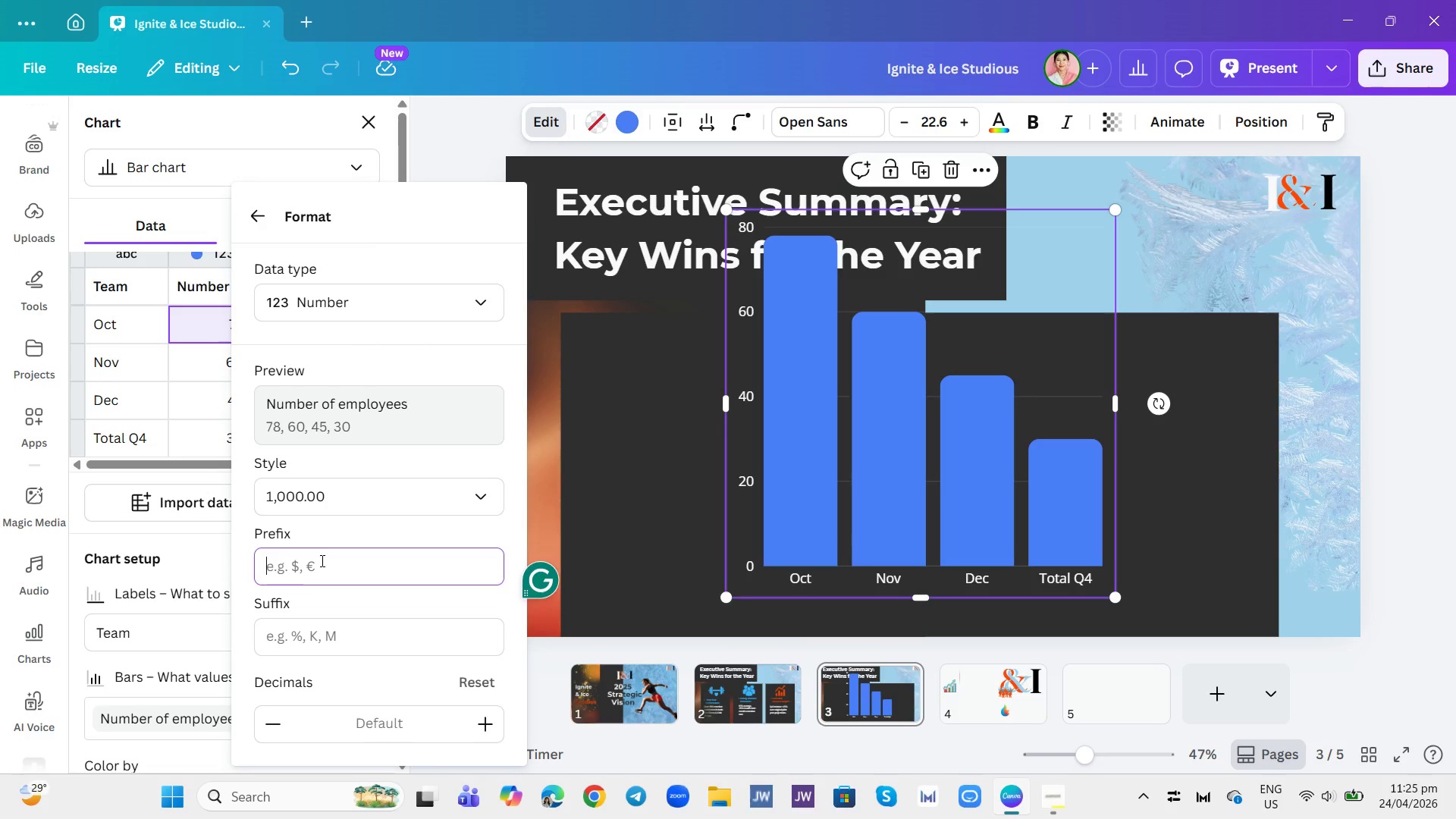 
key(Shift+4)
 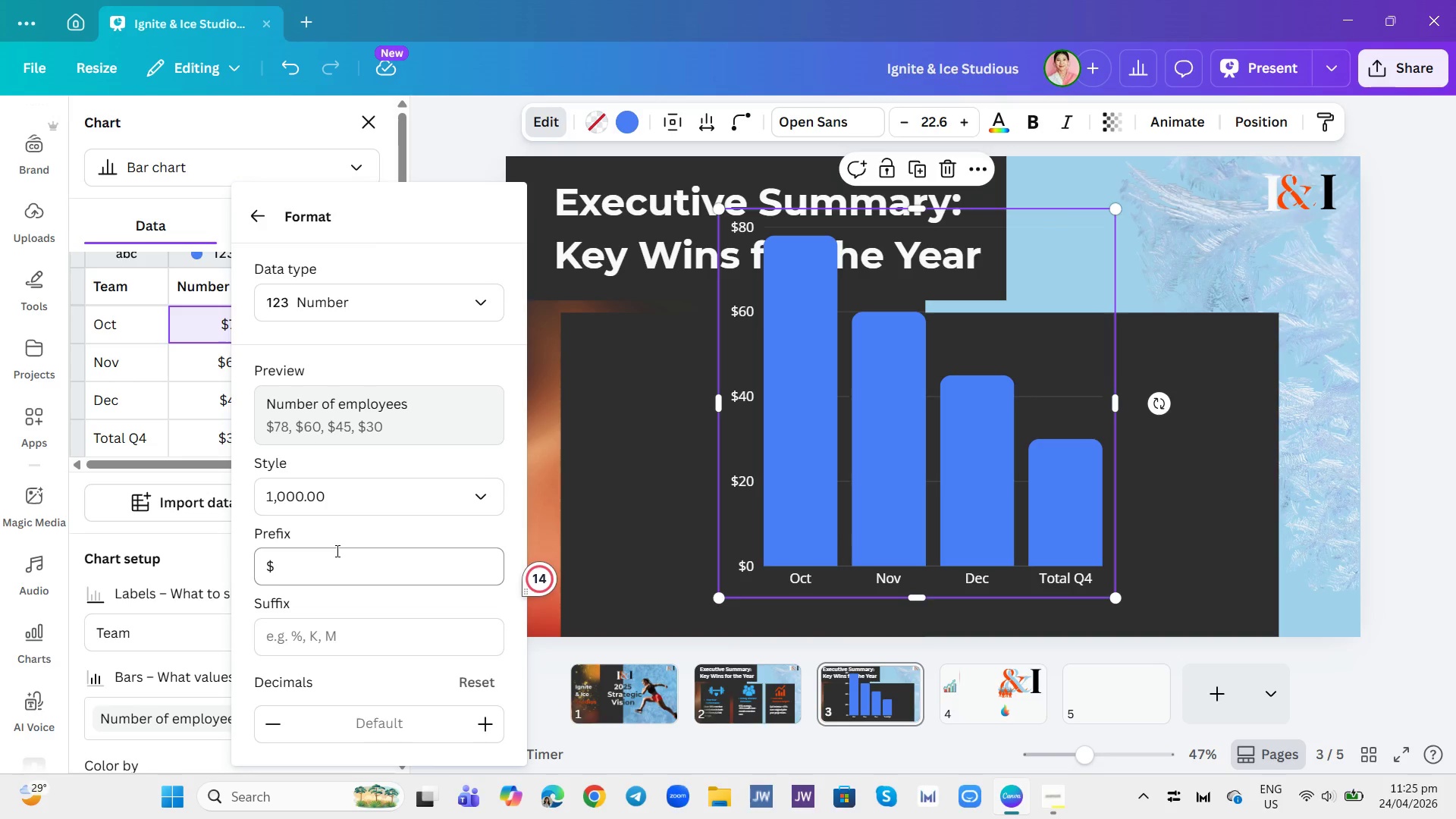 
key(Enter)
 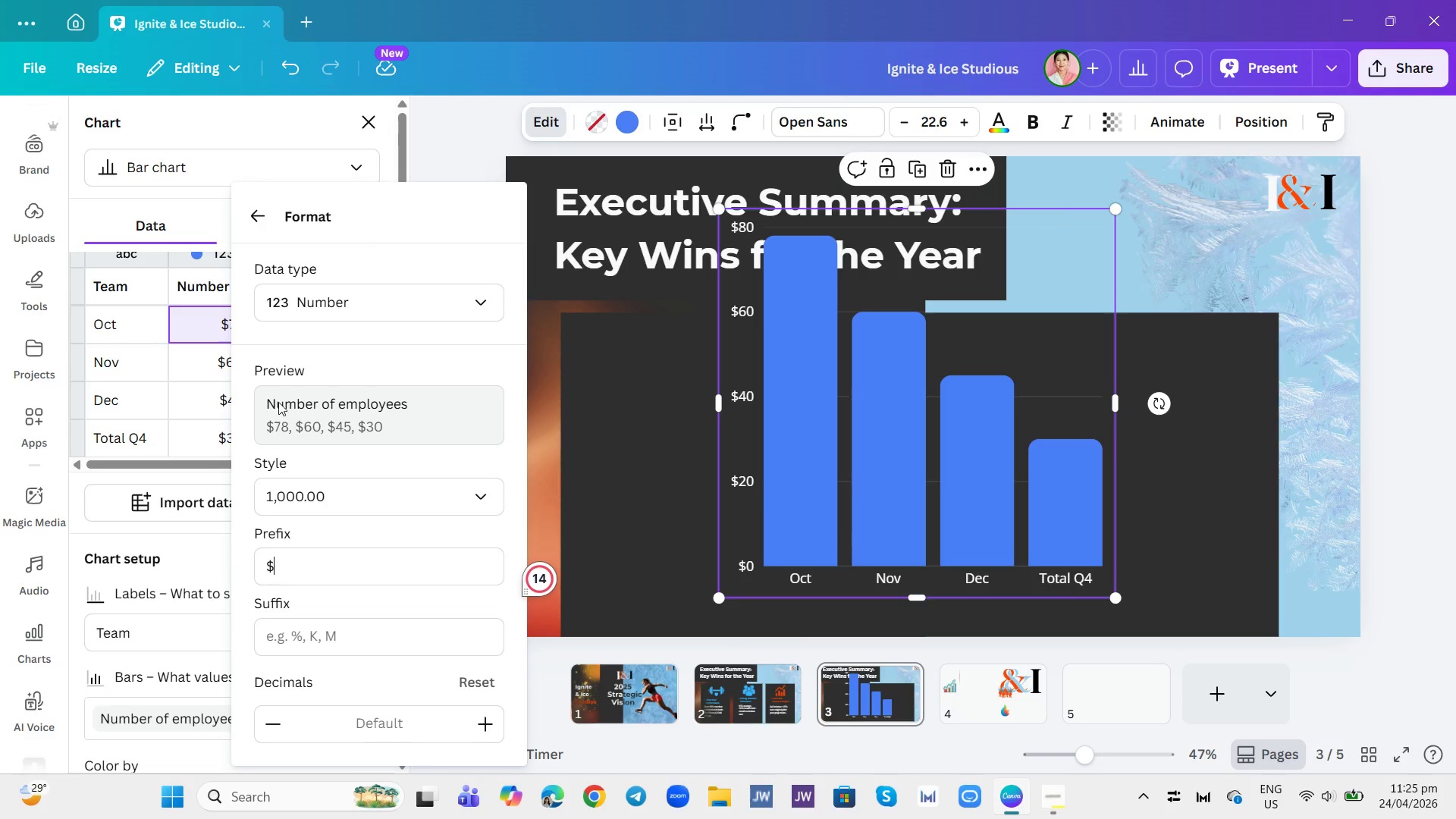 
left_click([206, 348])
 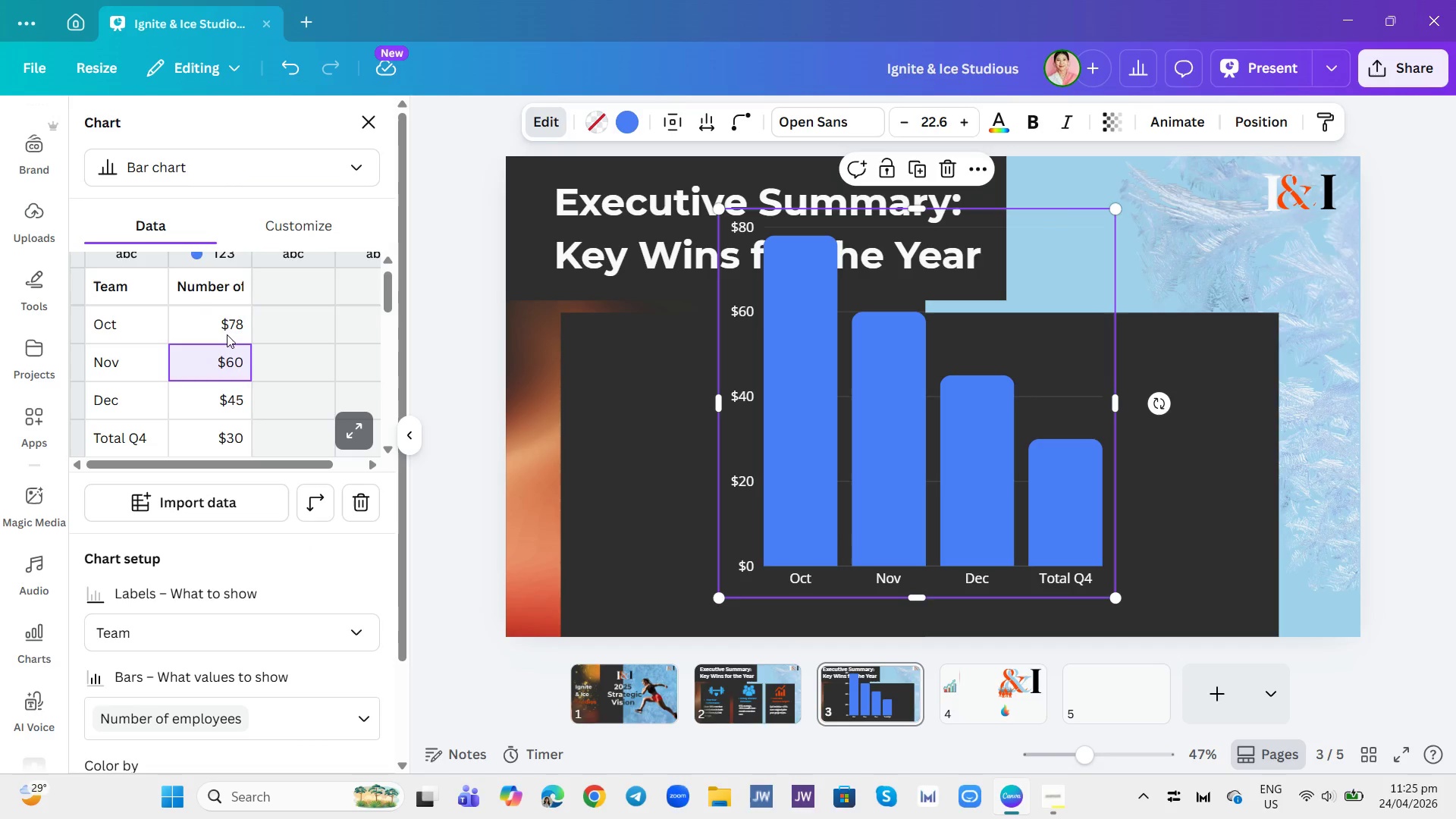 
left_click([240, 318])
 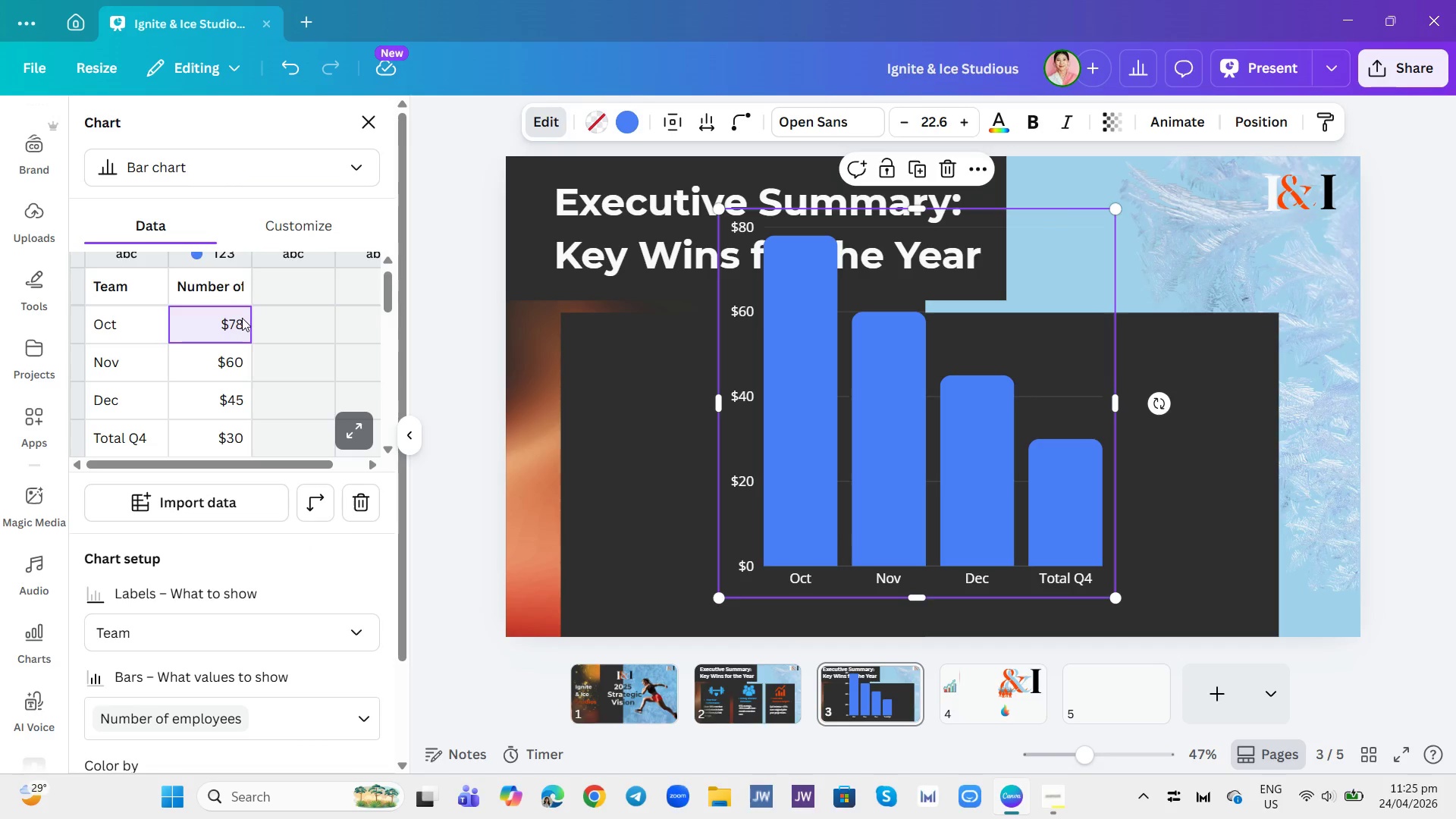 
wait(6.92)
 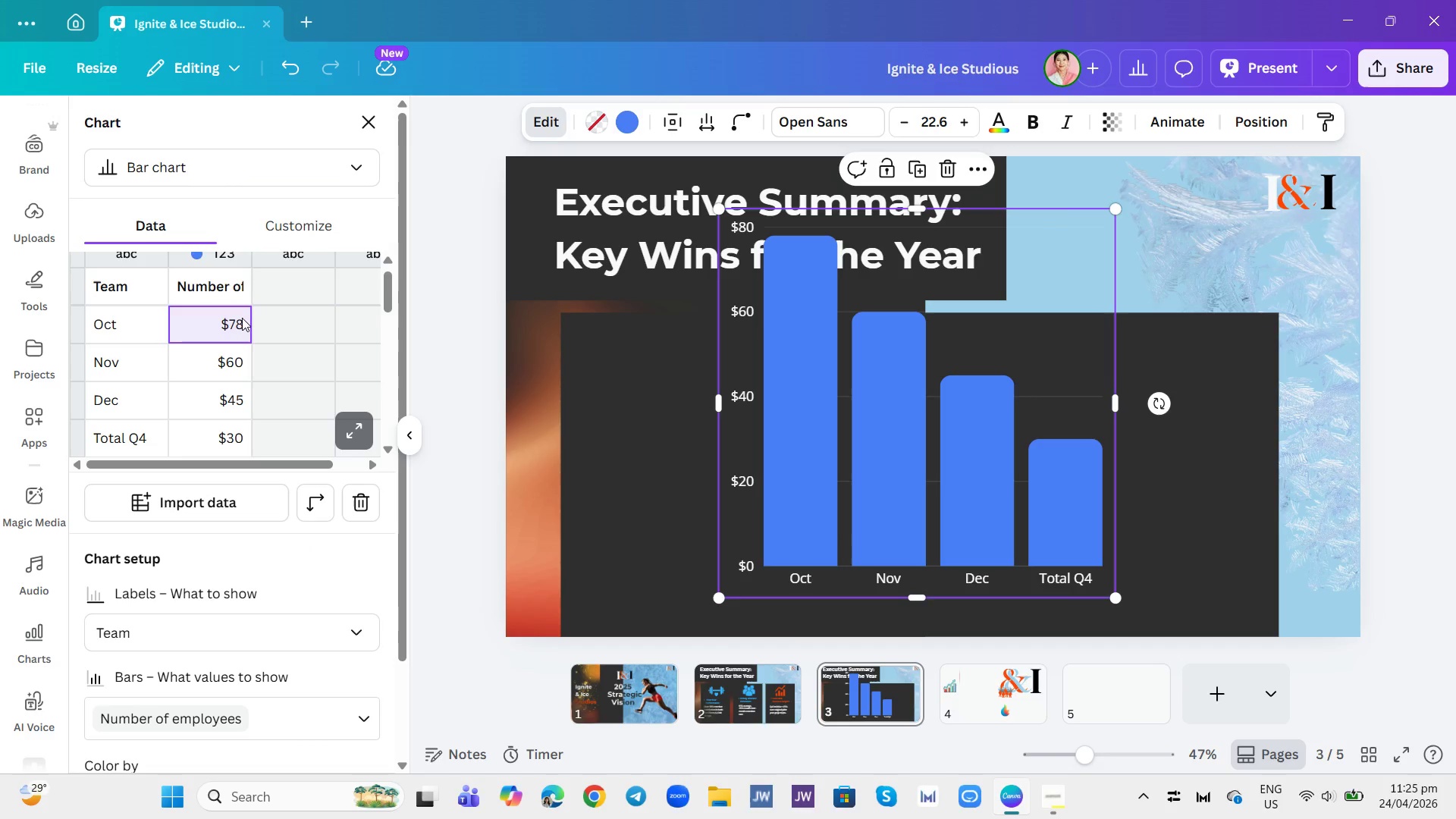 
type(12)
 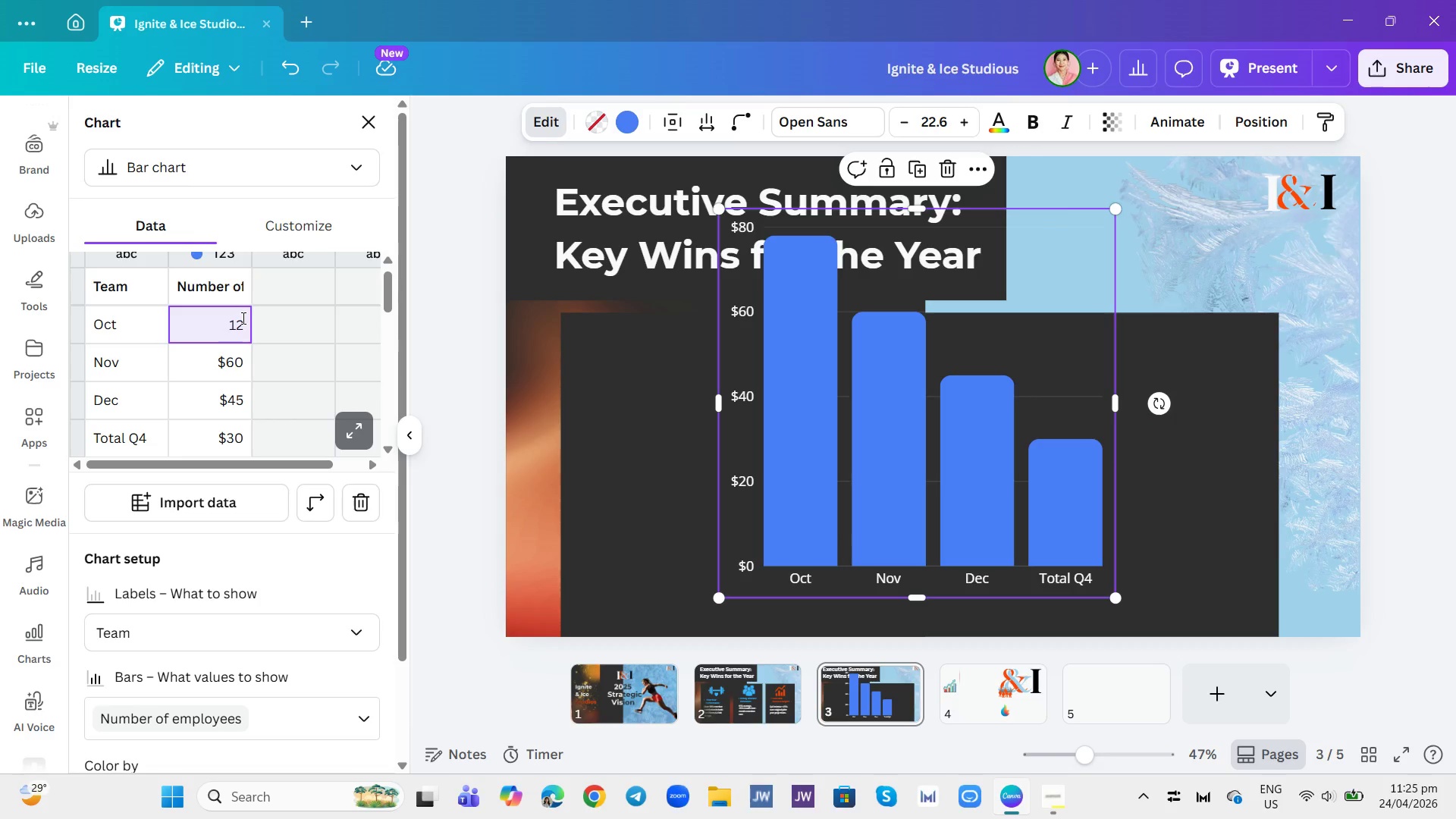 
key(Enter)
 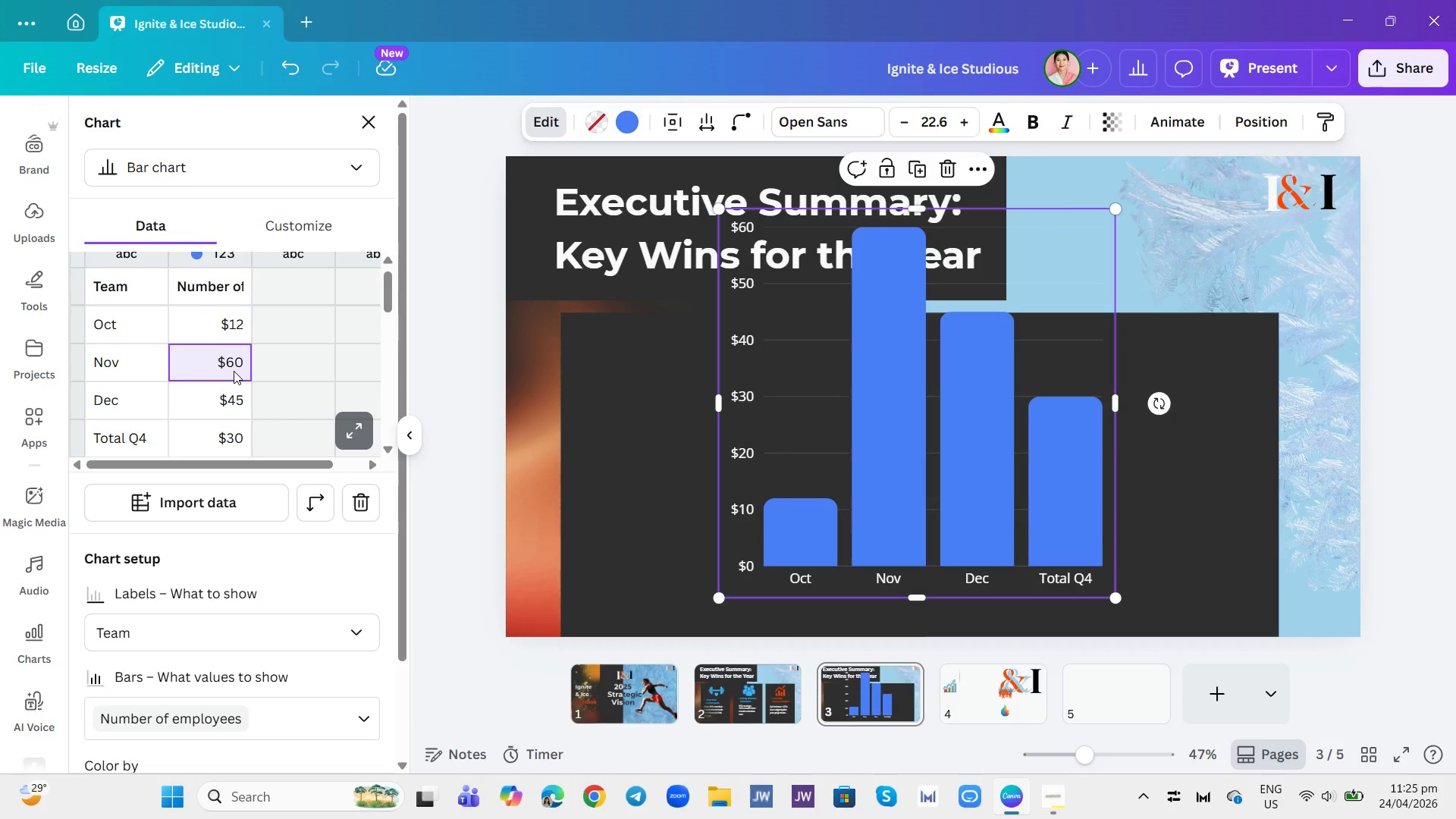 
key(Backspace)
type(14)
 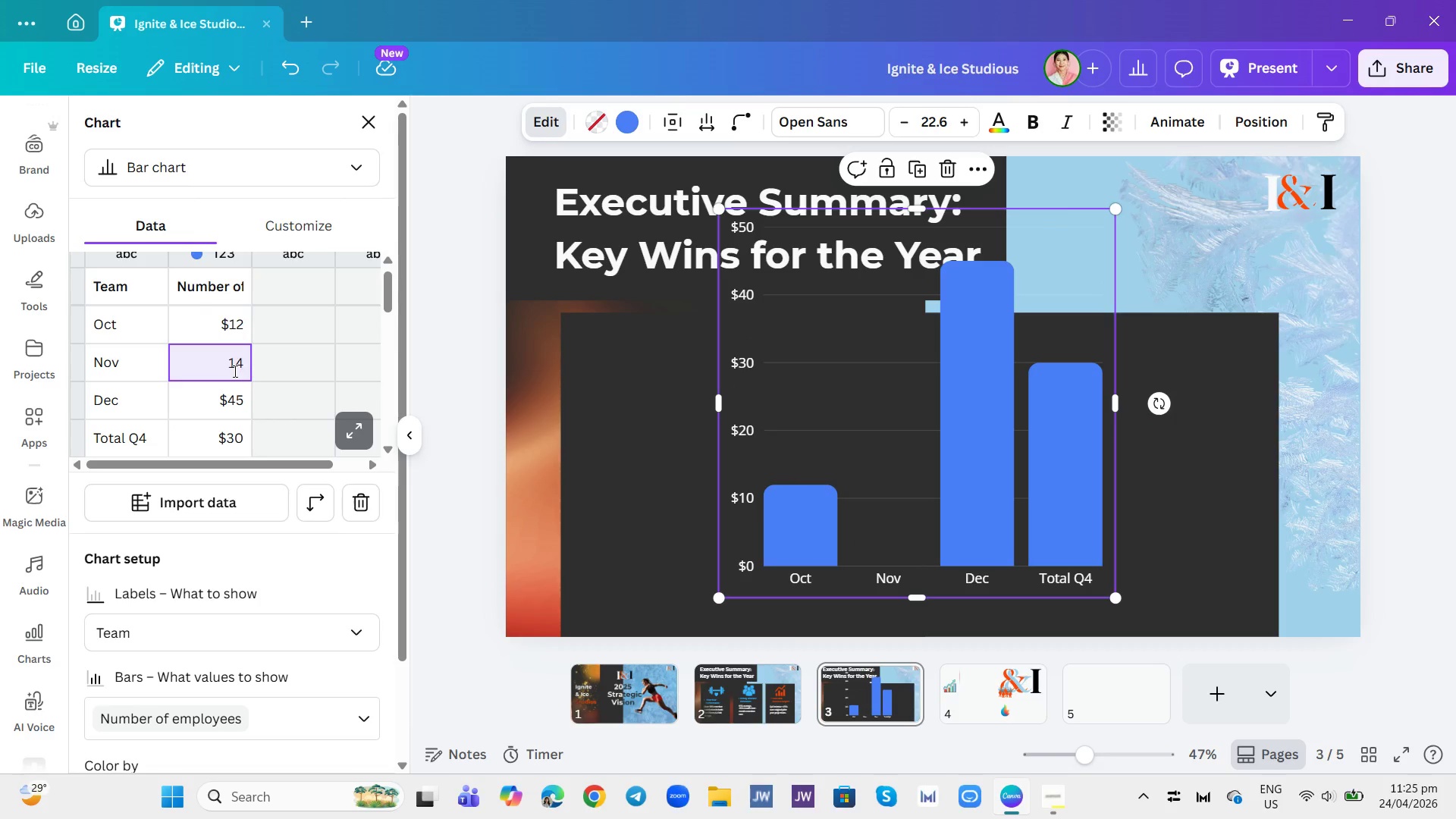 
key(Enter)
 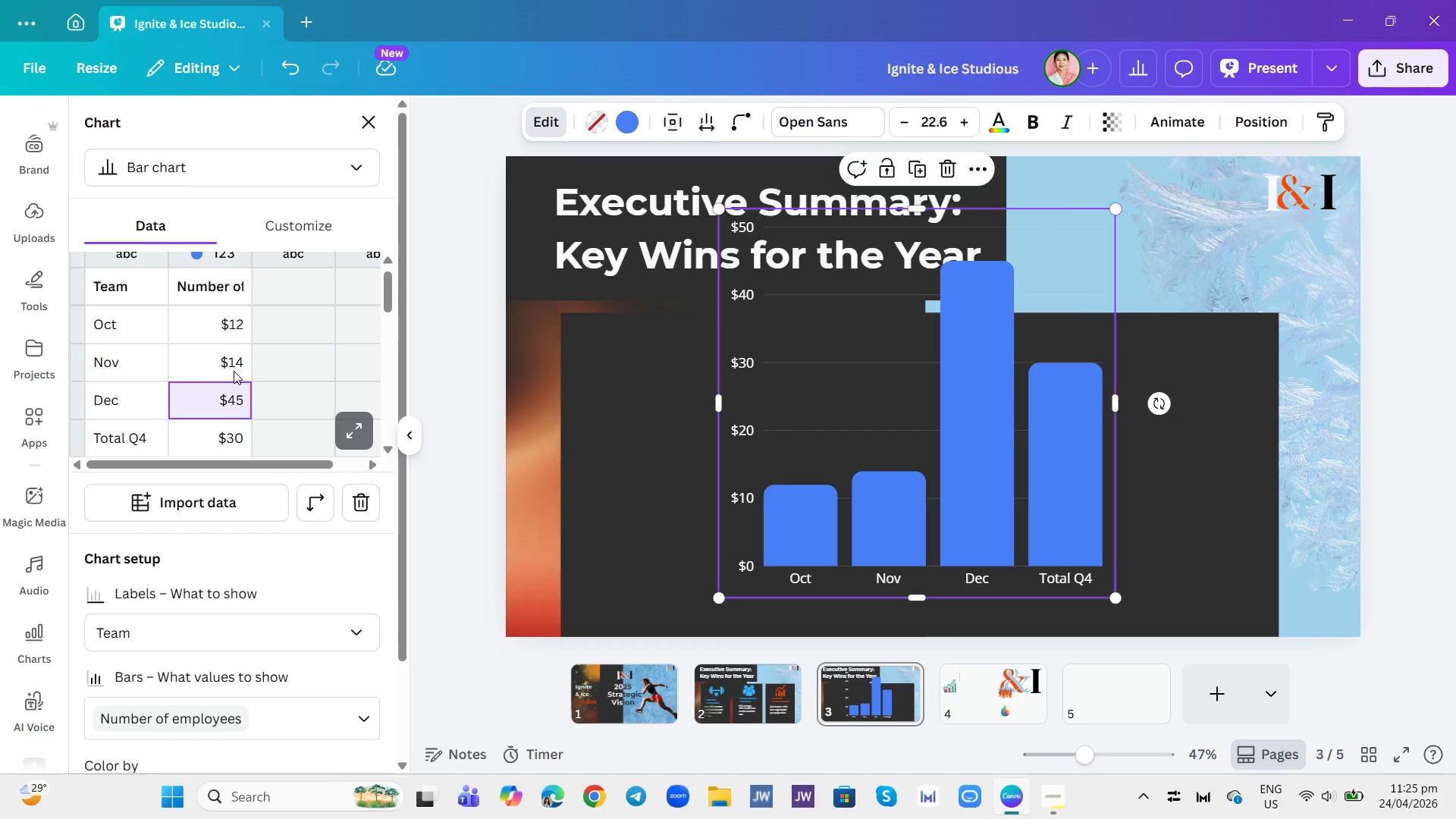 
left_click([219, 402])
 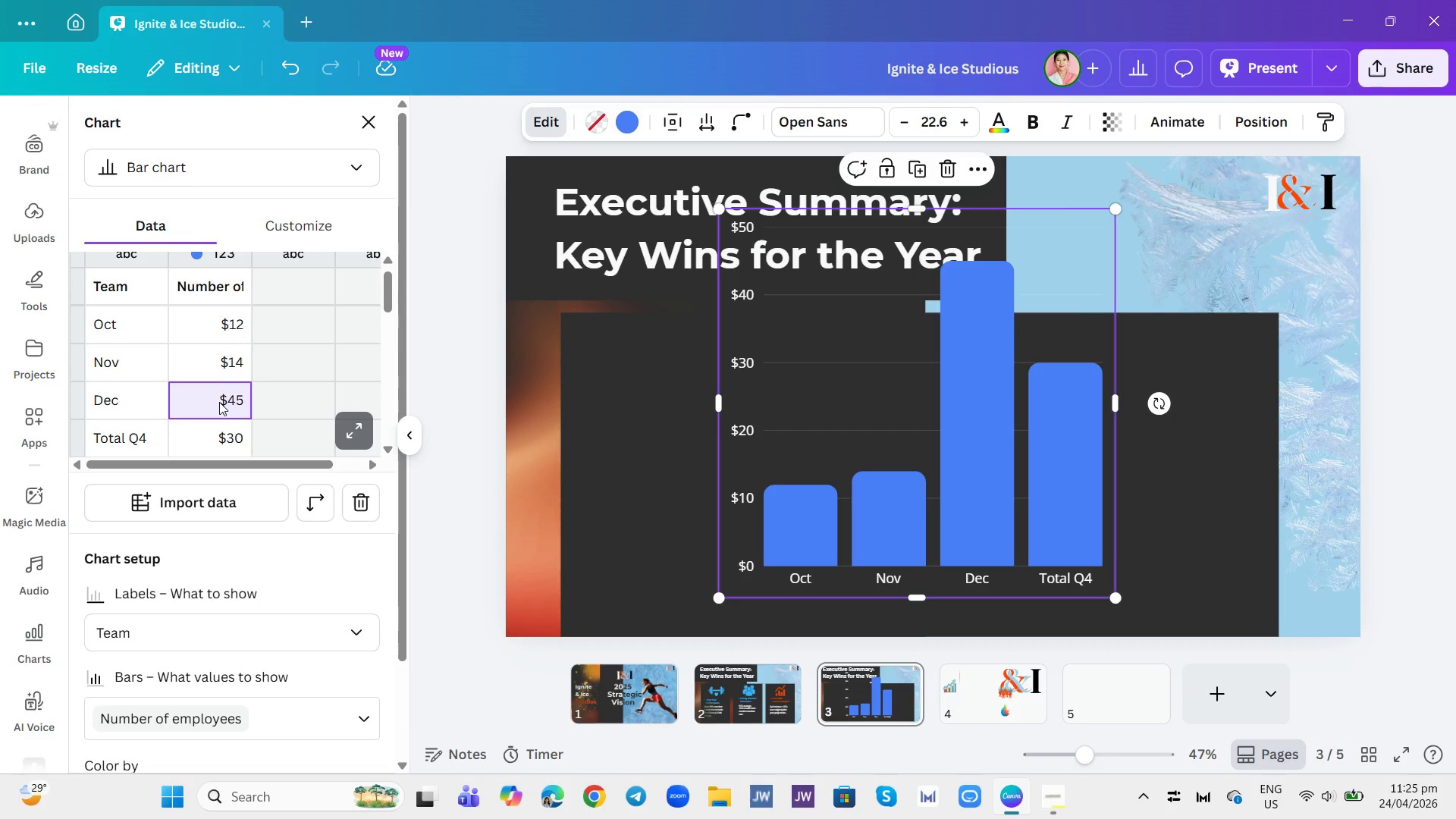 
type(16)
 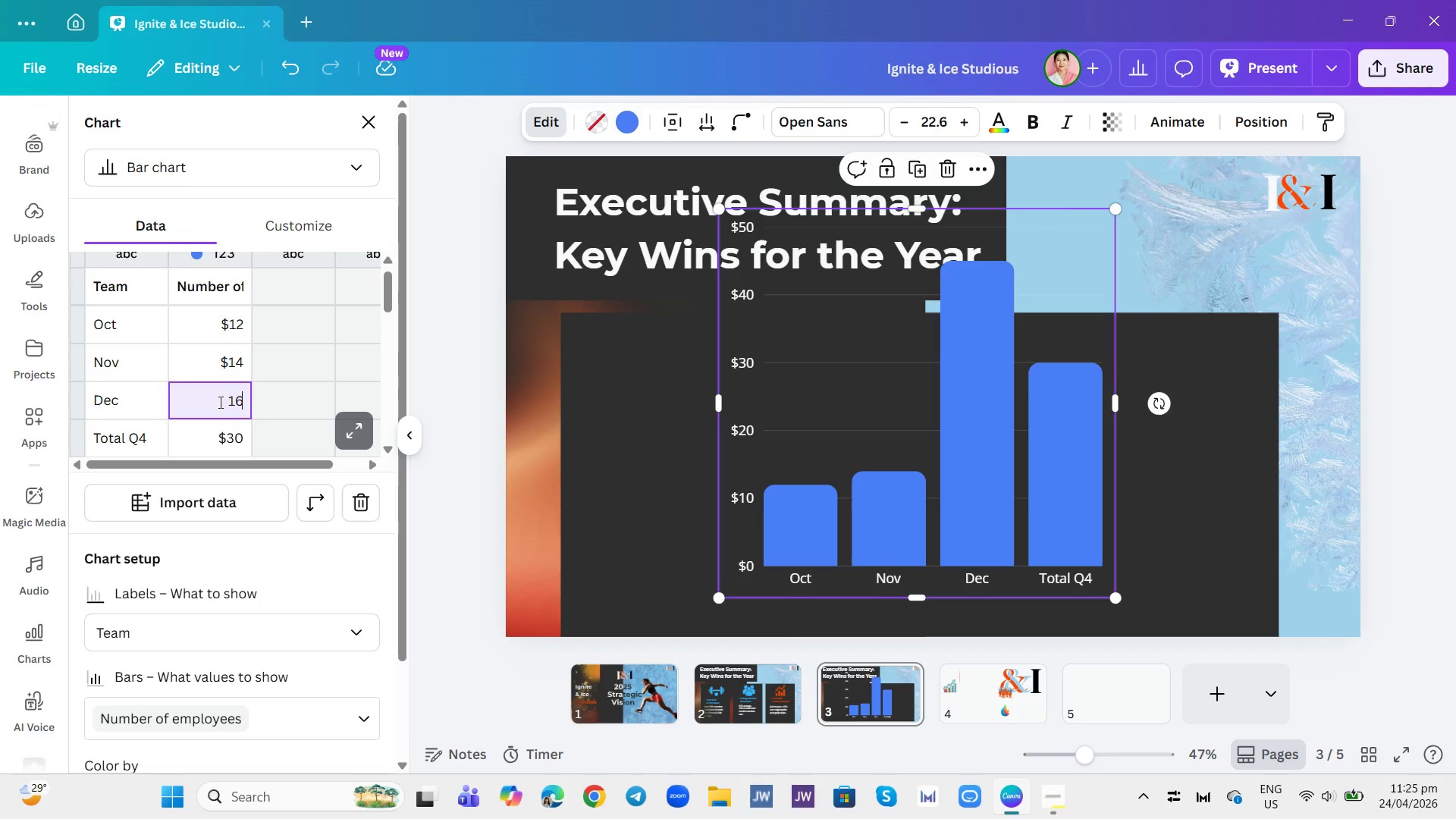 
key(Enter)
 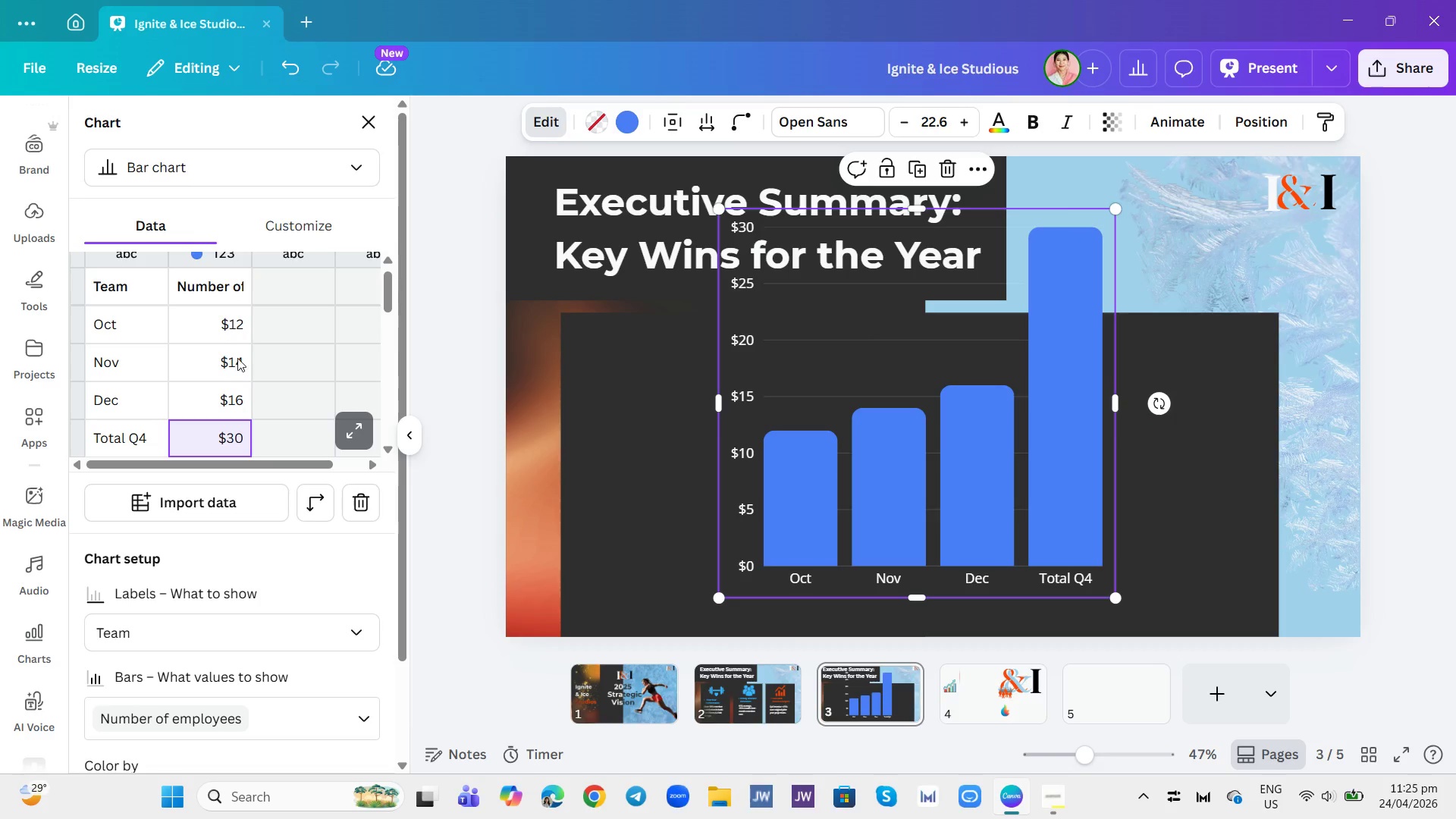 
left_click([243, 434])
 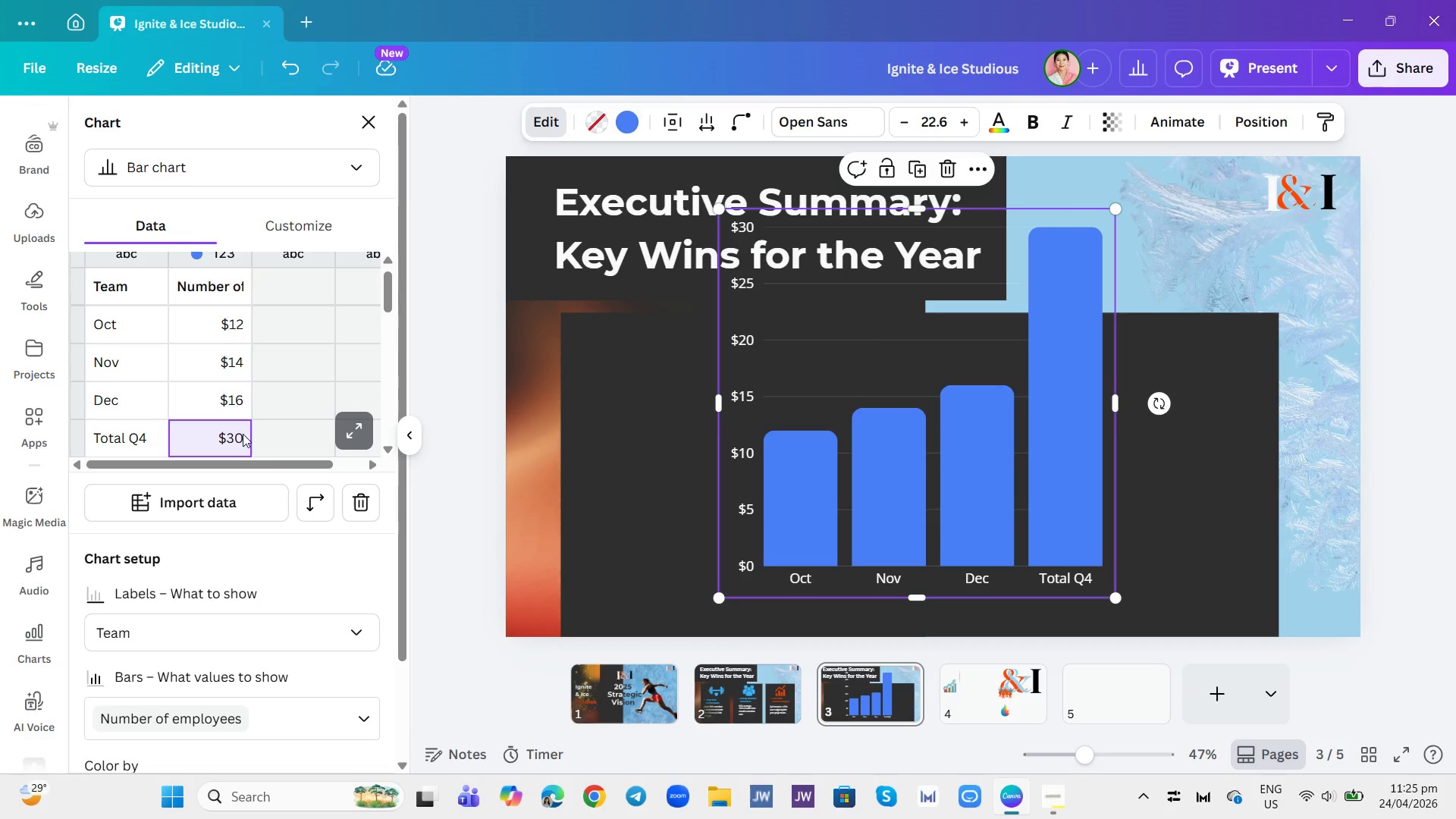 
type(18)
 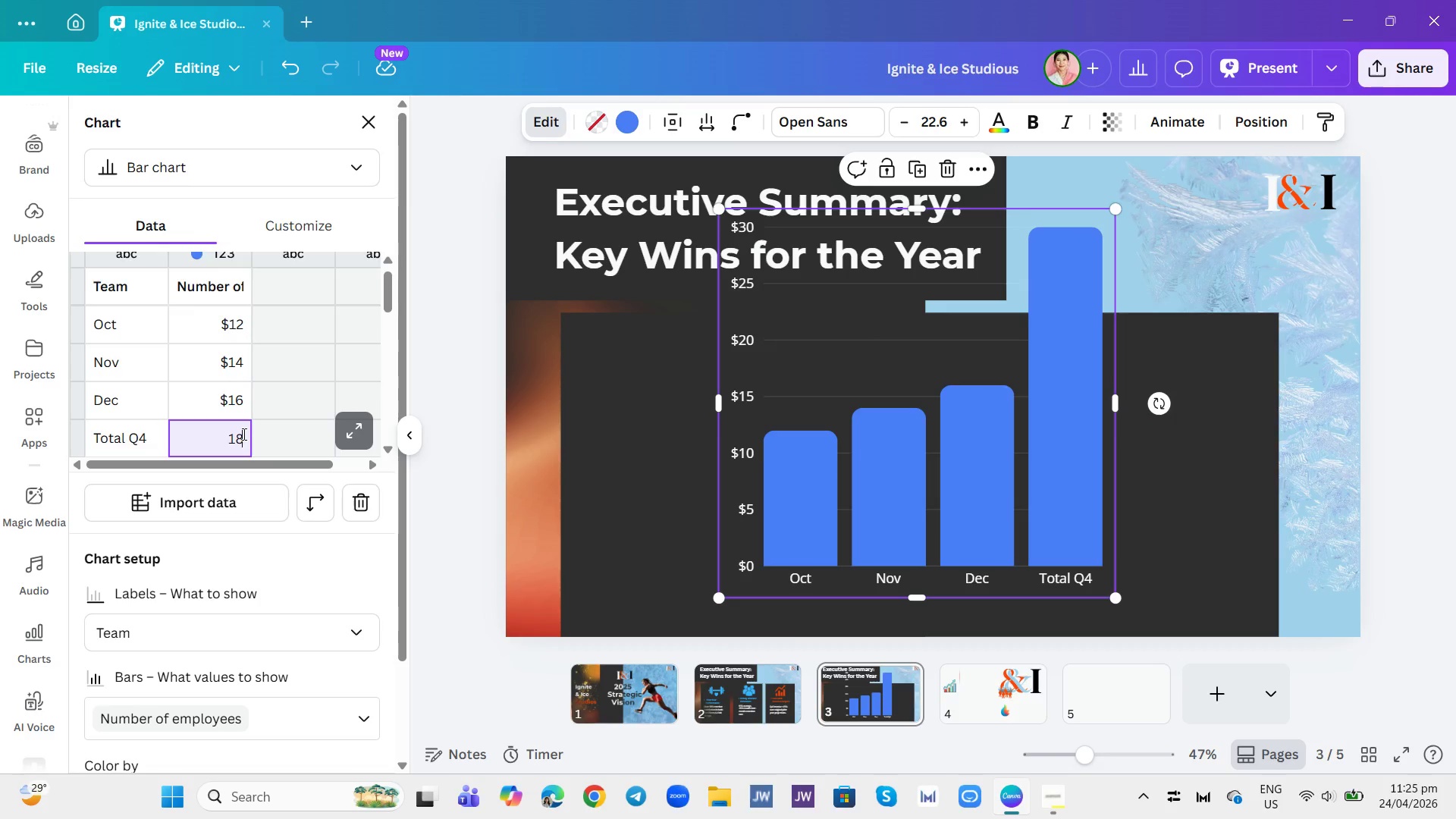 
key(Enter)
 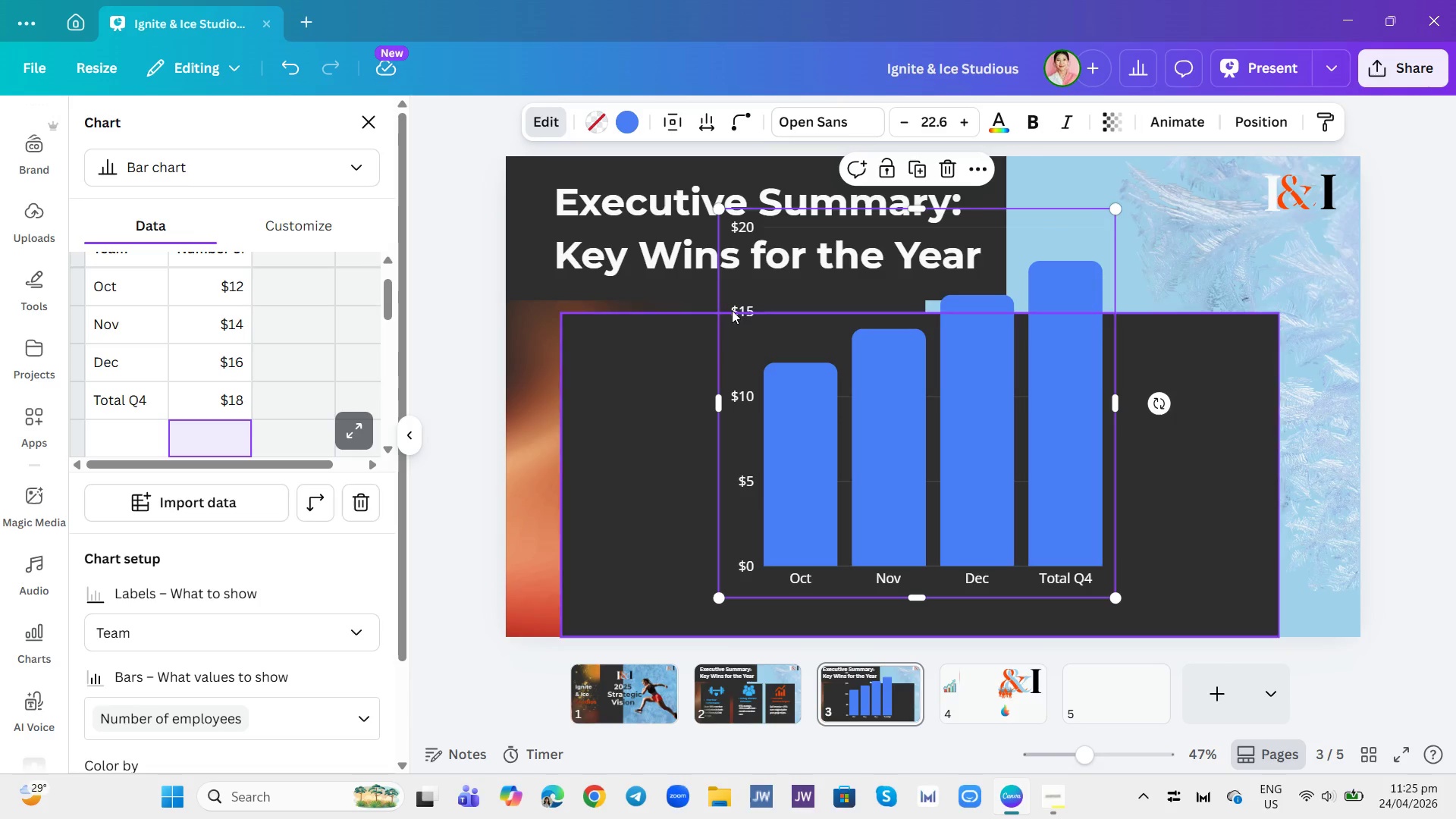 
left_click([625, 118])
 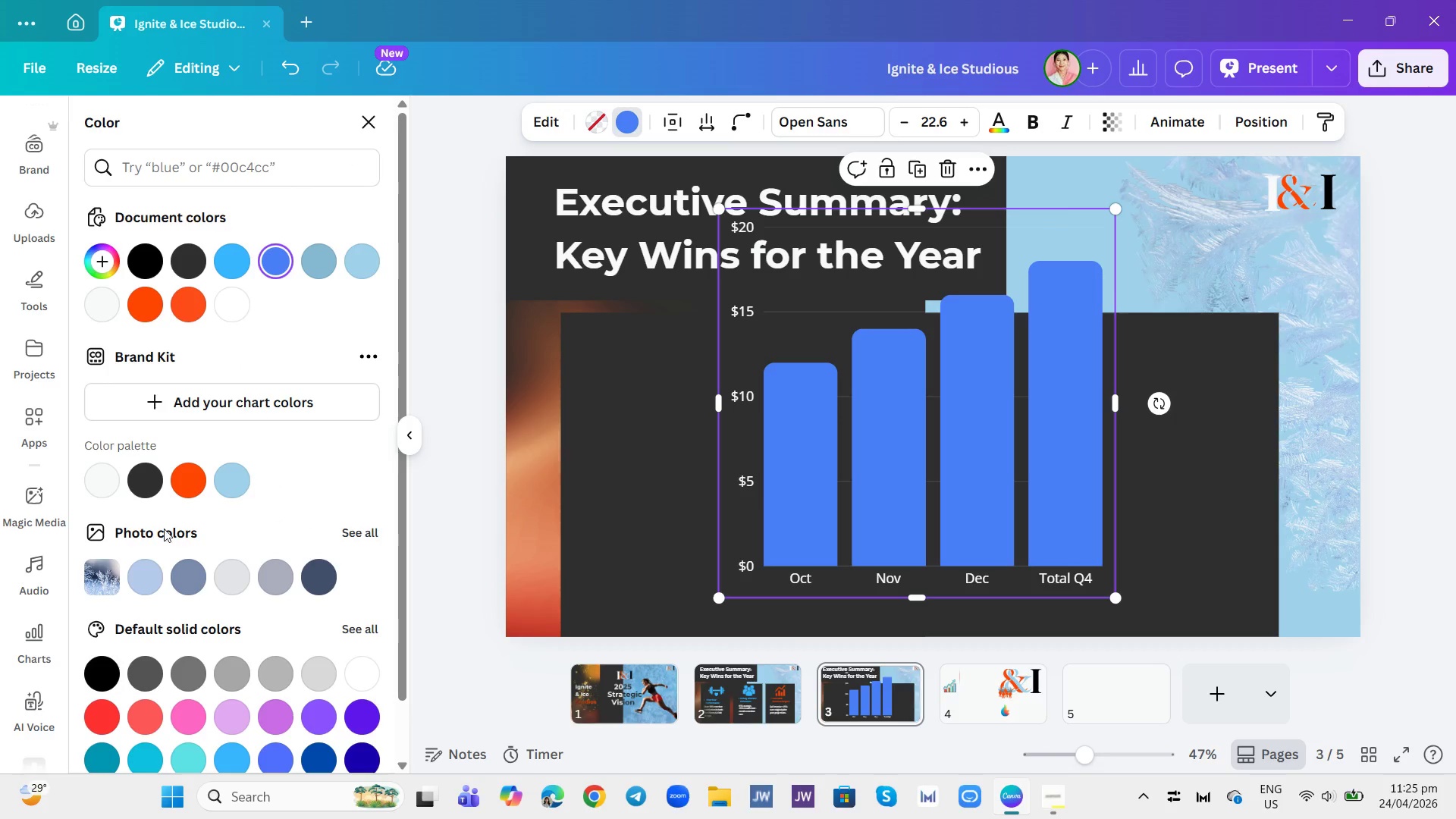 
scroll: coordinate [215, 513], scroll_direction: down, amount: 7.0
 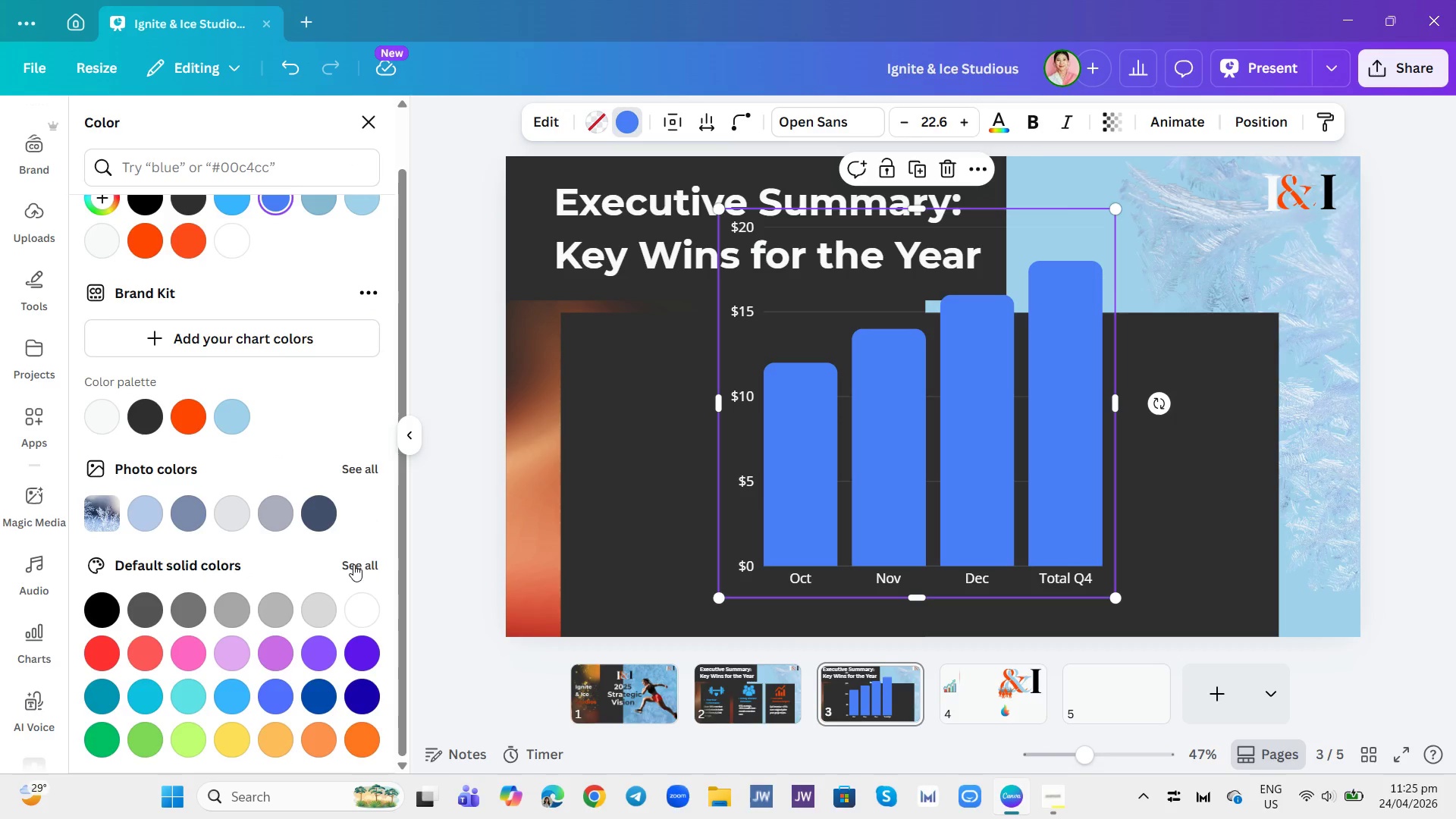 
left_click([356, 566])
 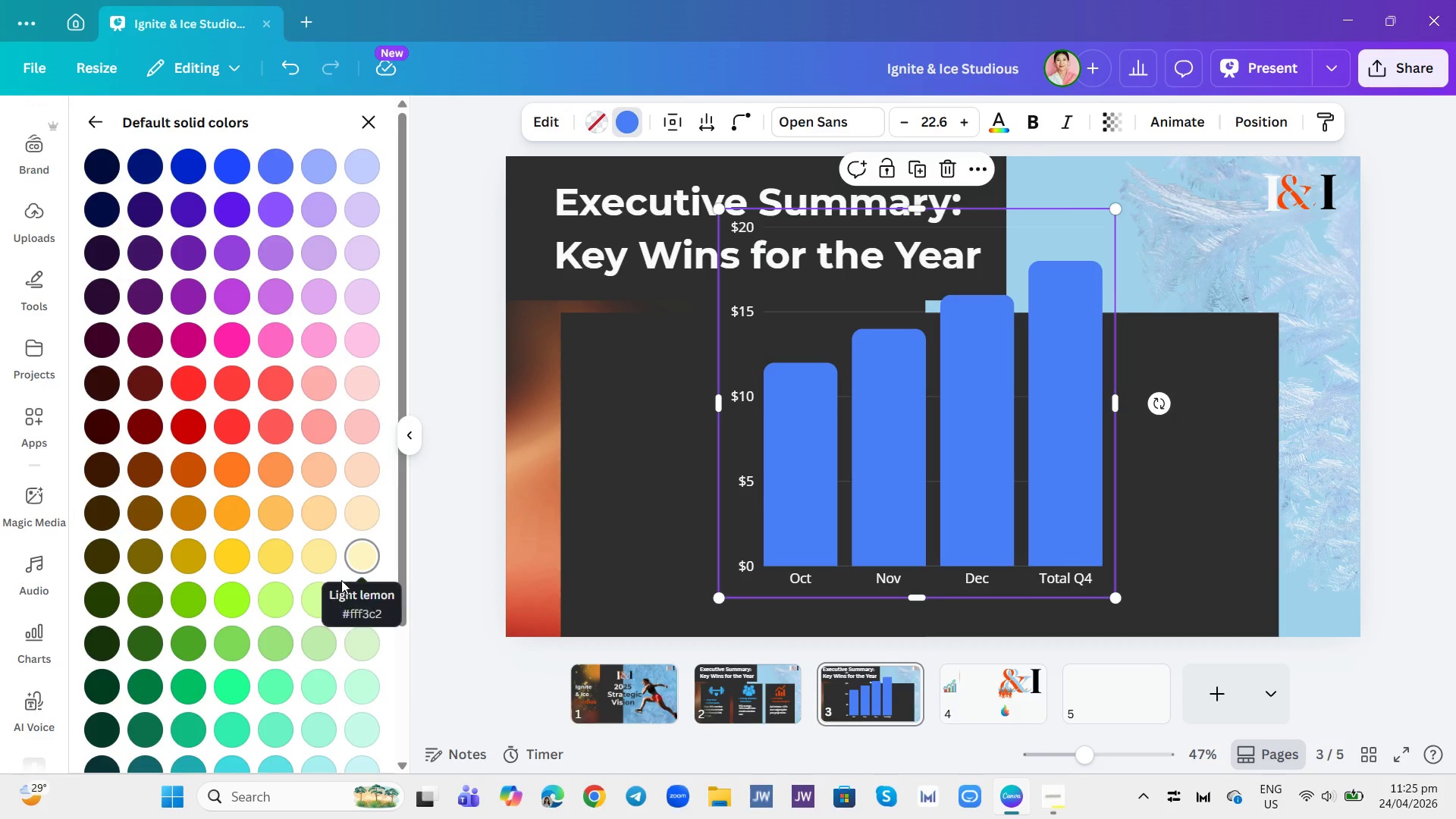 
scroll: coordinate [358, 509], scroll_direction: down, amount: 2.0
 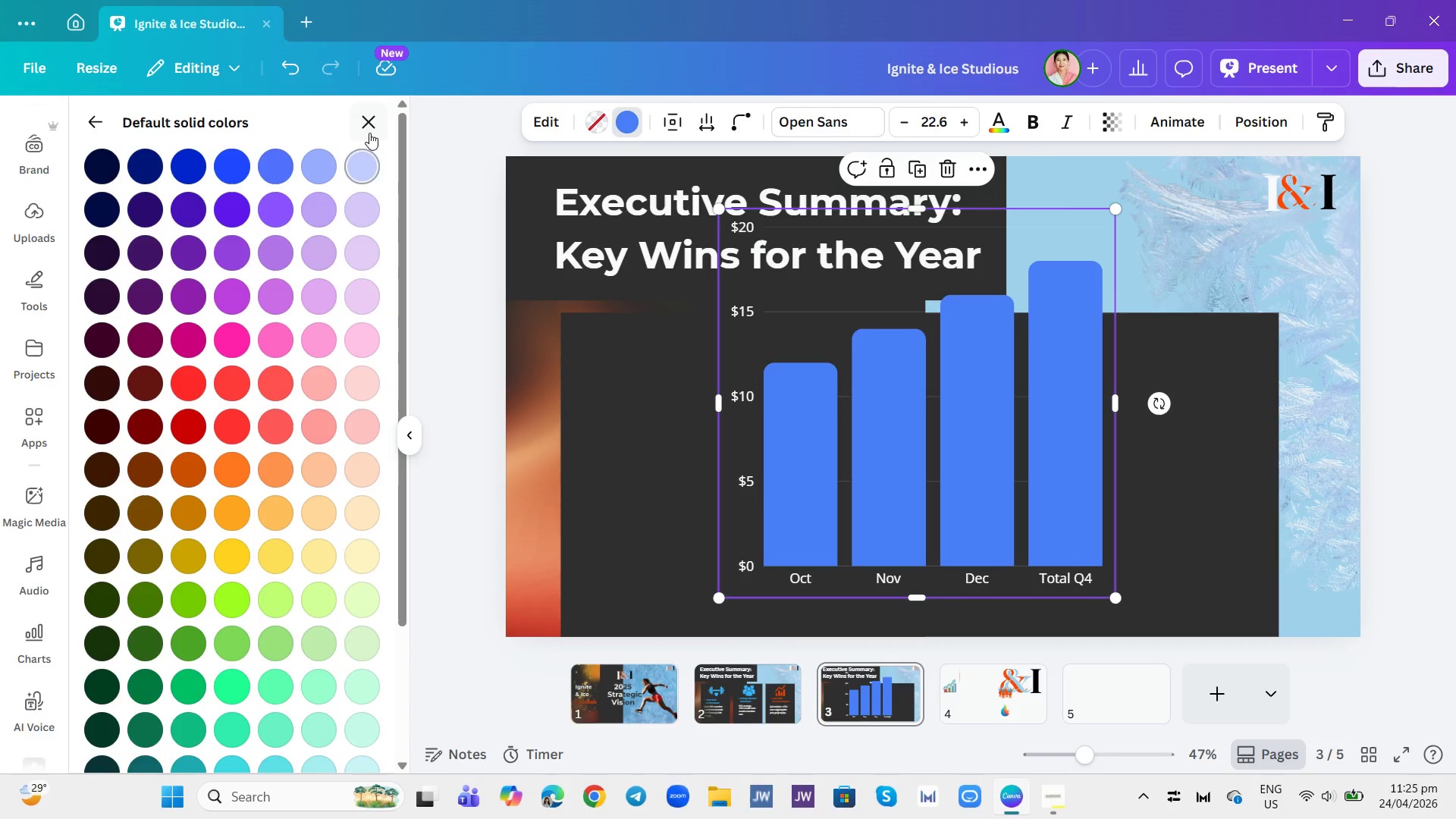 
left_click([369, 121])
 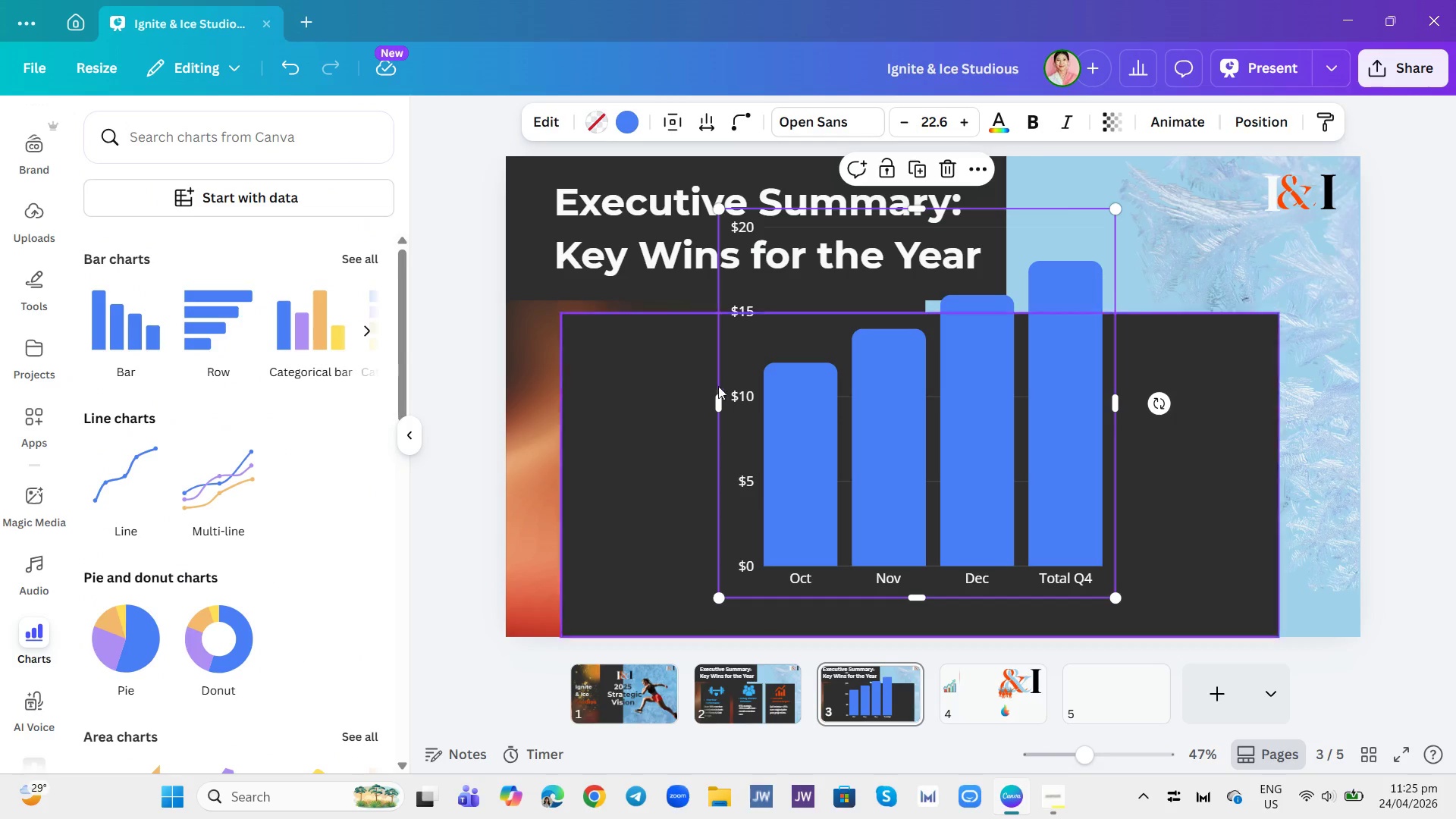 
left_click([840, 483])
 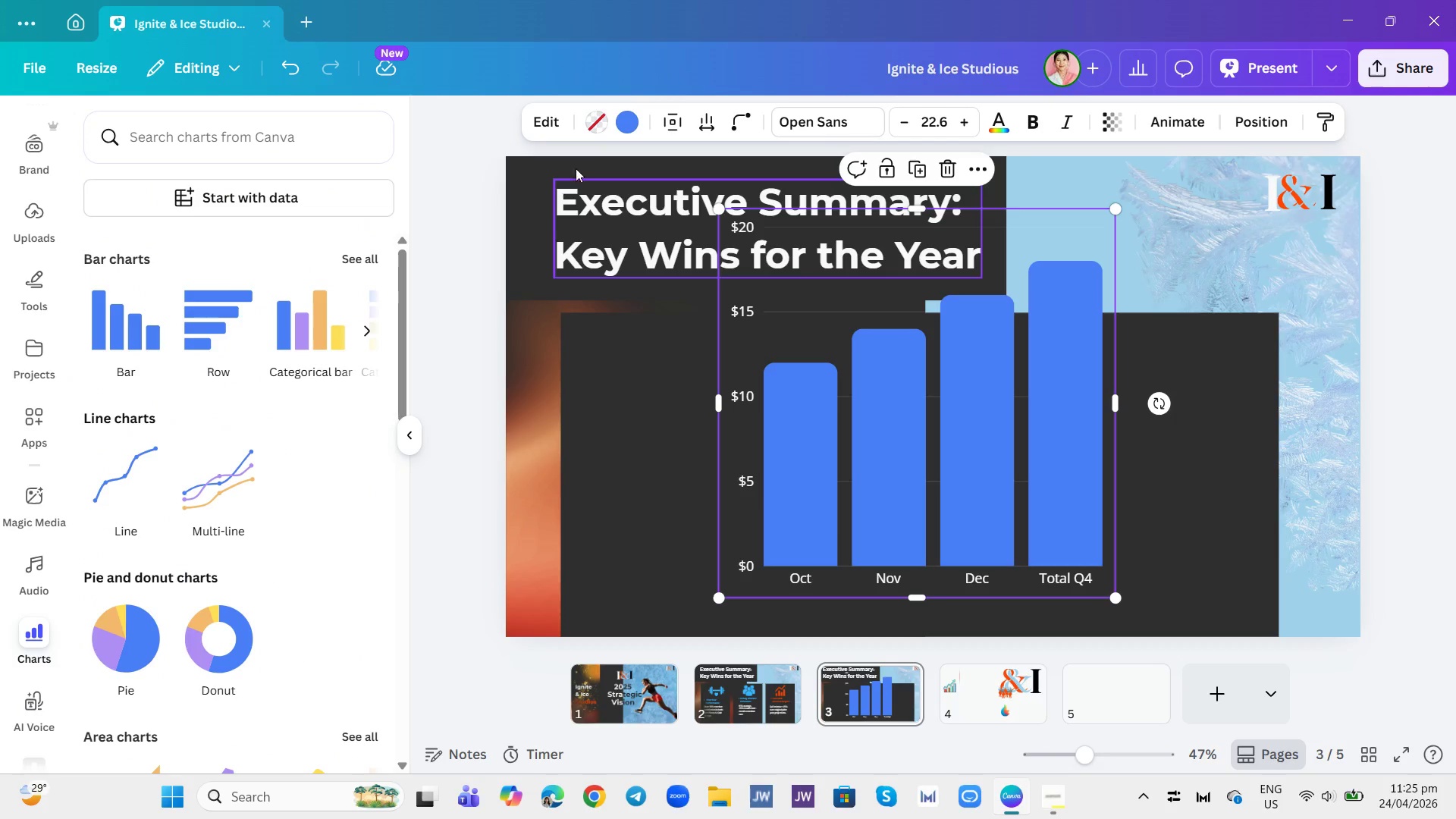 
left_click([629, 125])
 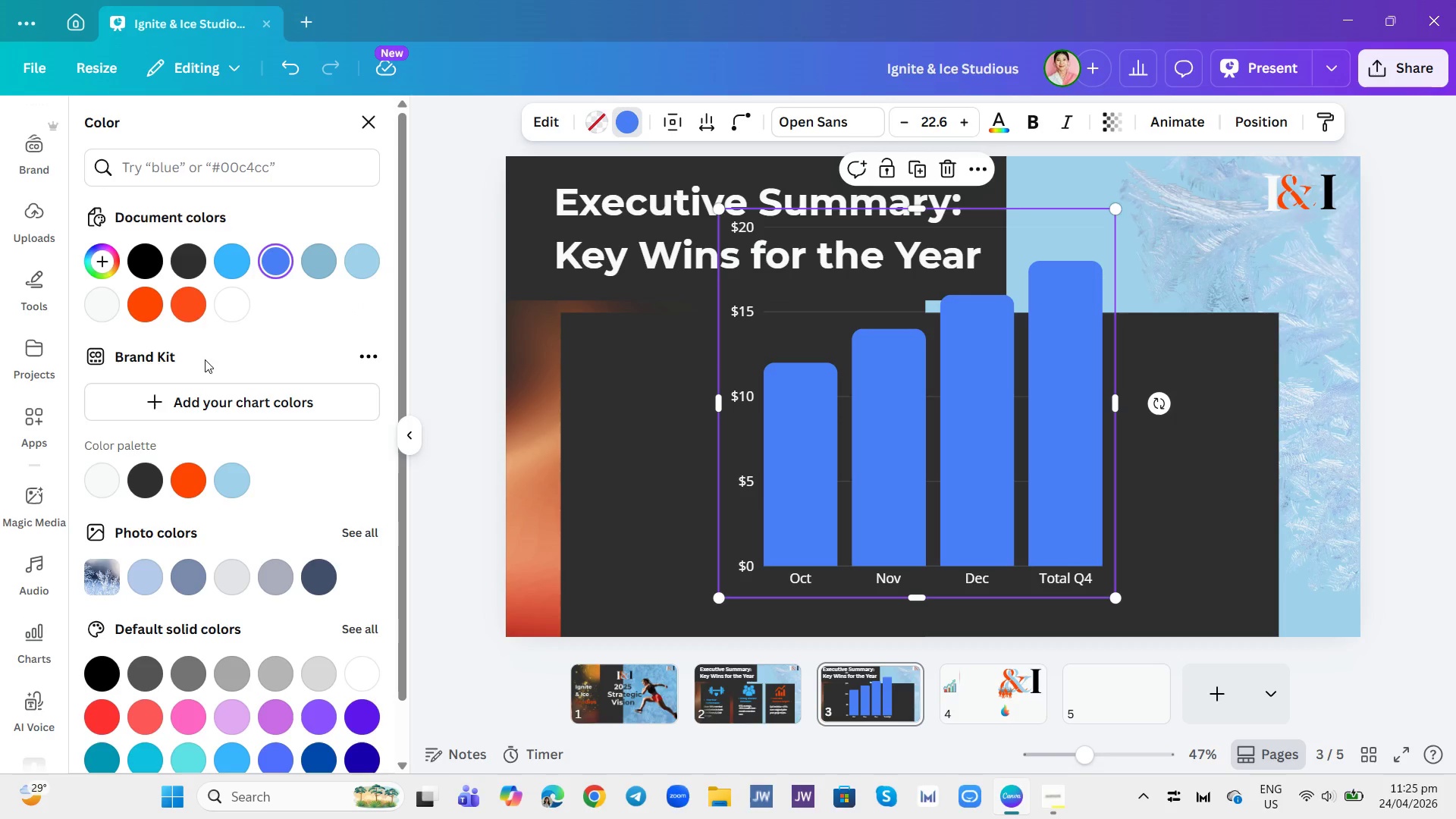 
left_click([197, 482])
 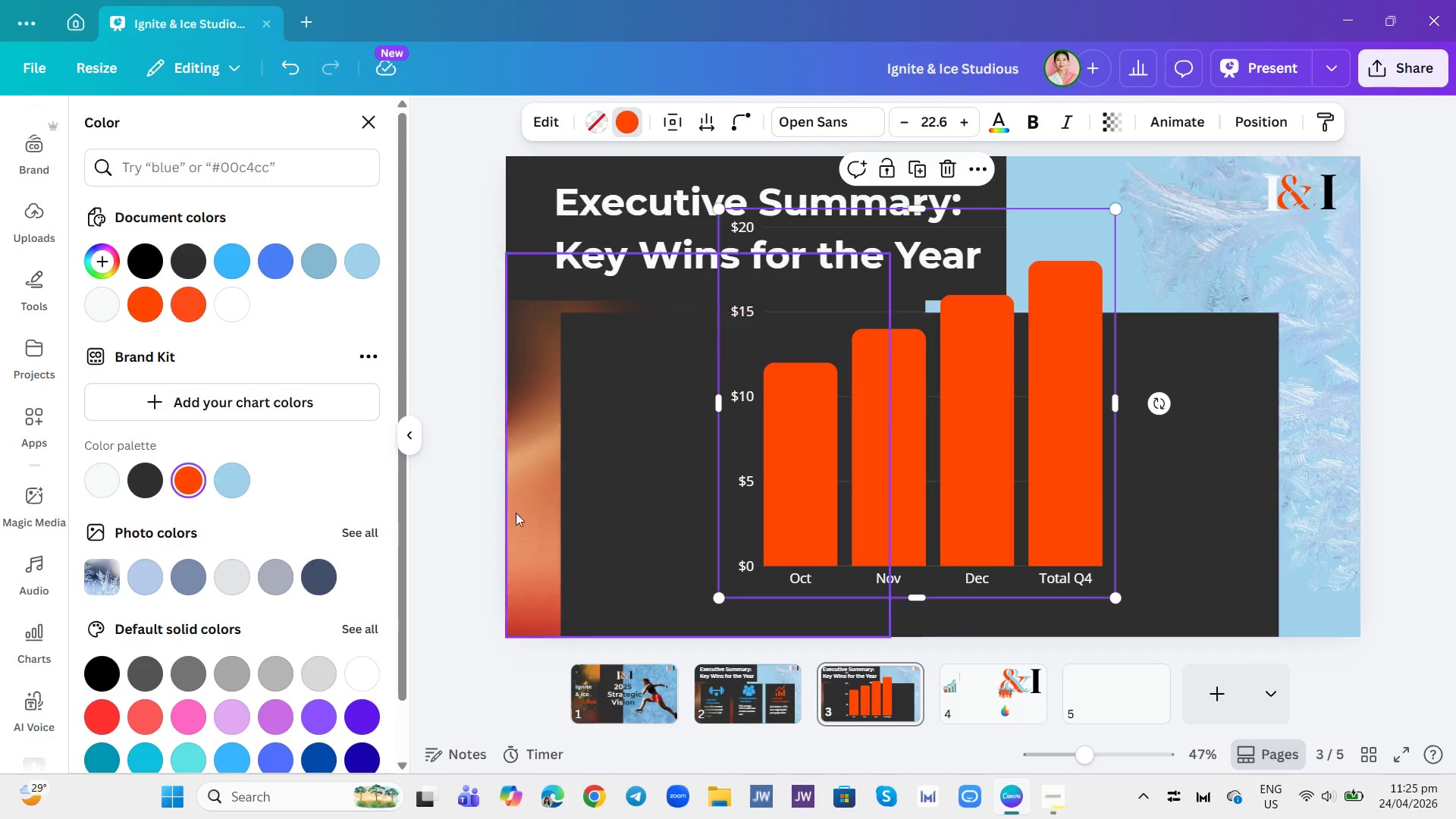 
wait(5.42)
 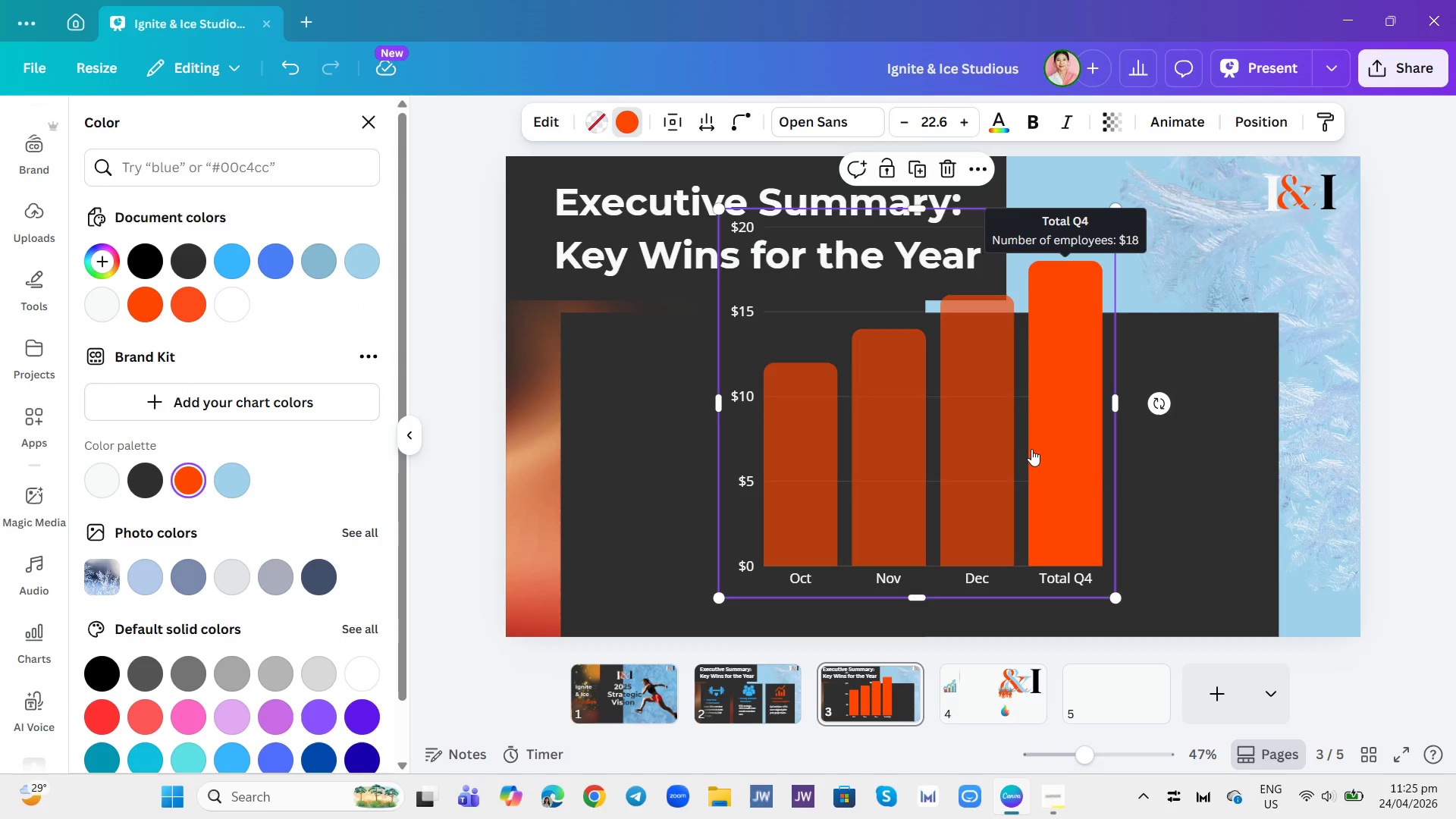 
left_click([549, 124])
 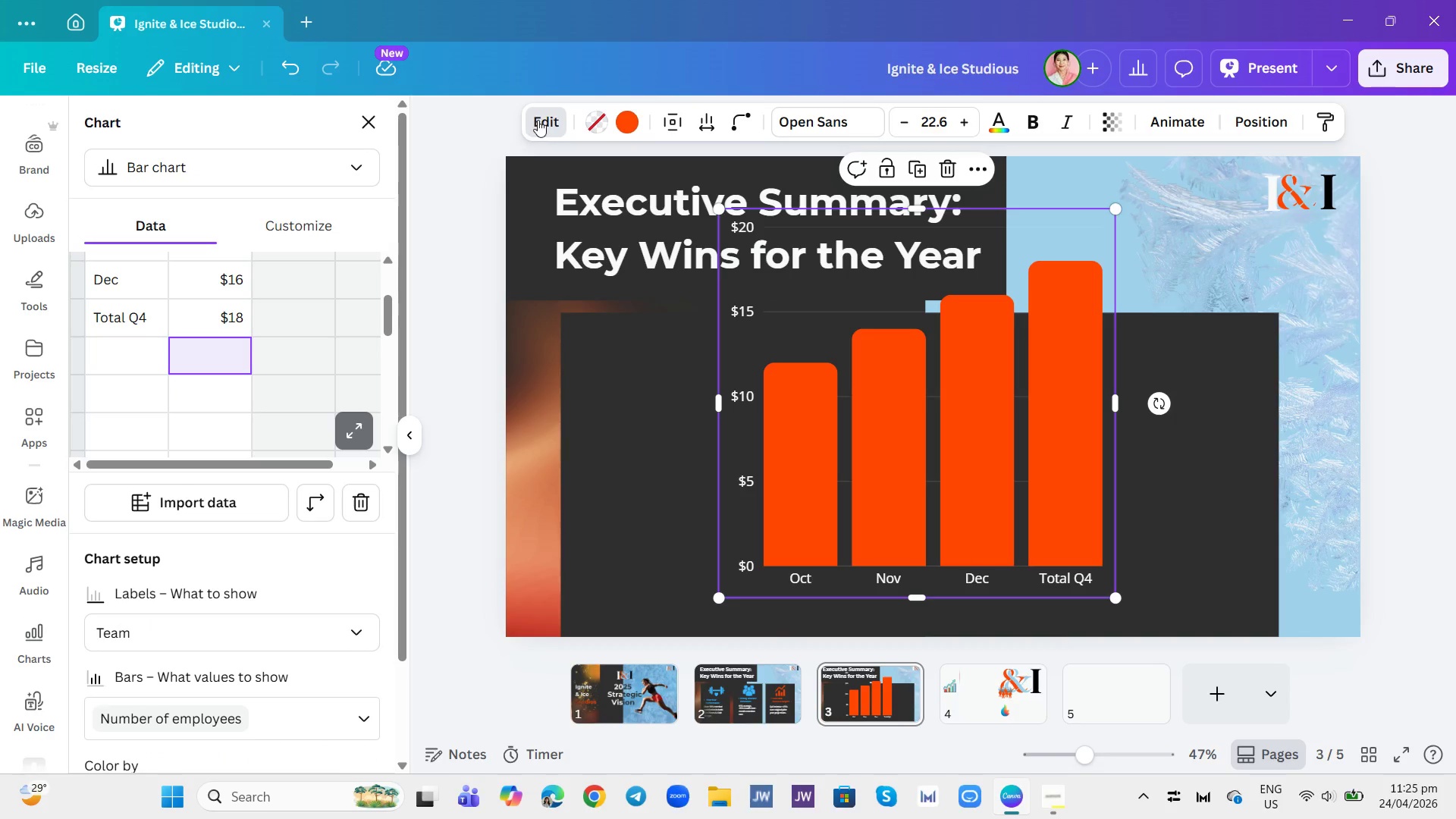 
left_click([554, 118])
 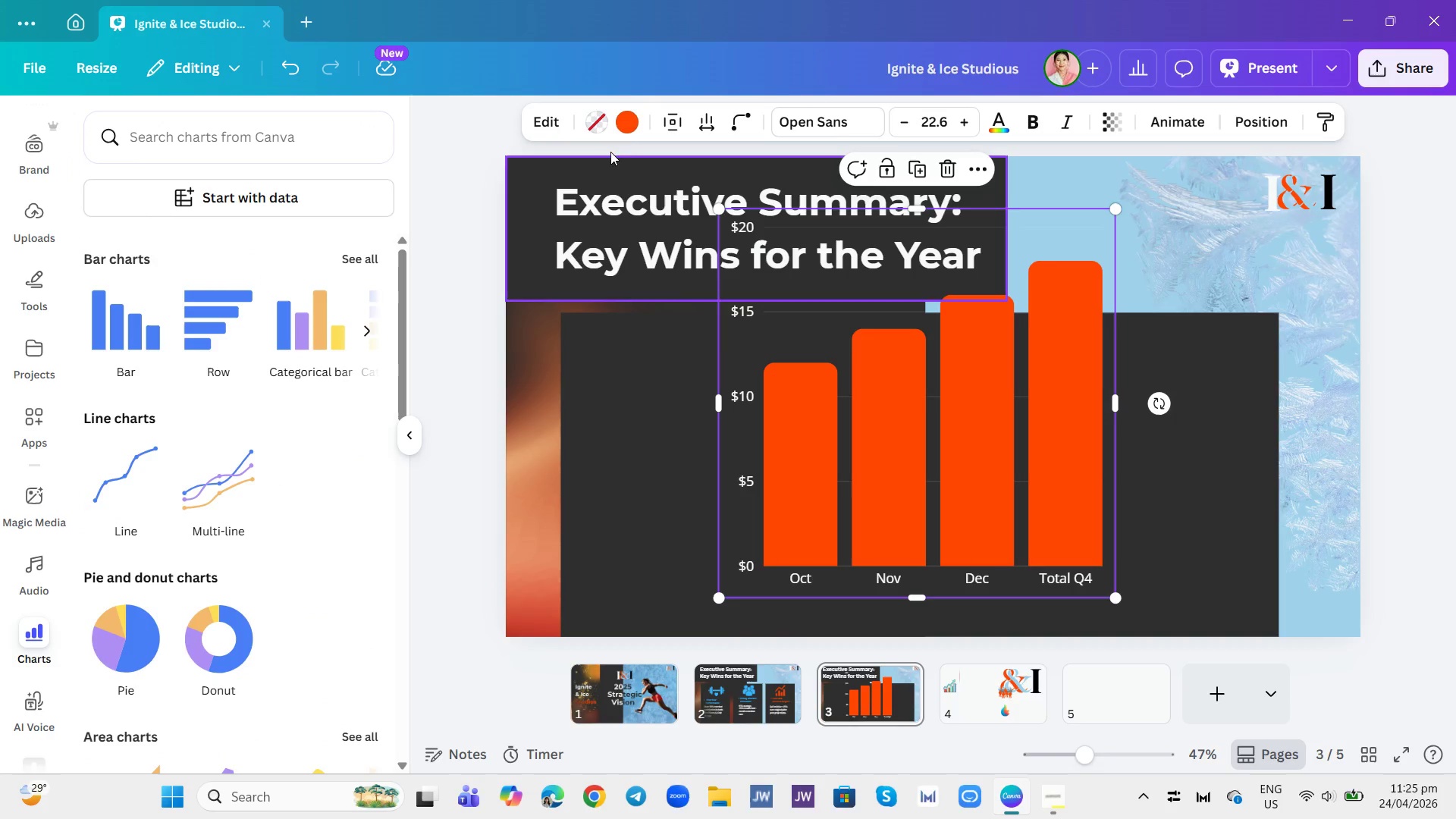 
left_click([552, 124])
 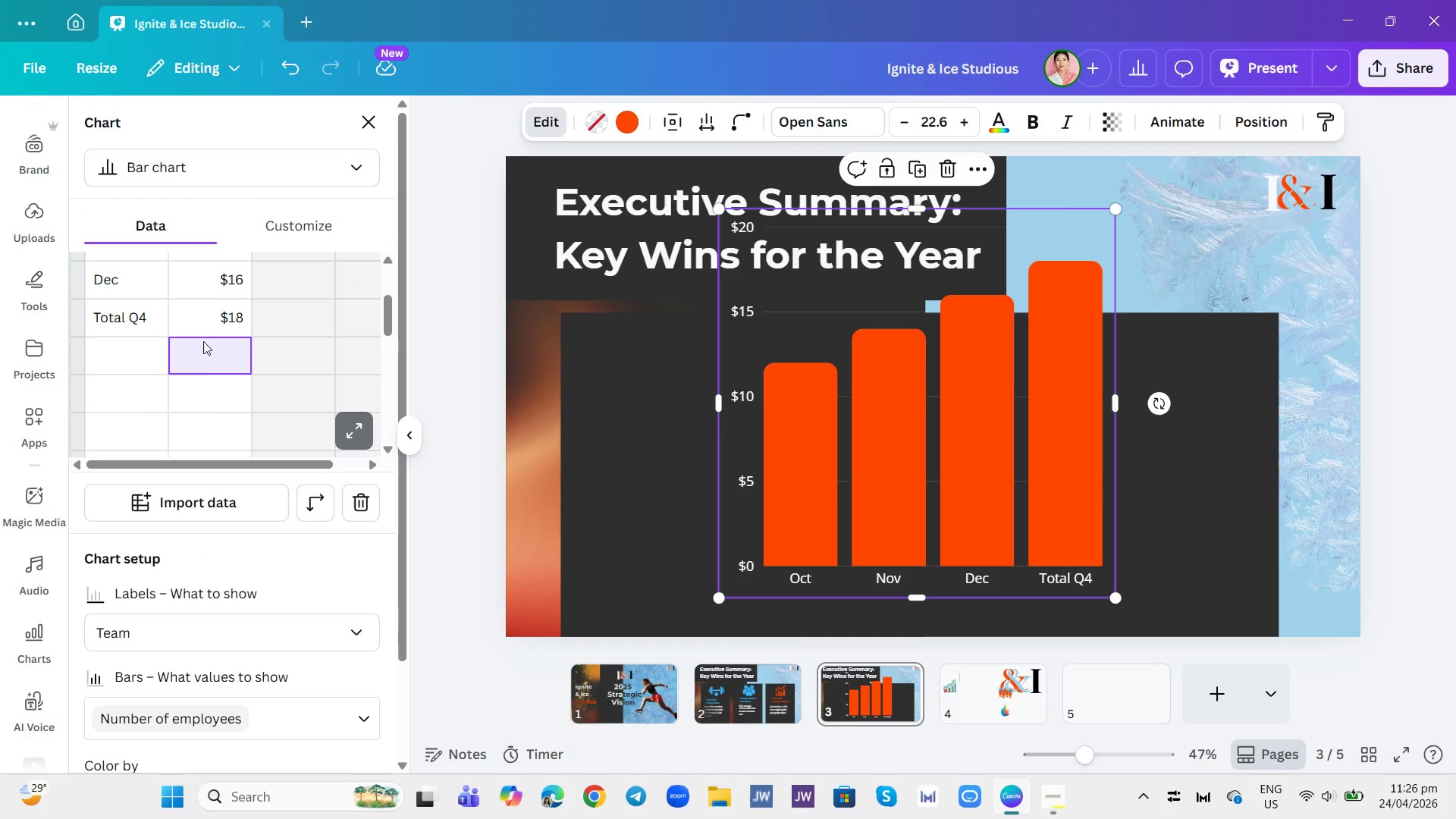 
scroll: coordinate [218, 403], scroll_direction: up, amount: 1.0
 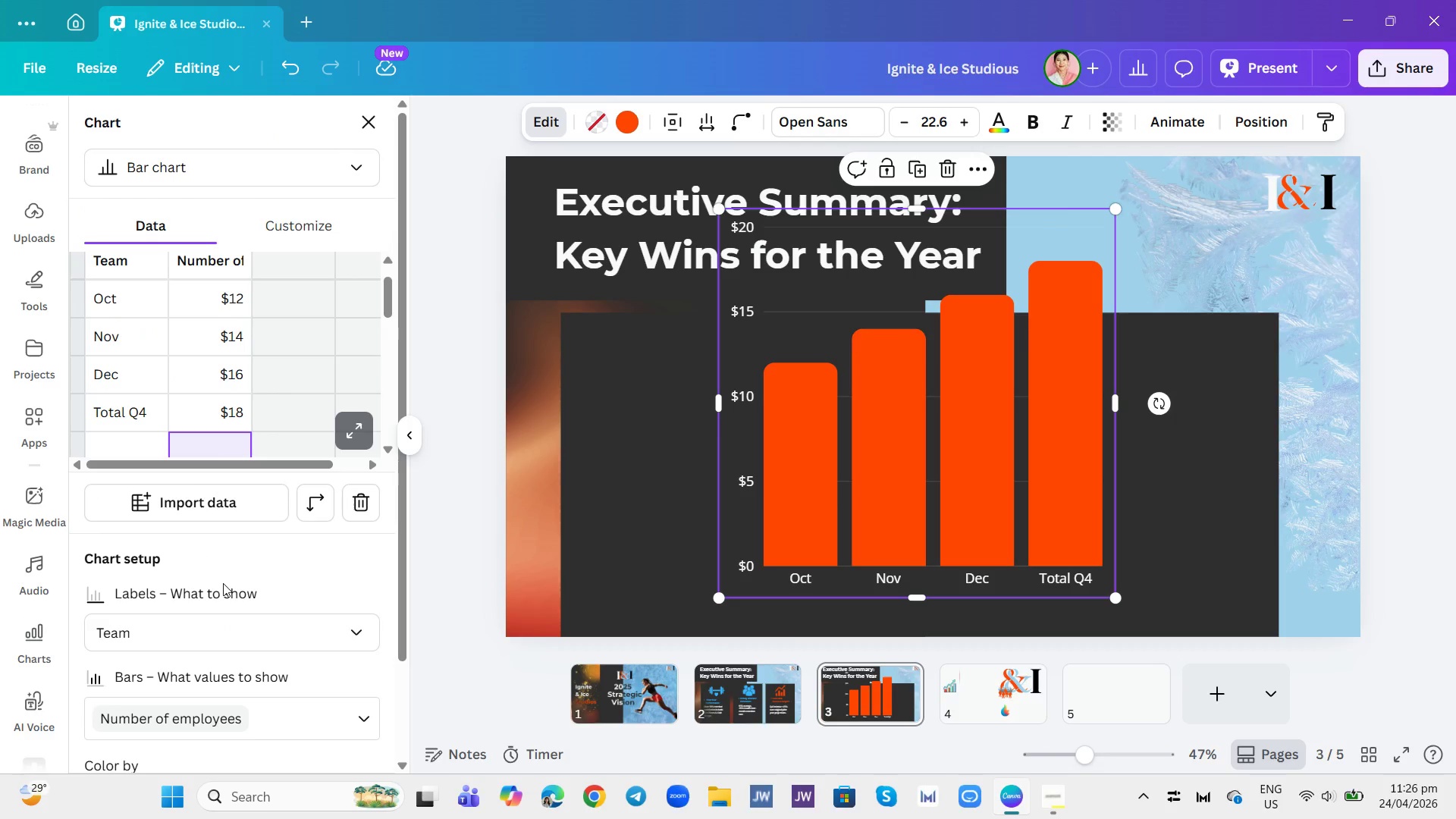 
scroll: coordinate [228, 593], scroll_direction: down, amount: 1.0
 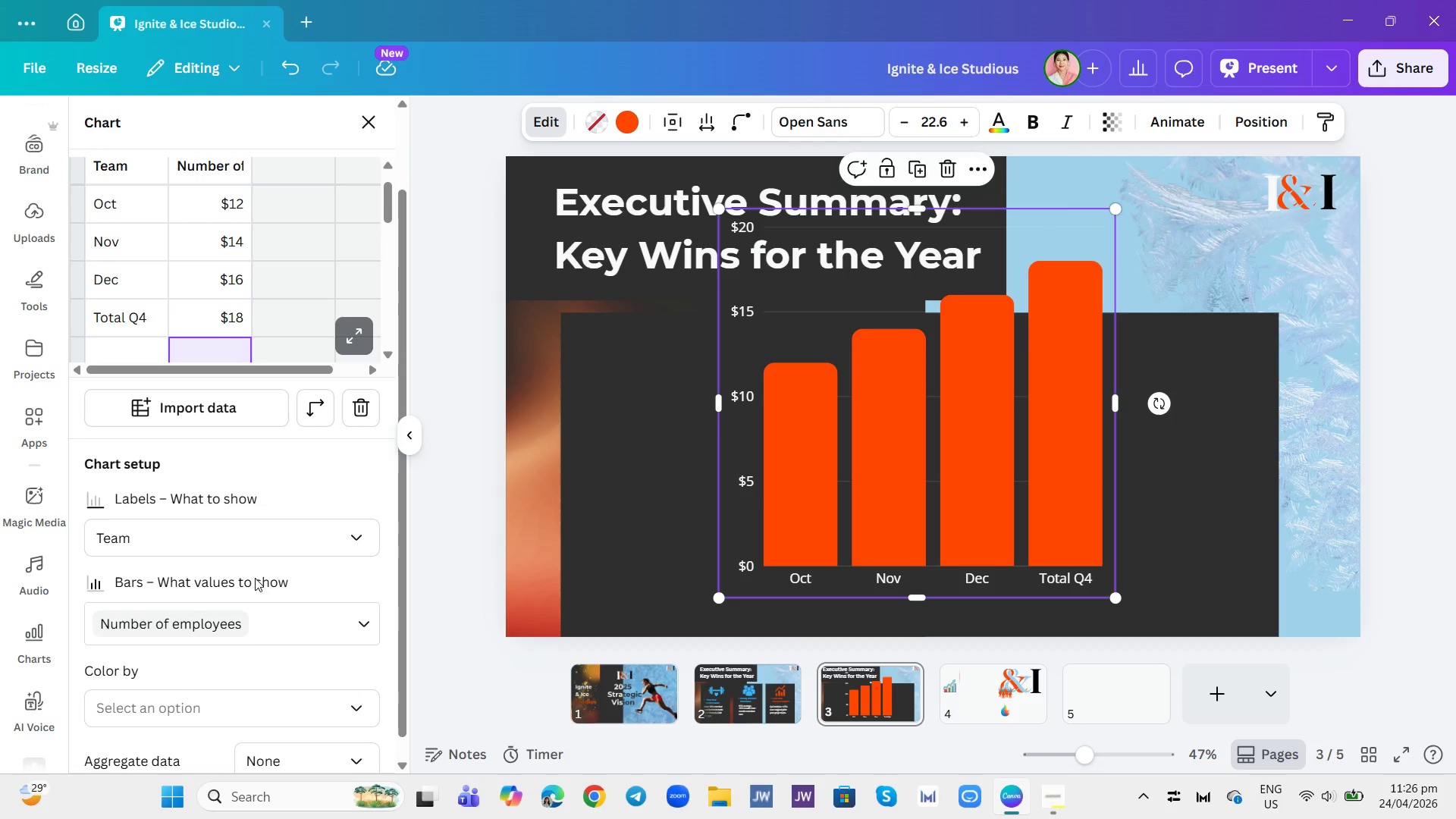 
scroll: coordinate [281, 422], scroll_direction: up, amount: 2.0
 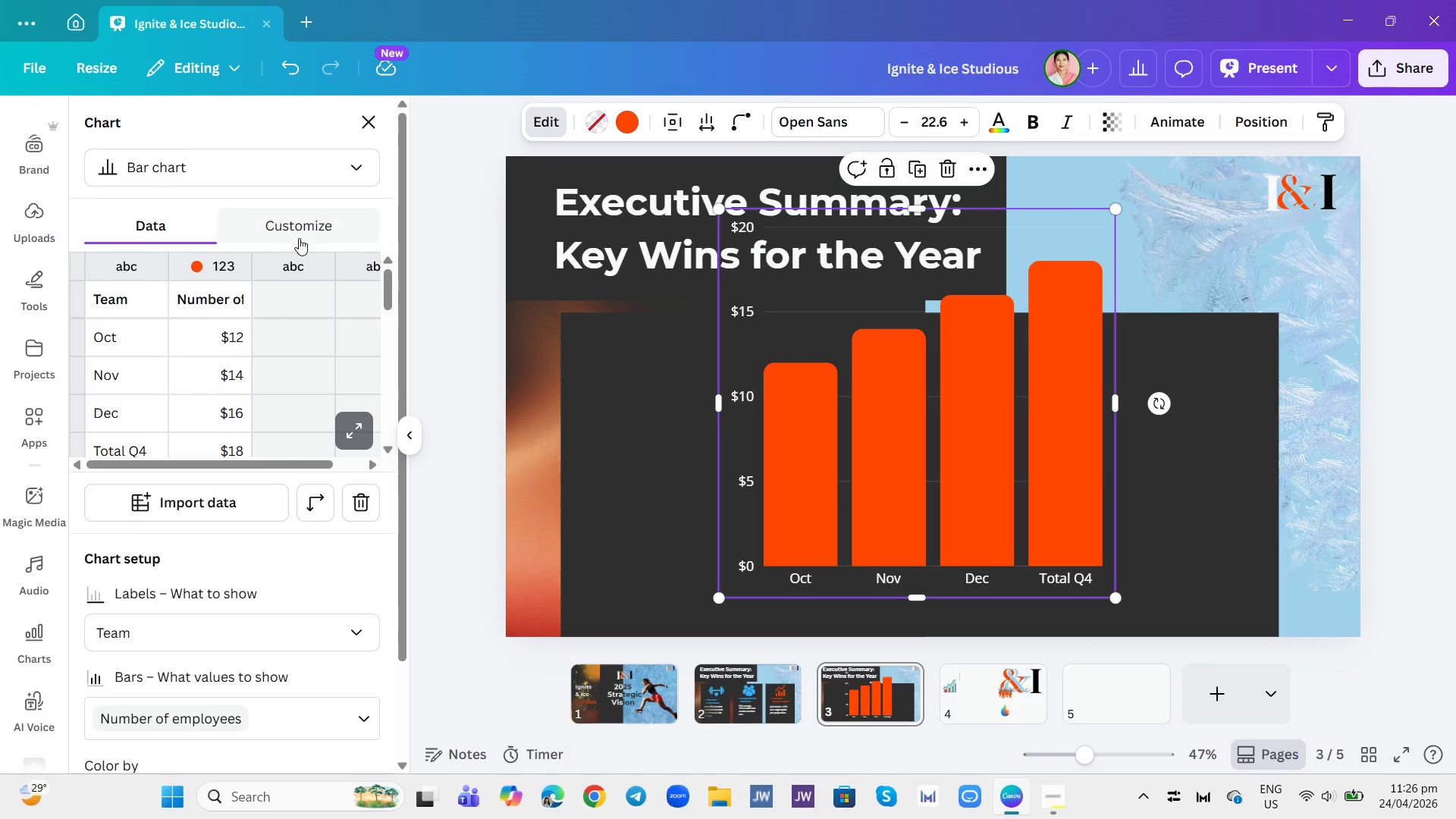 
left_click([303, 232])
 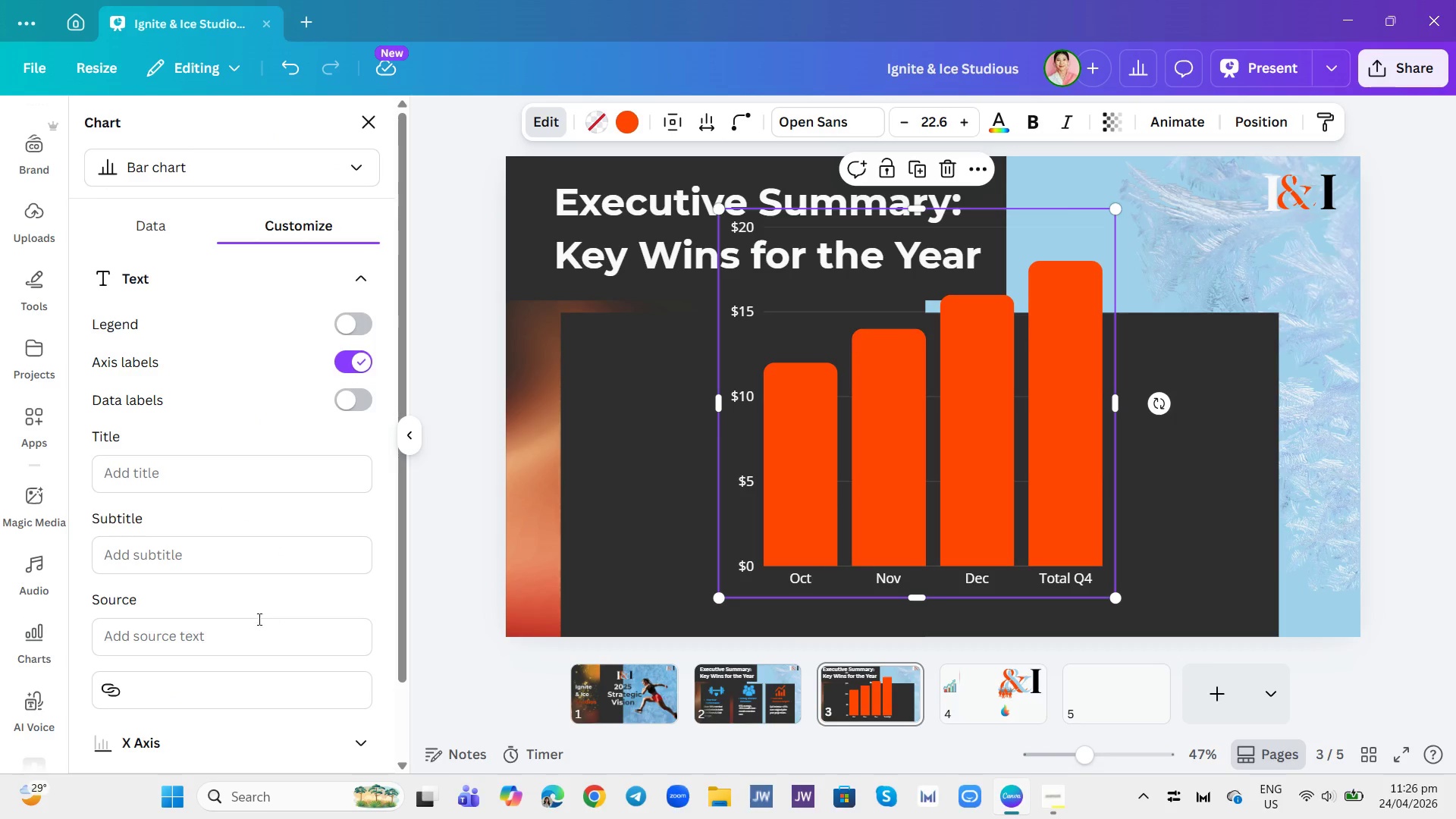 
left_click([245, 639])
 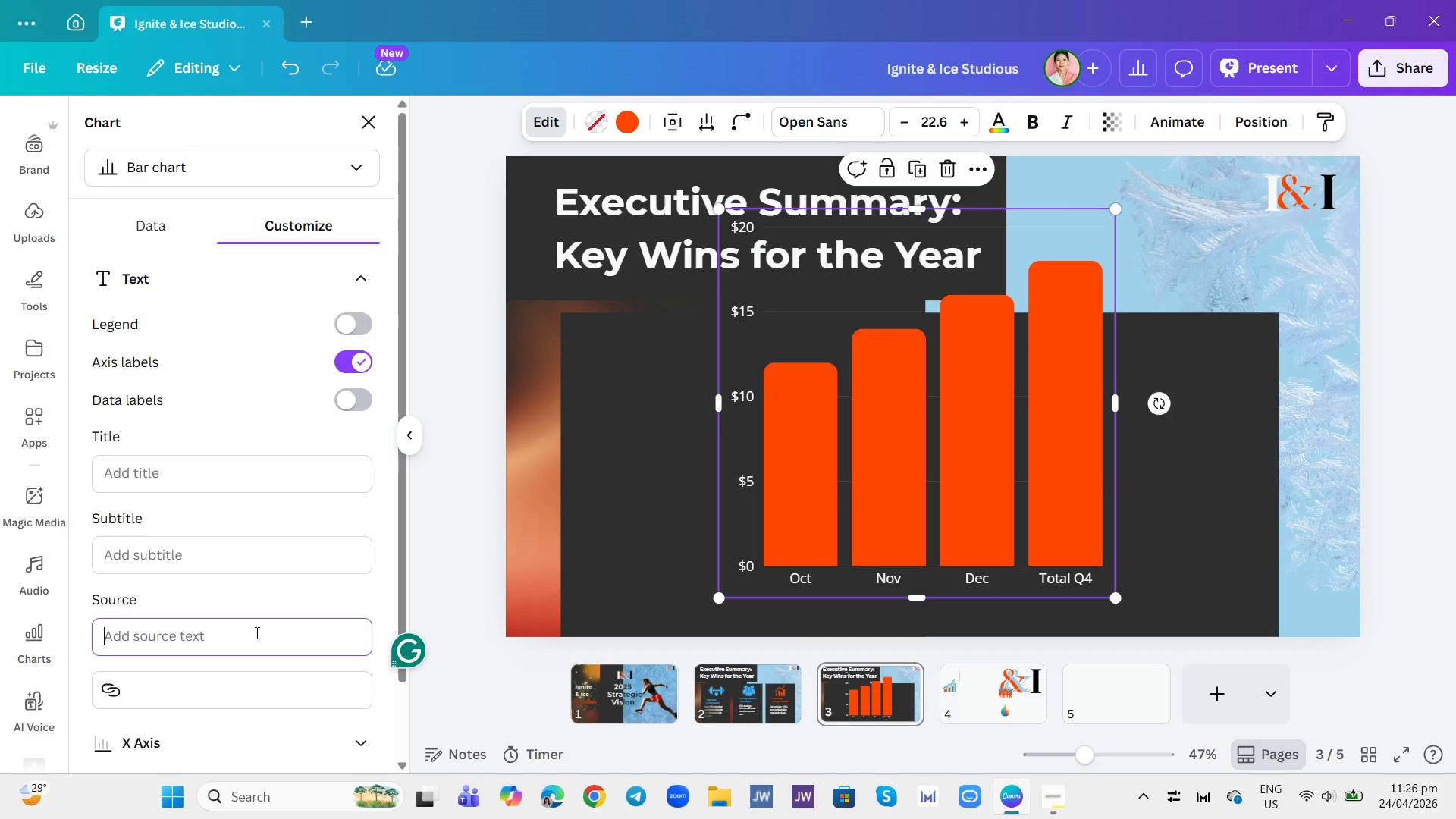 
scroll: coordinate [309, 701], scroll_direction: down, amount: 3.0
 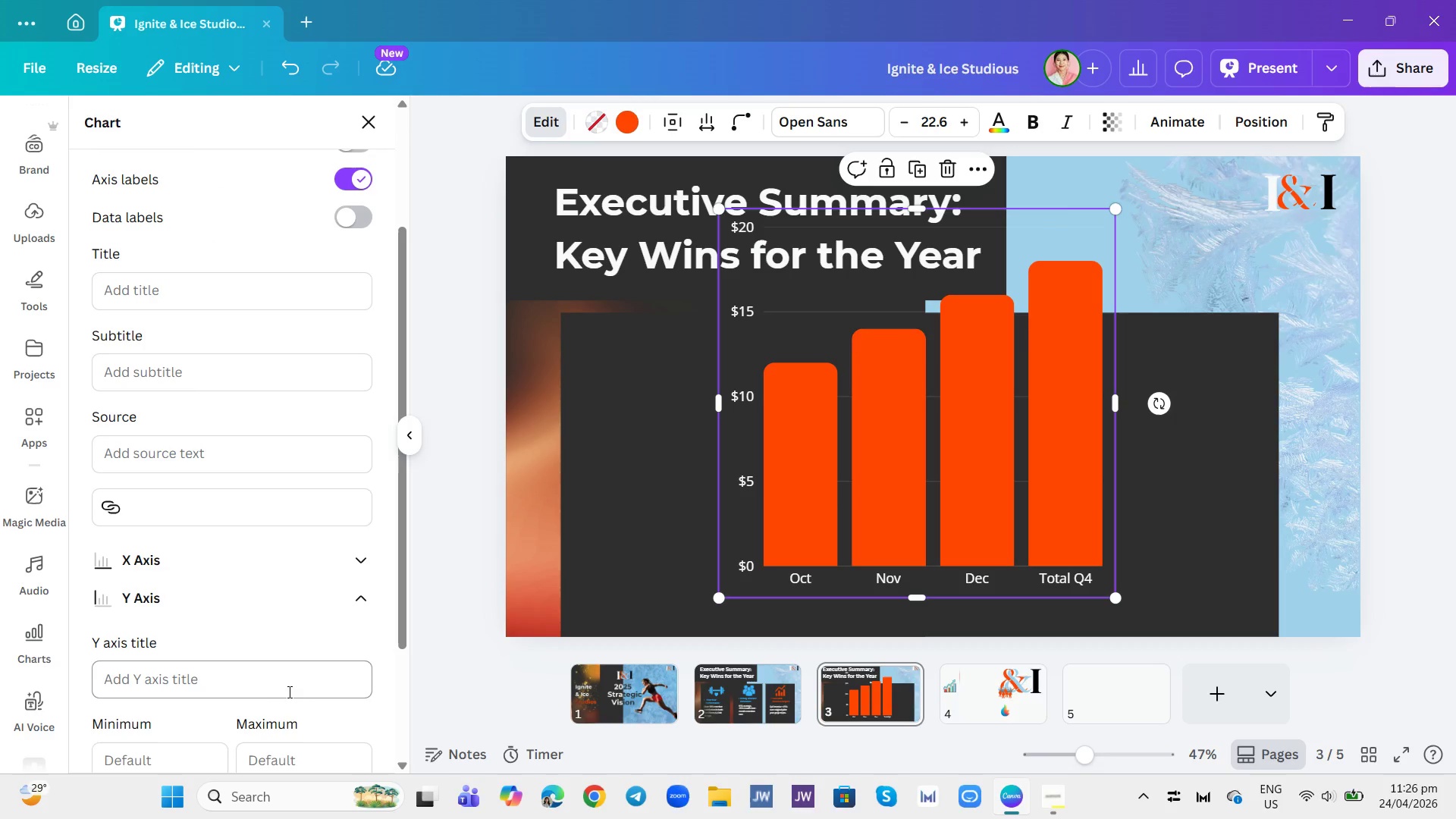 
left_click([285, 692])
 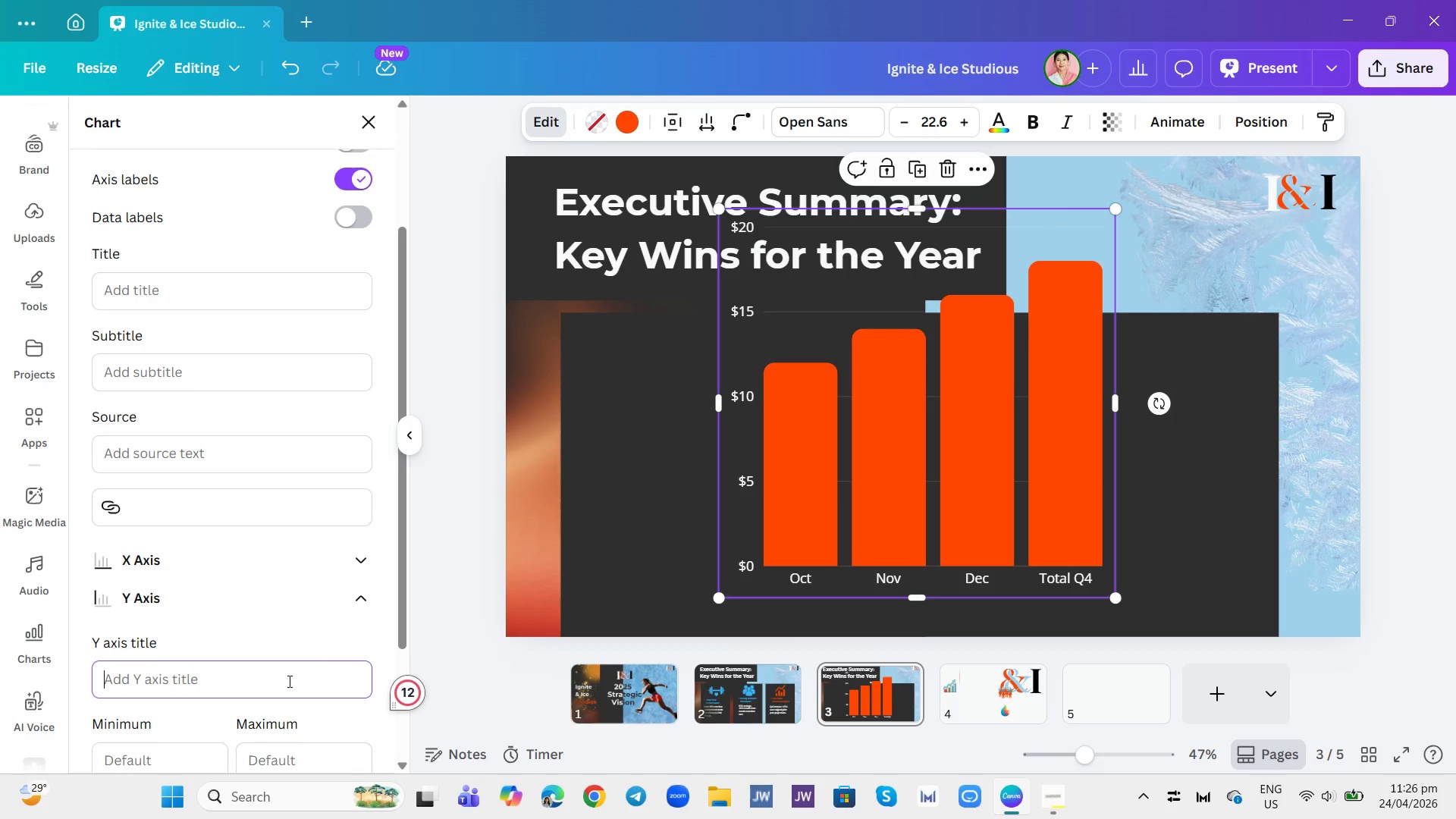 
type($K Revenue)
 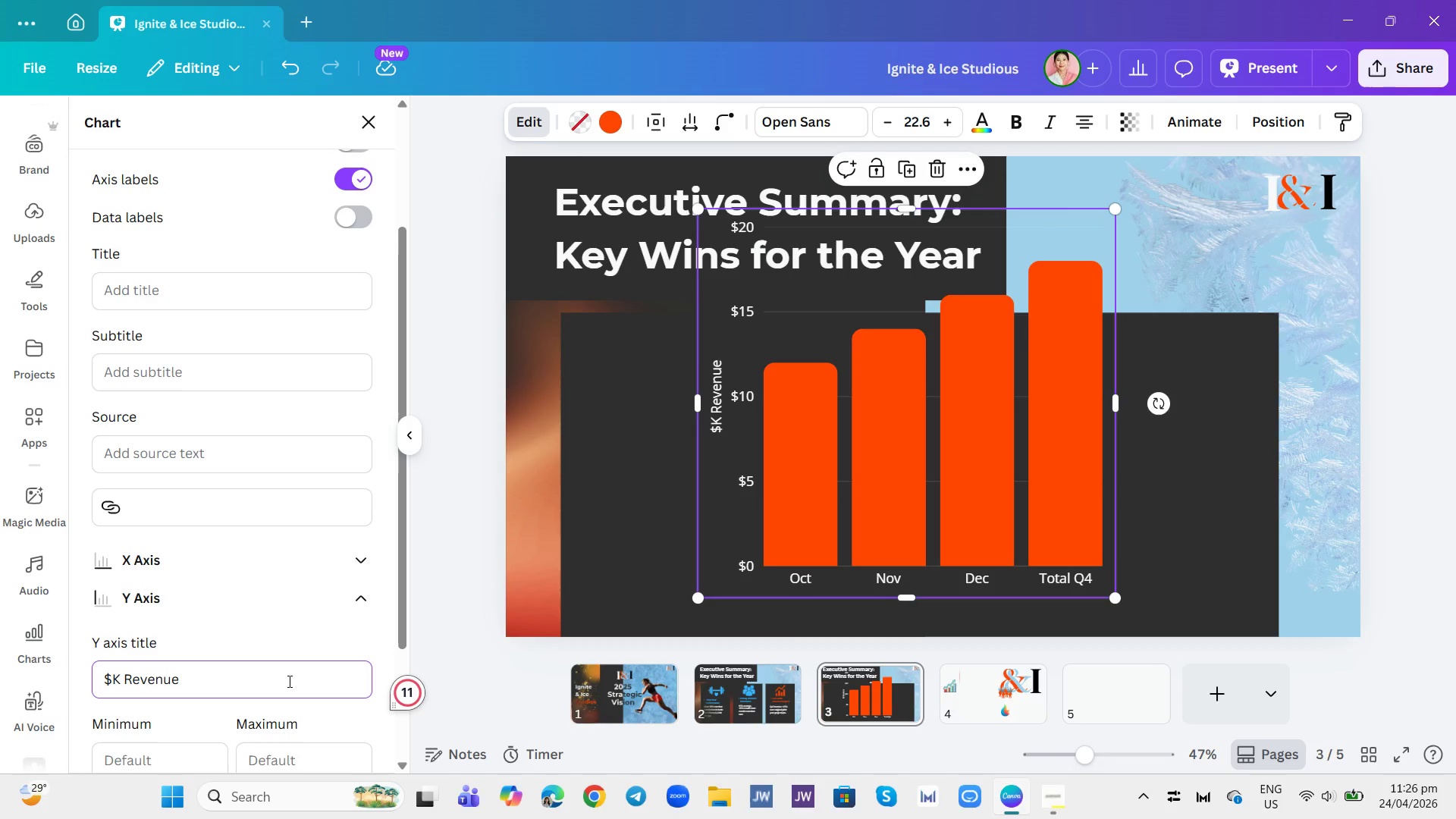 
key(Enter)
 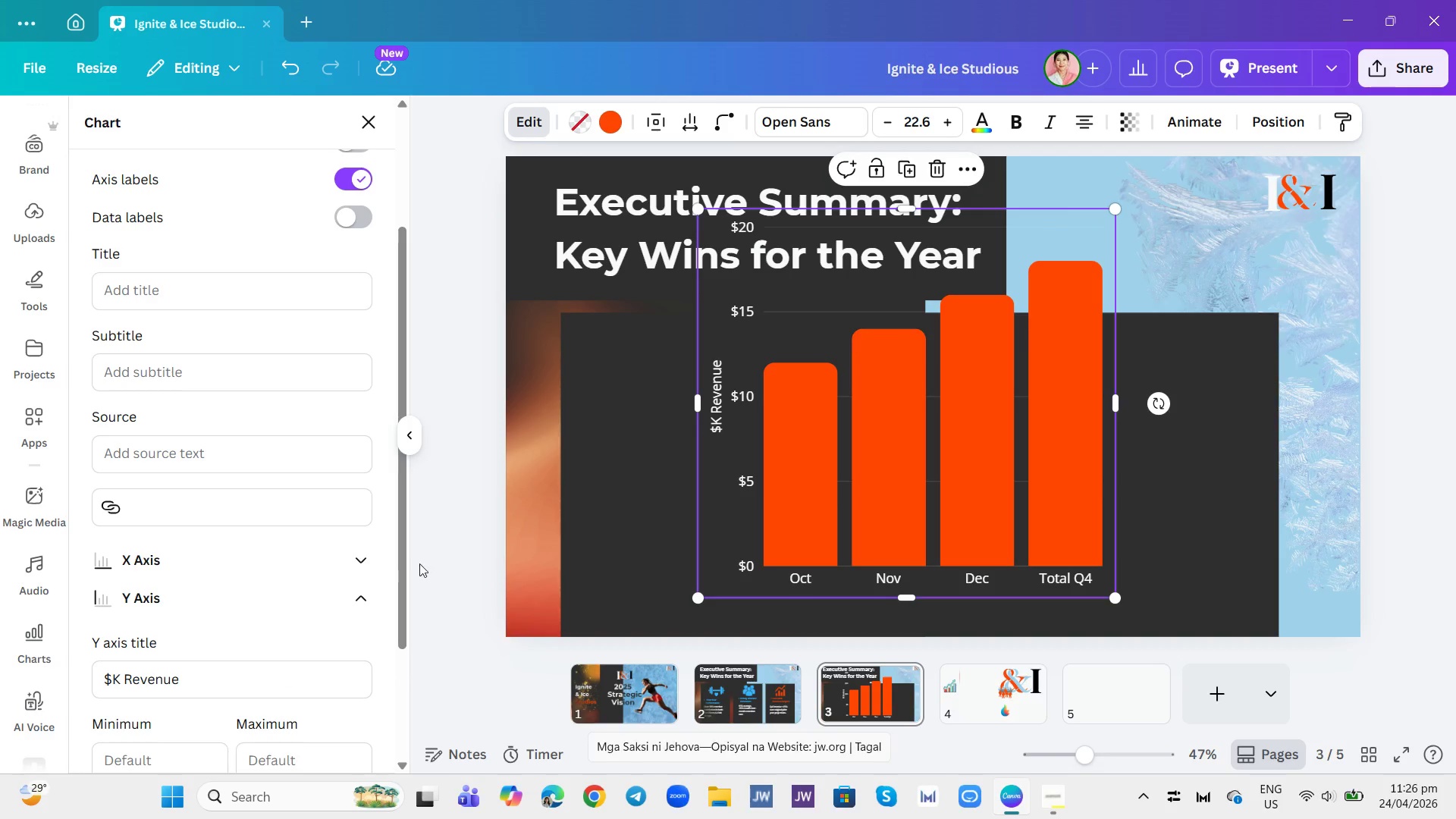 
wait(5.39)
 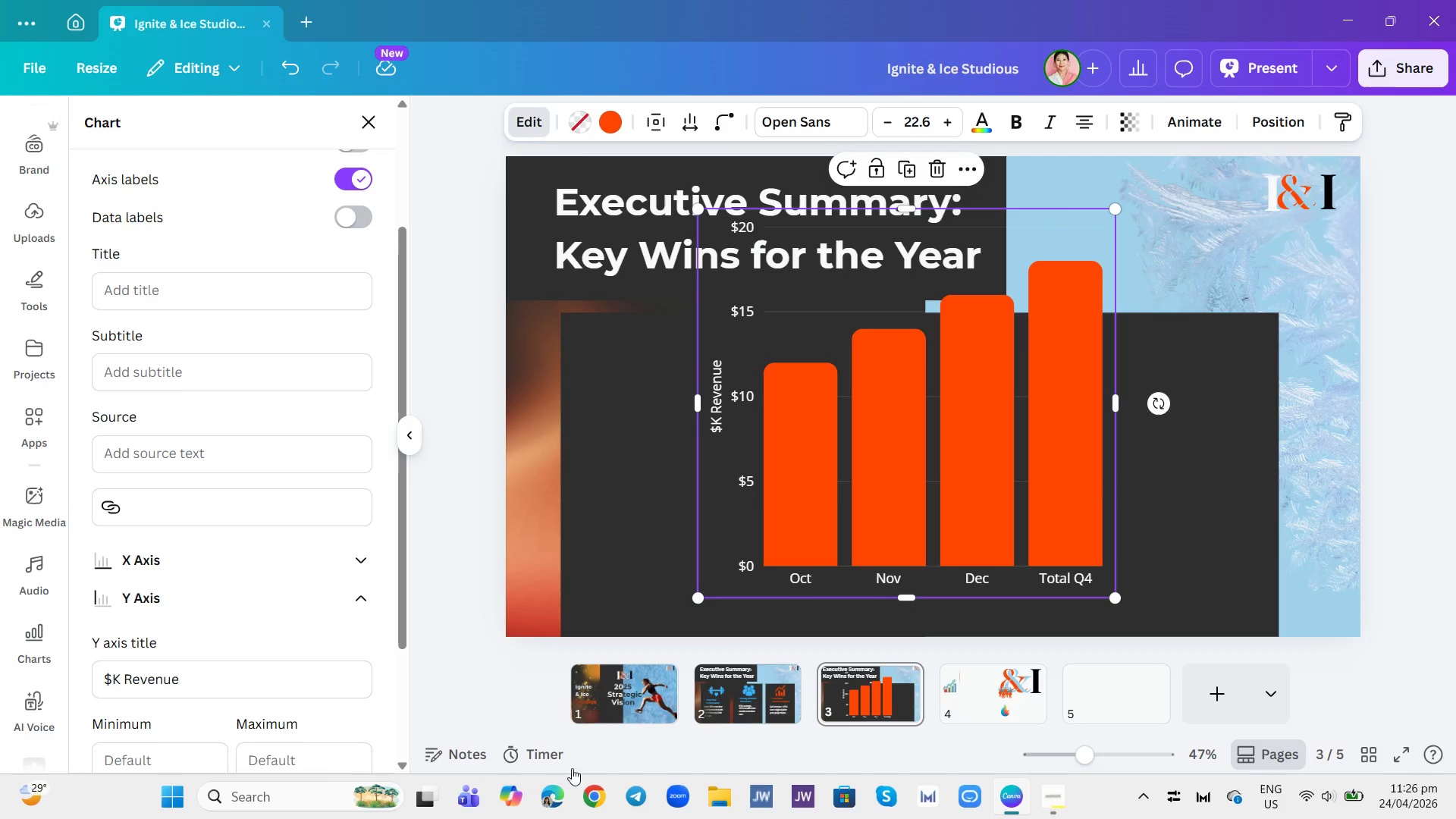 
left_click([180, 301])
 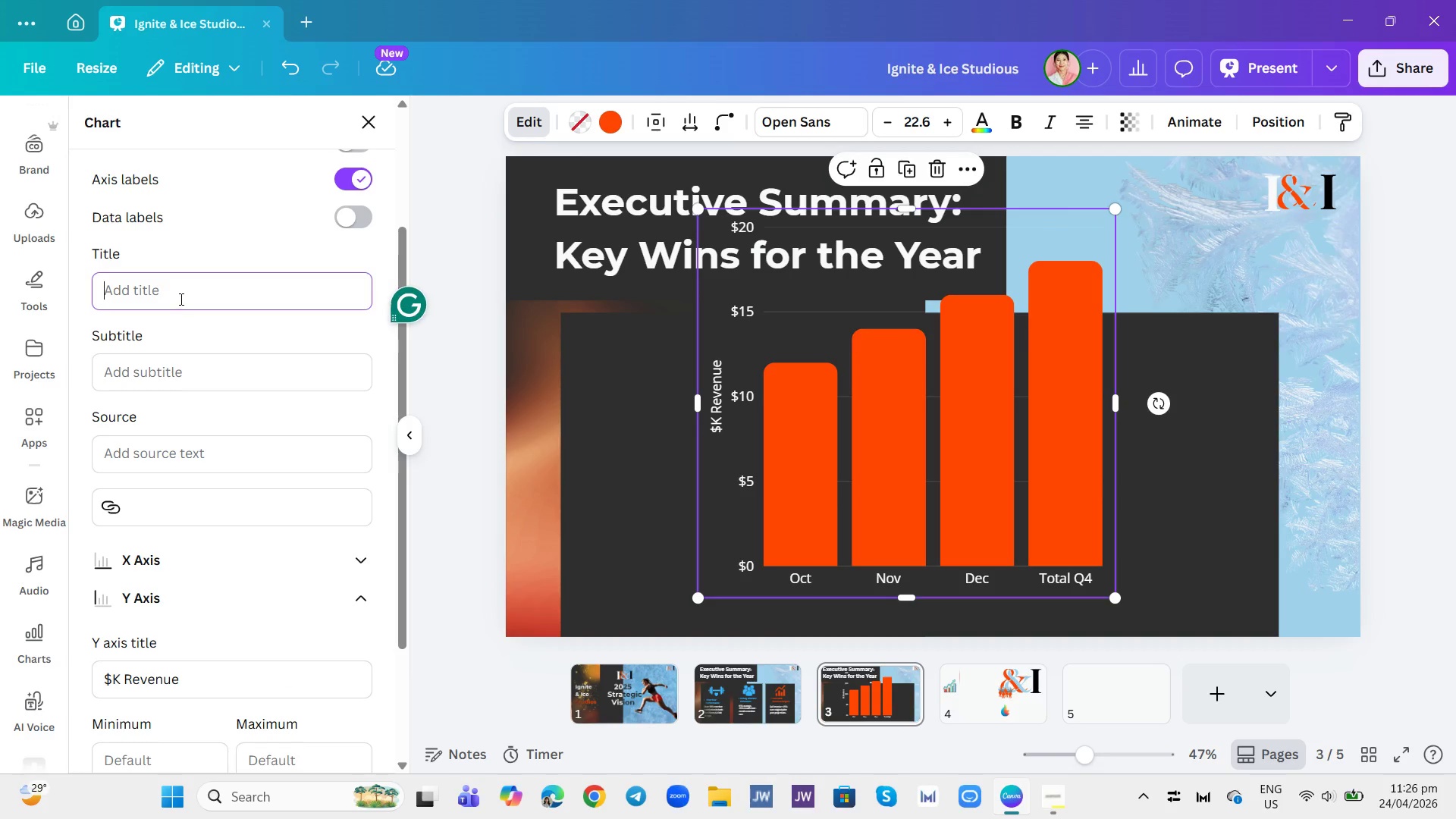 
type(Q4 R)
key(Backspace)
type(REVENUE BY sTUDI)
key(Backspace)
key(Backspace)
key(Backspace)
key(Backspace)
type(S)
key(Backspace)
key(Backspace)
type(STUDIO )
 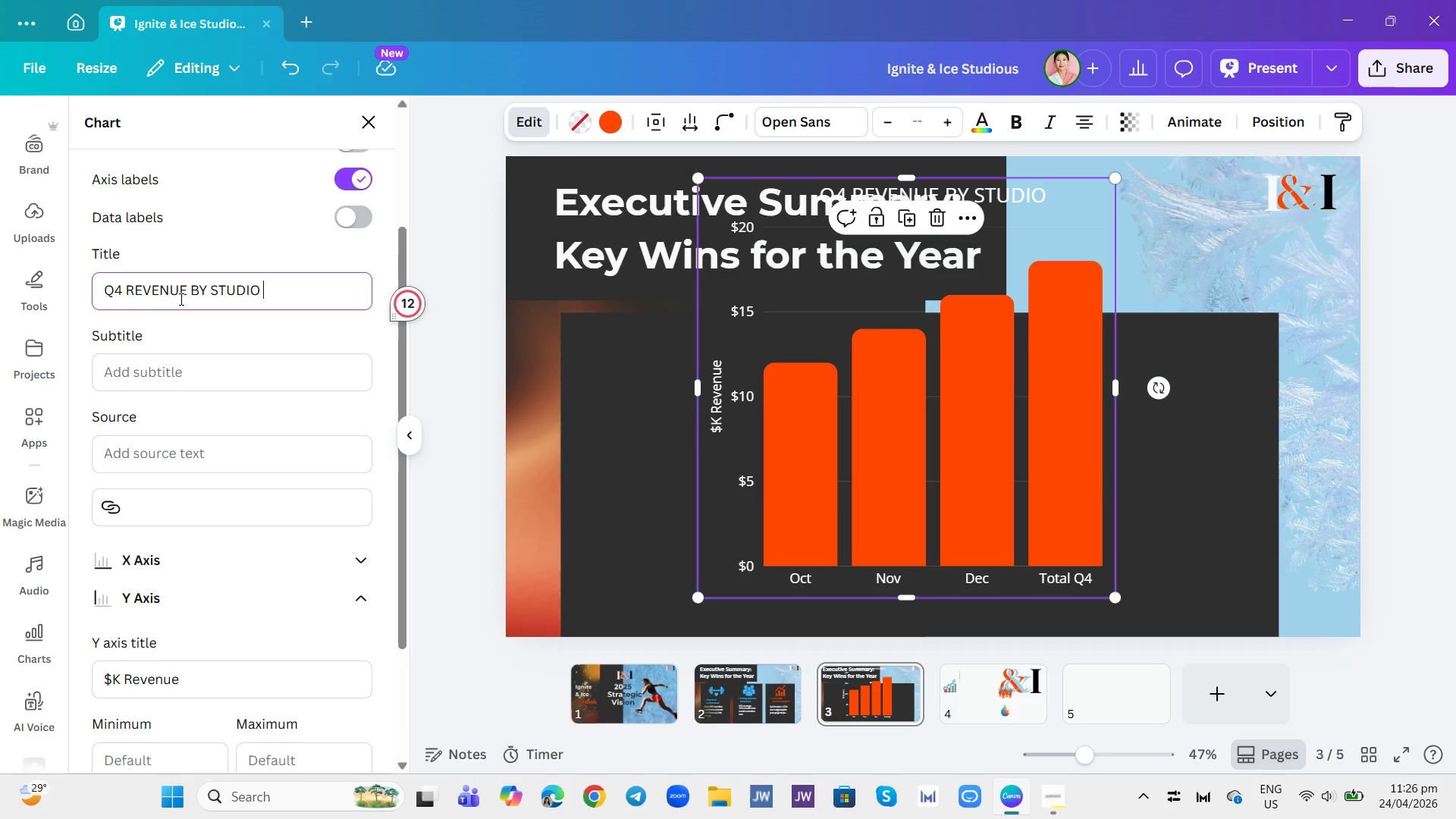 
wait(7.22)
 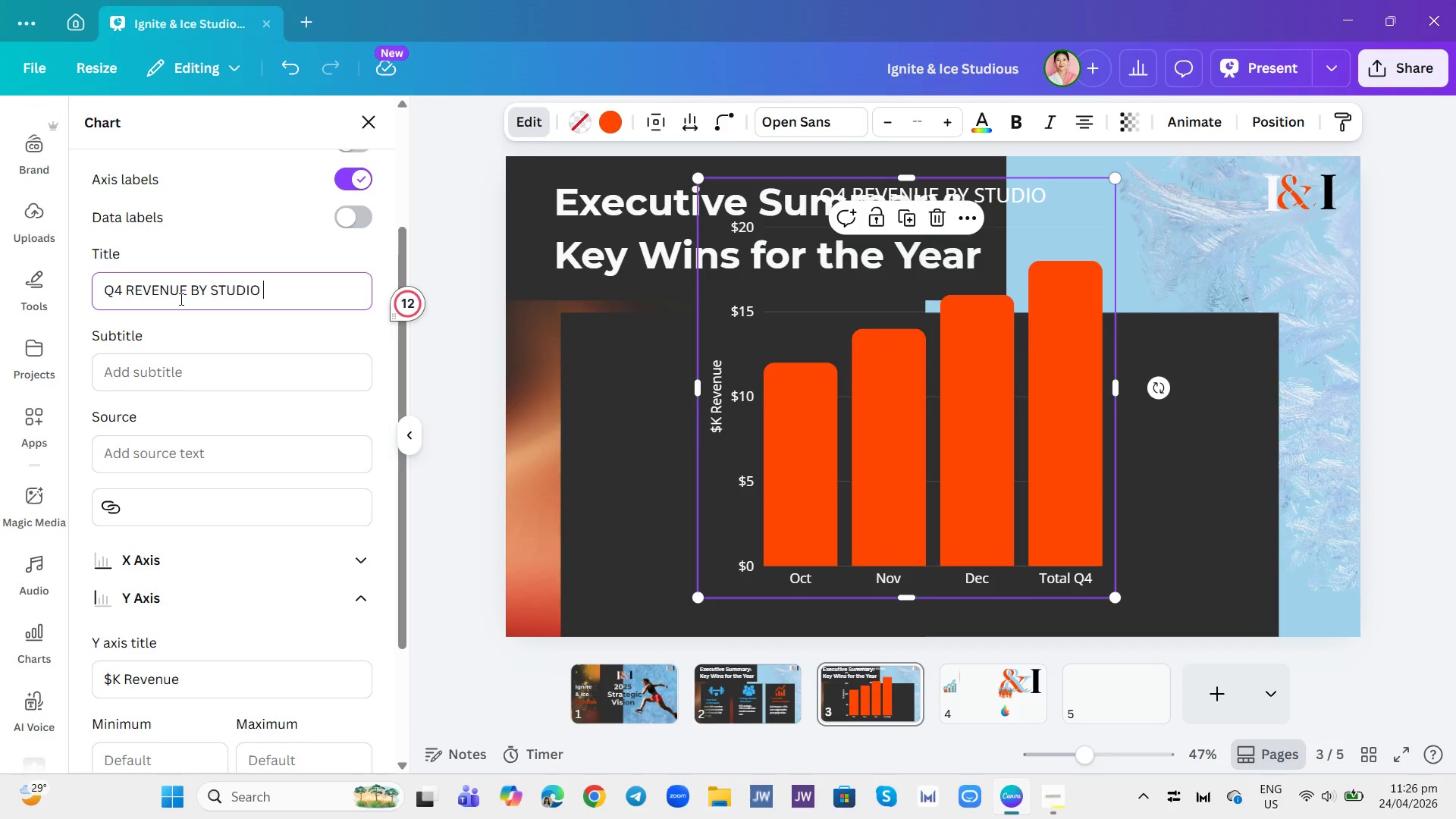 
left_click_drag(start_coordinate=[1116, 183], to_coordinate=[959, 404])
 